 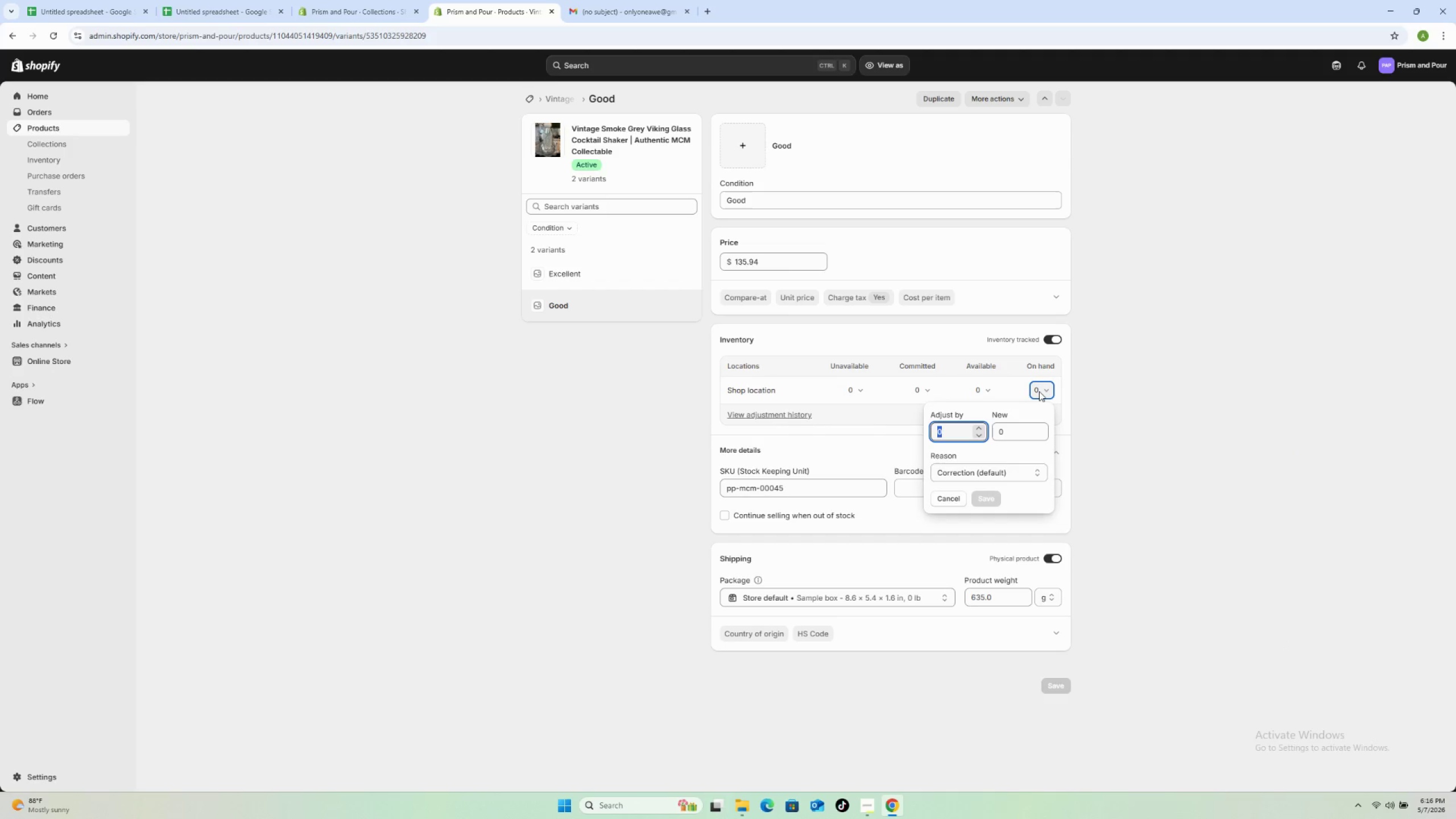 
left_click([1043, 410])
 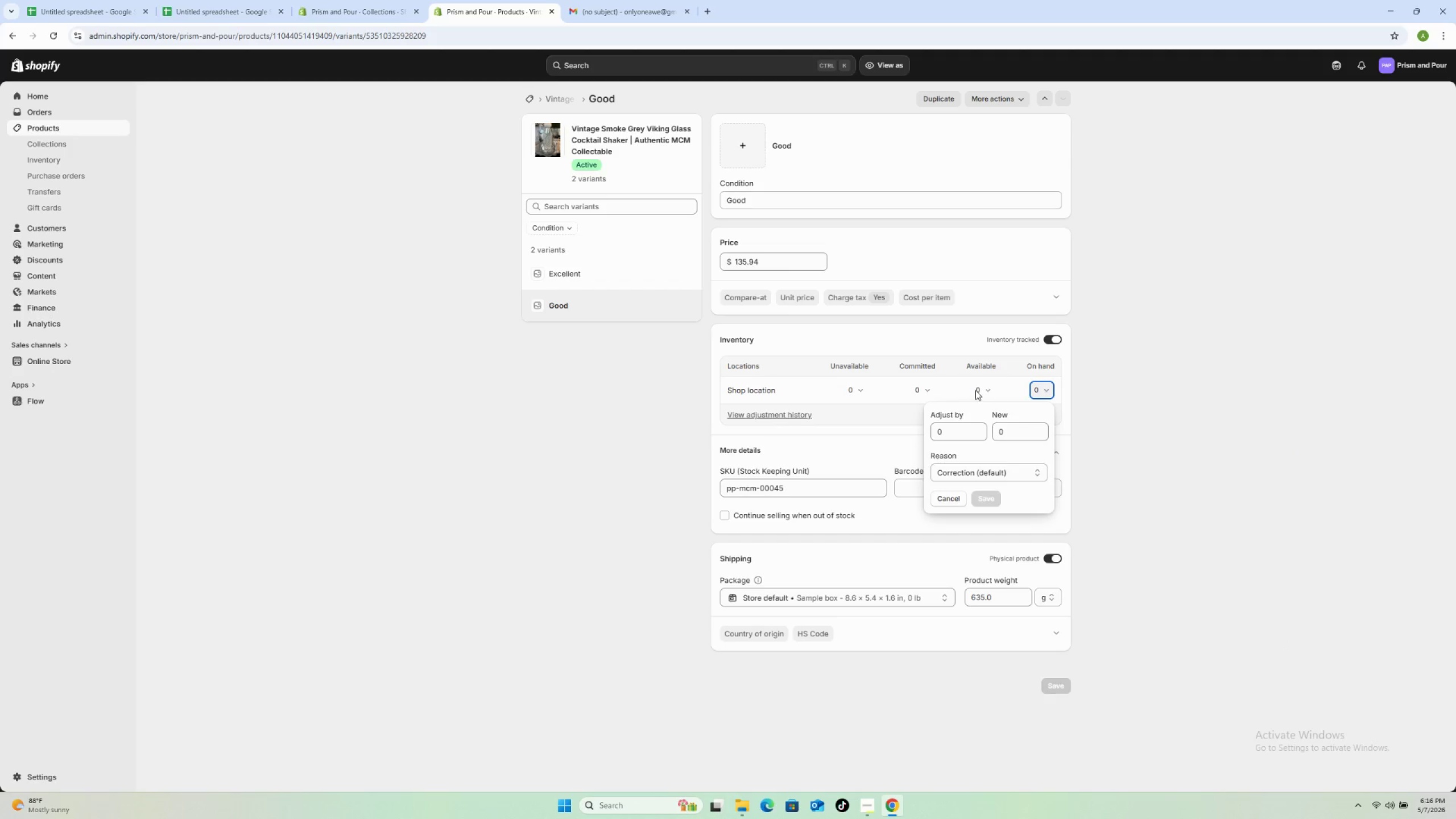 
left_click_drag(start_coordinate=[973, 389], to_coordinate=[977, 390])
 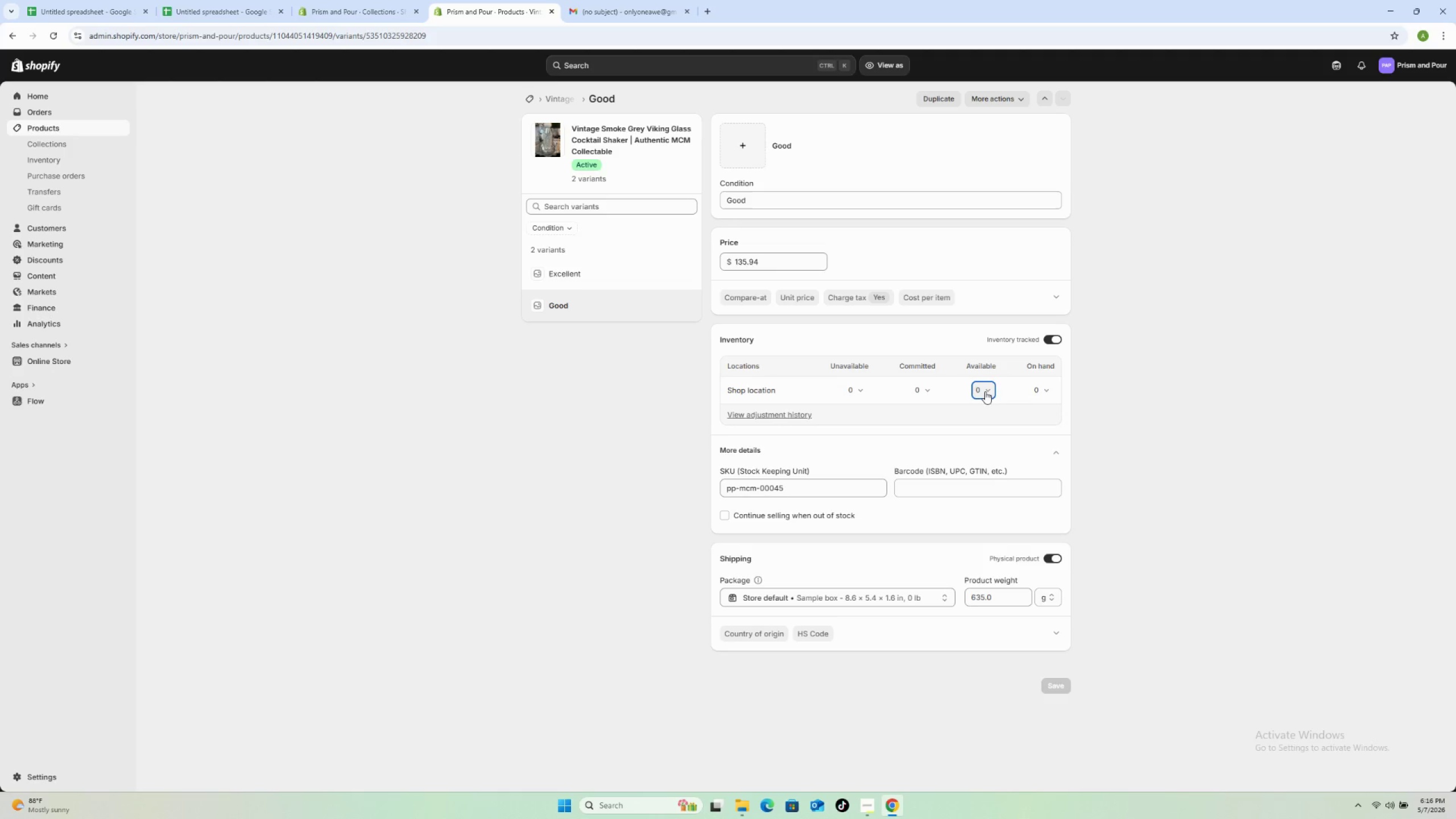 
double_click([985, 391])
 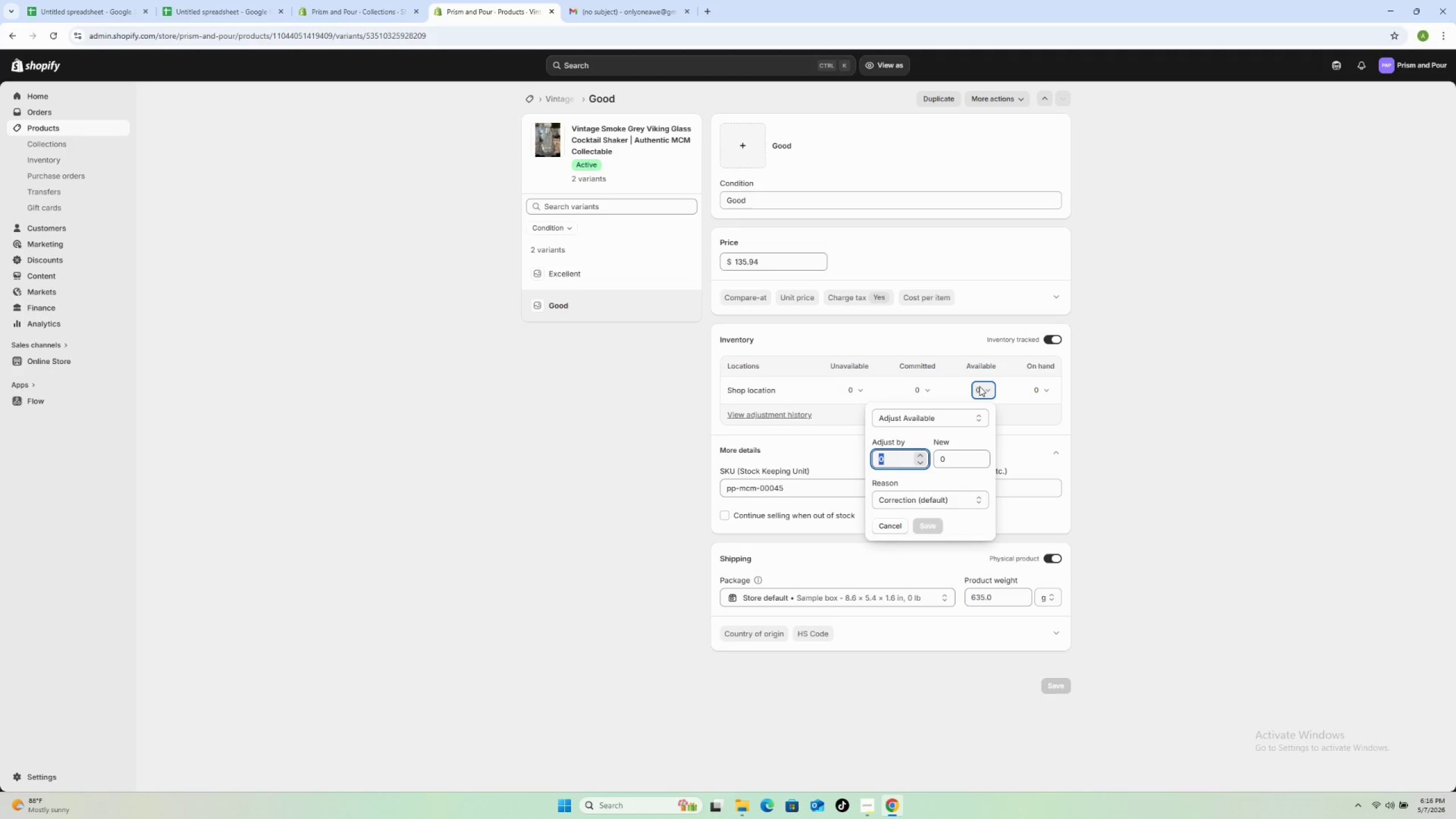 
key(5)
 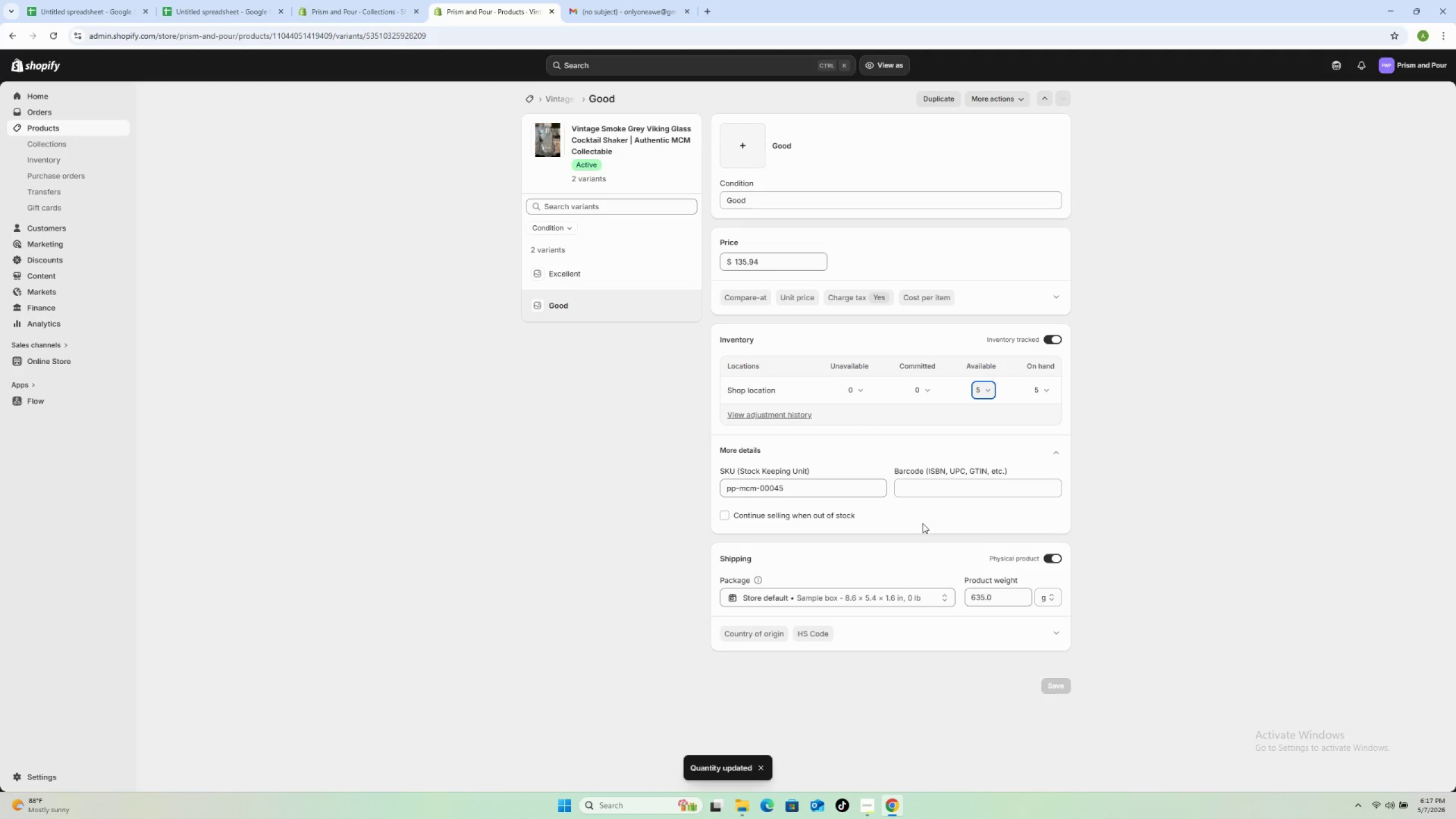 
wait(7.02)
 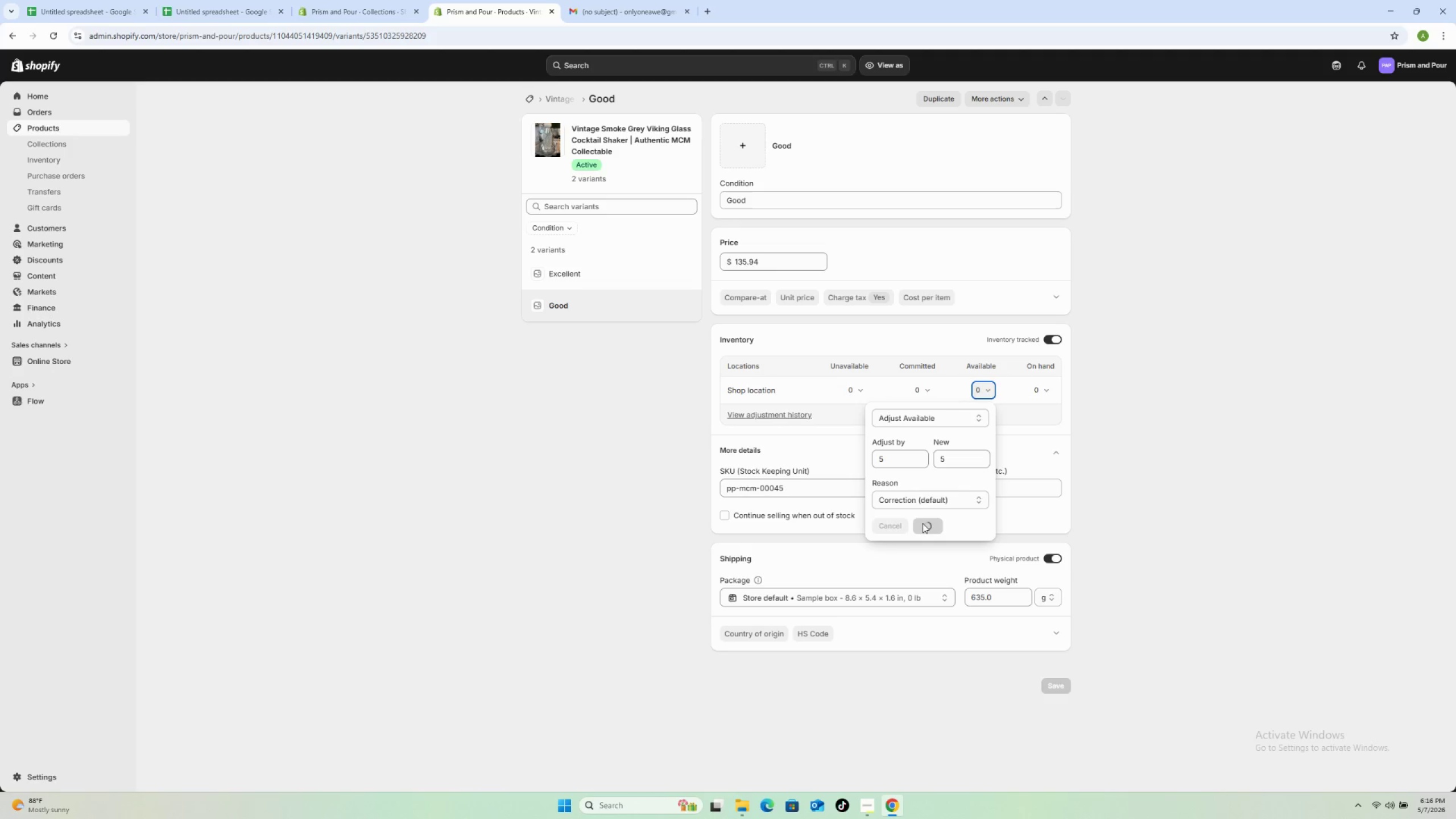 
left_click([812, 487])
 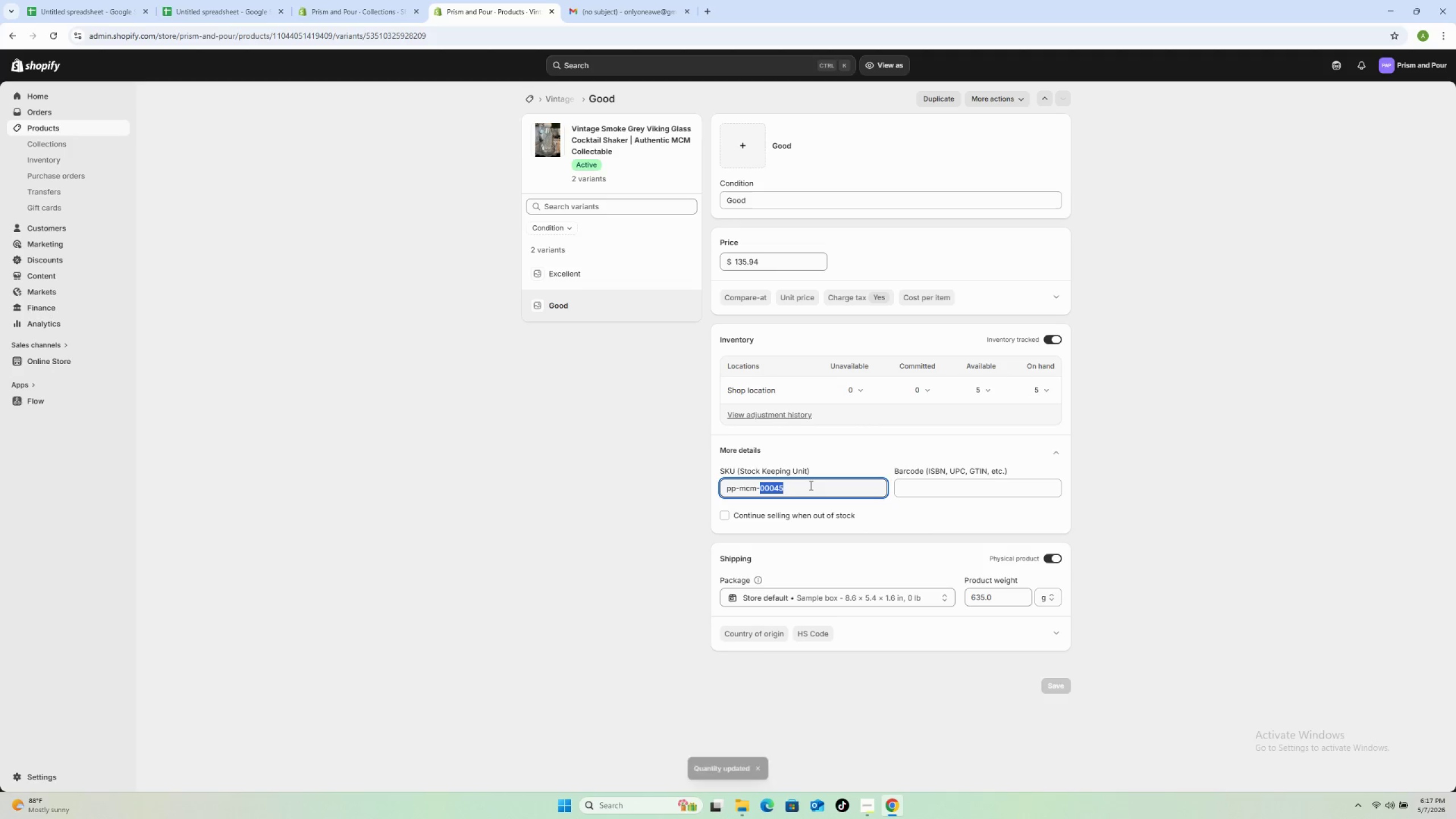 
triple_click([810, 485])
 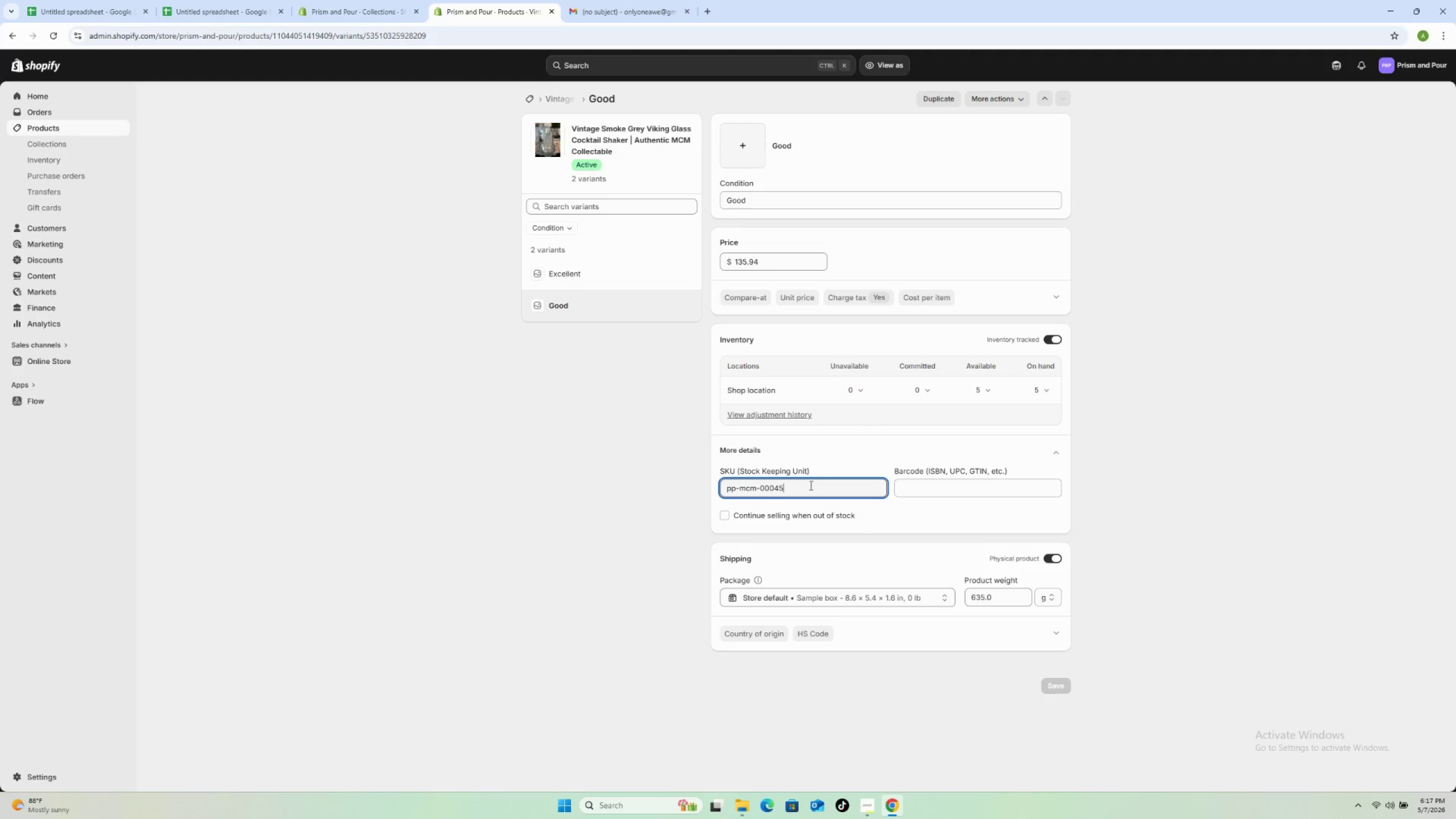 
triple_click([813, 489])
 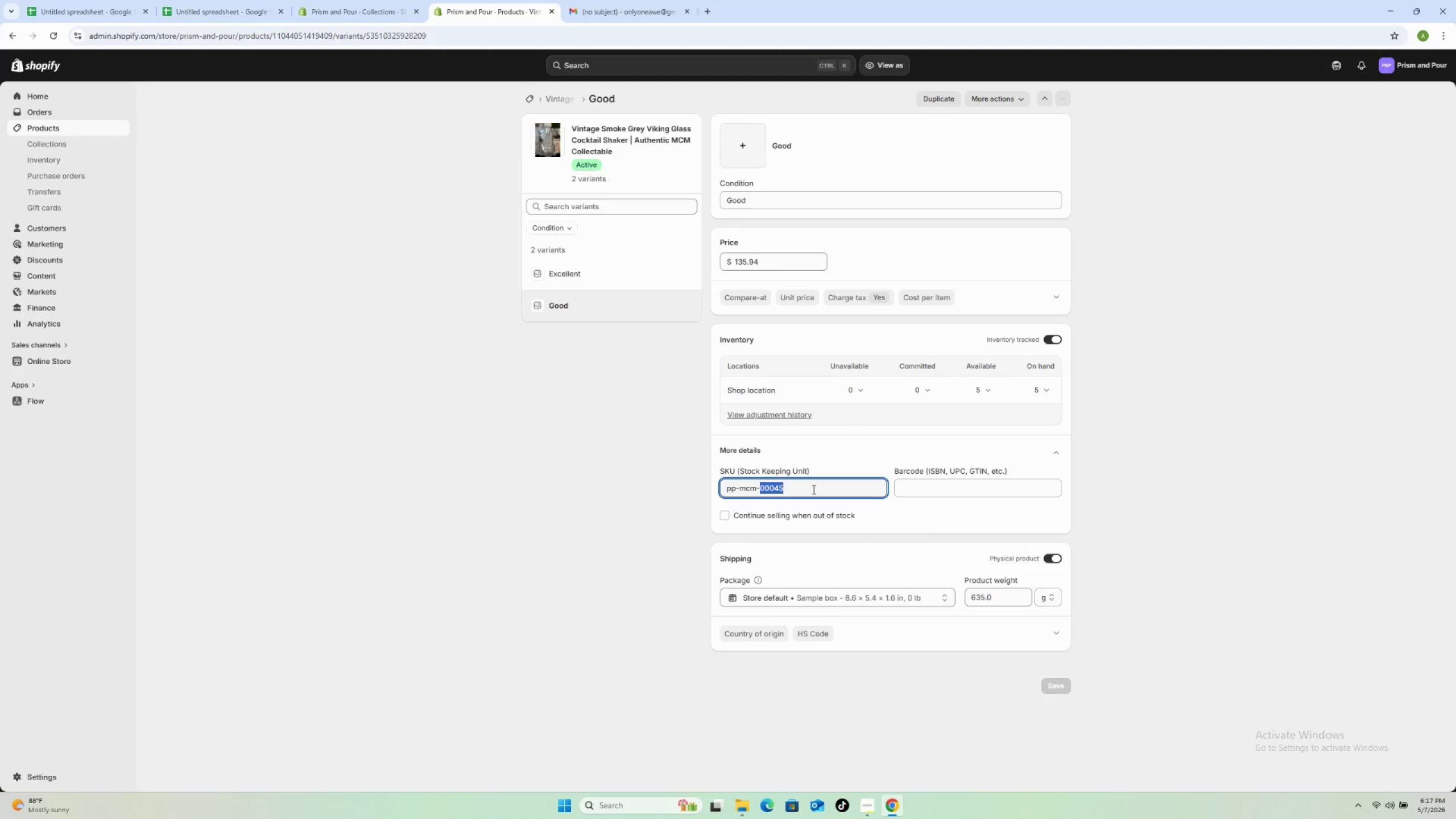 
triple_click([813, 489])
 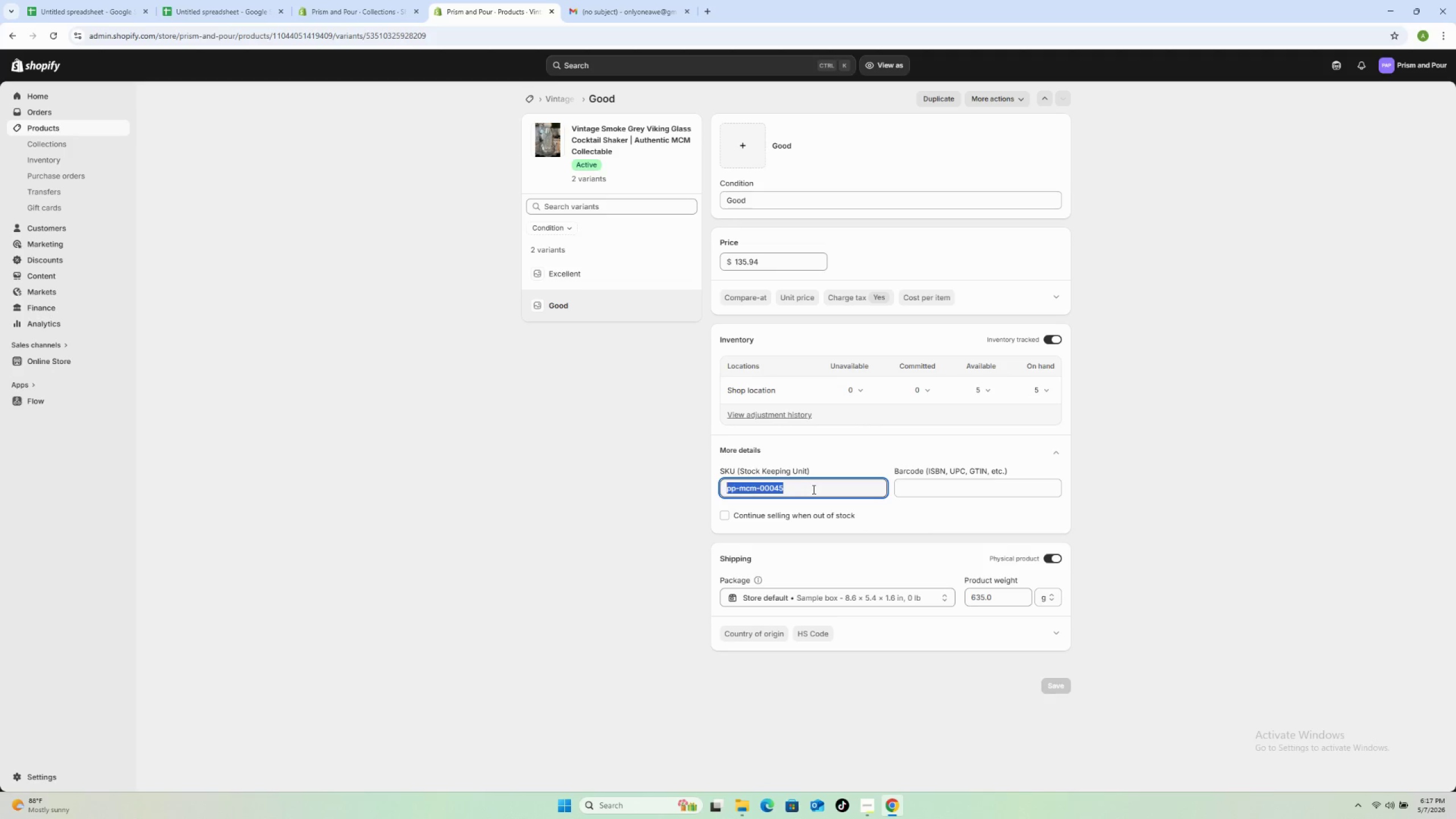 
triple_click([813, 489])
 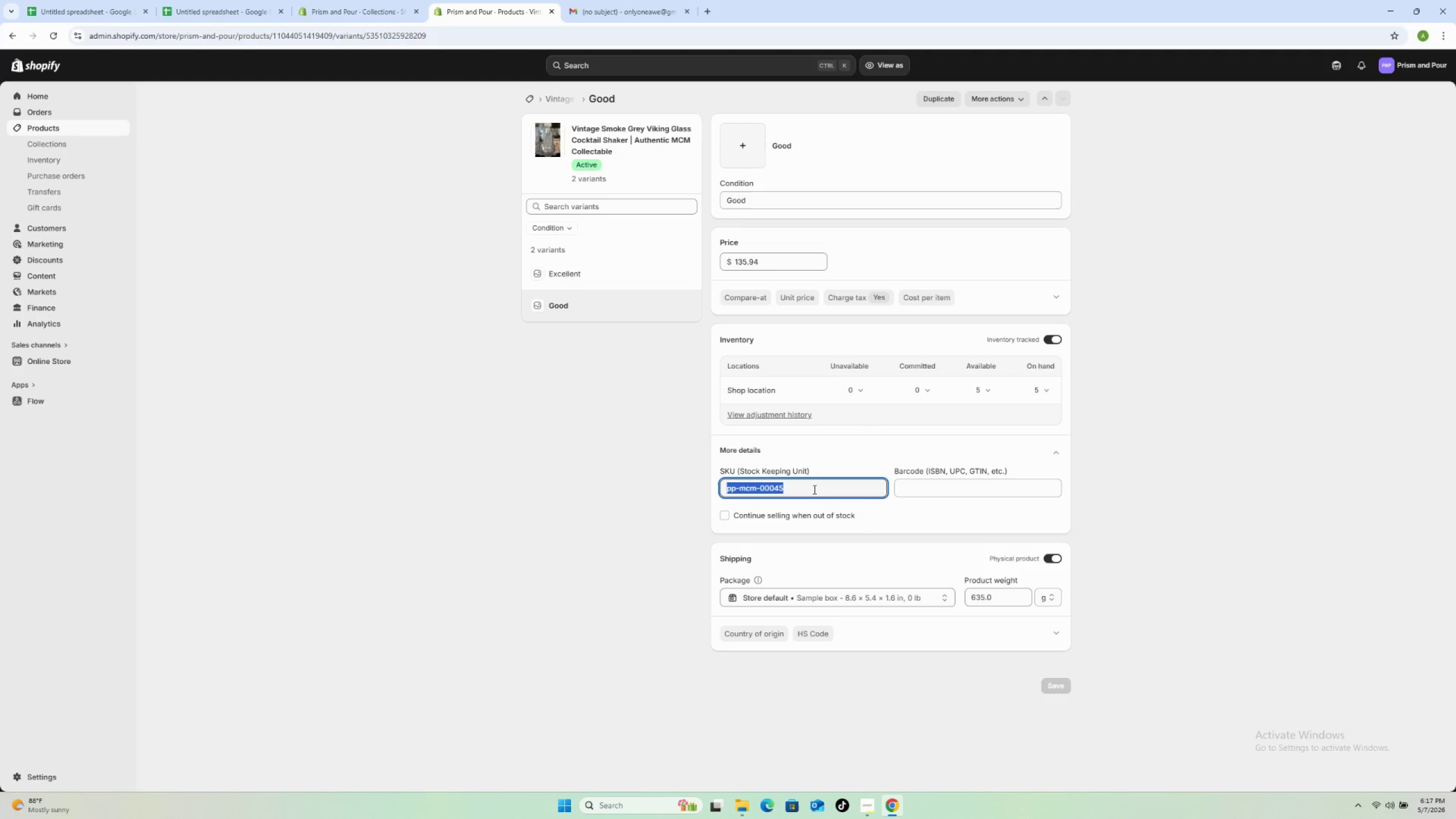 
key(Control+A)
 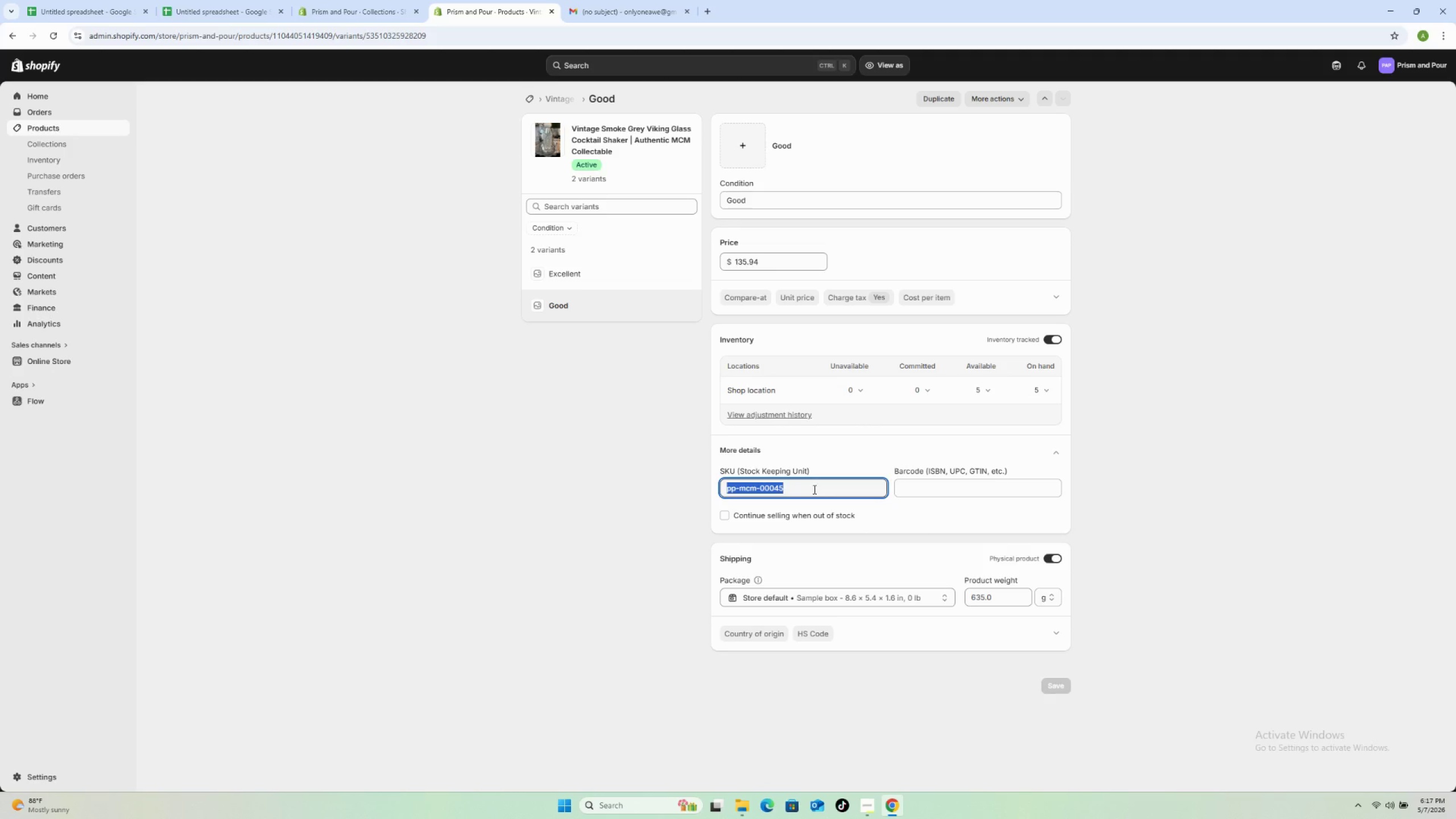 
type(PP)
key(Backspace)
key(Backspace)
type(pp-mcm-00045)
 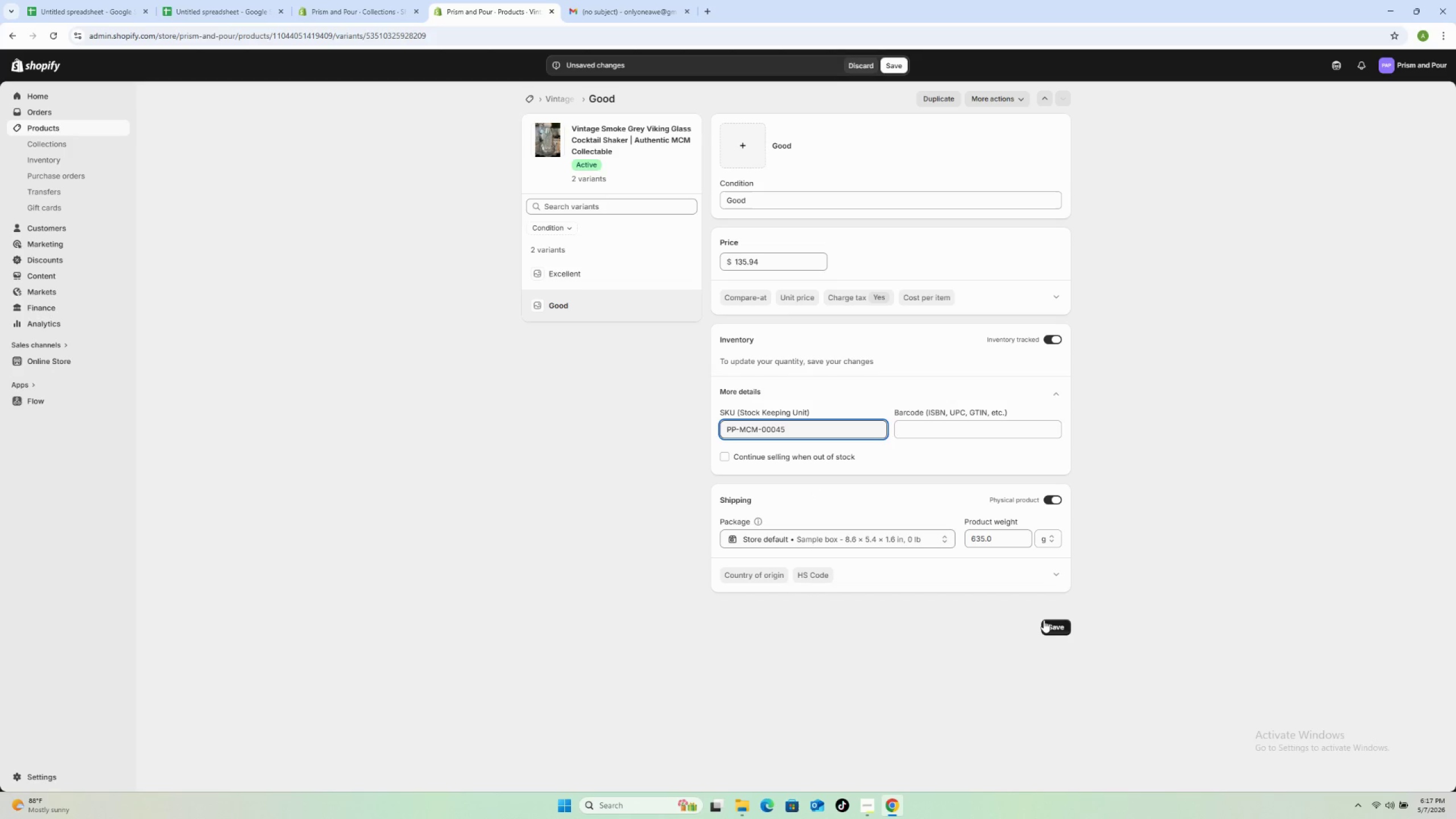 
wait(5.39)
 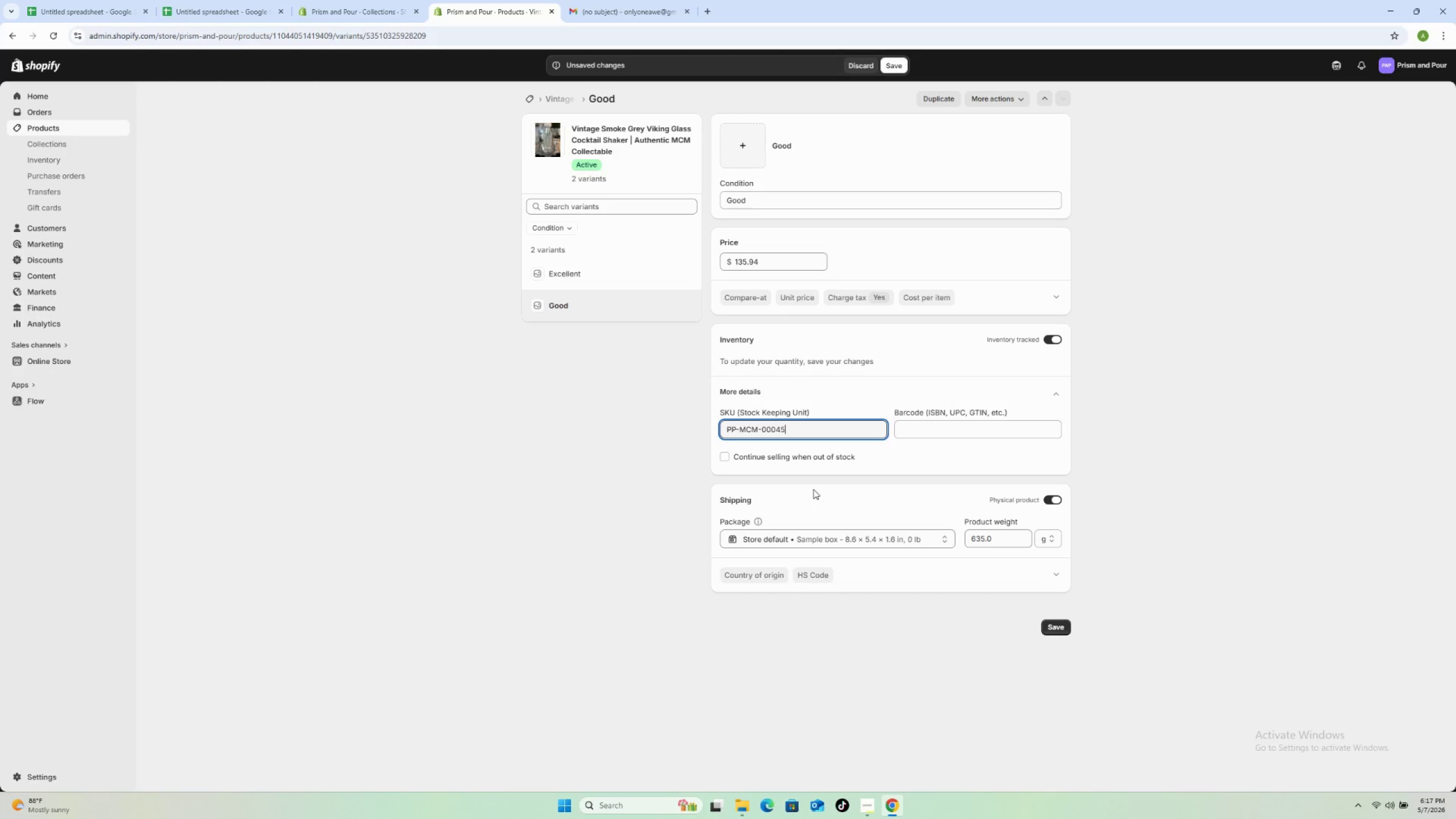 
left_click([1057, 631])
 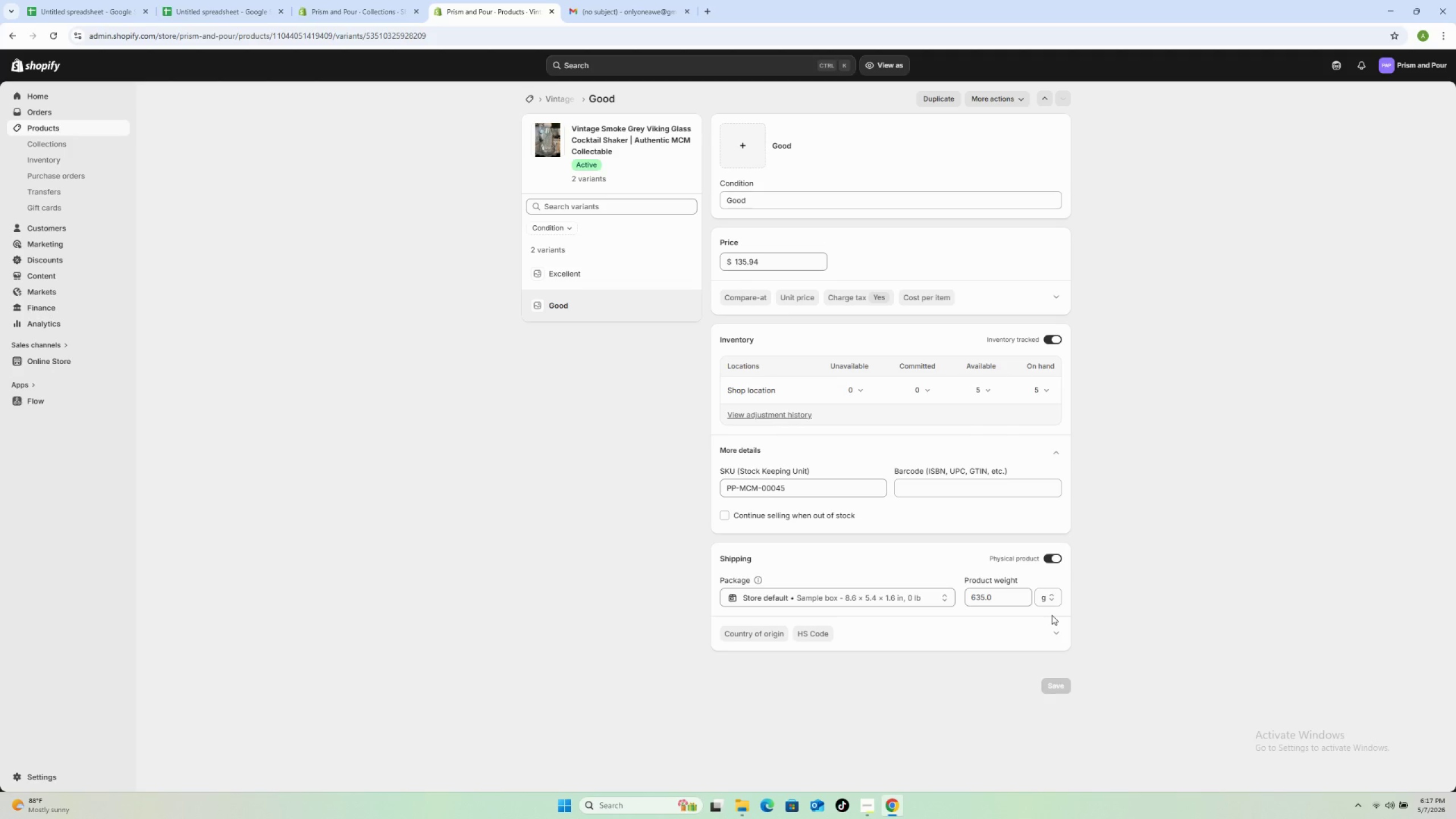 
wait(35.44)
 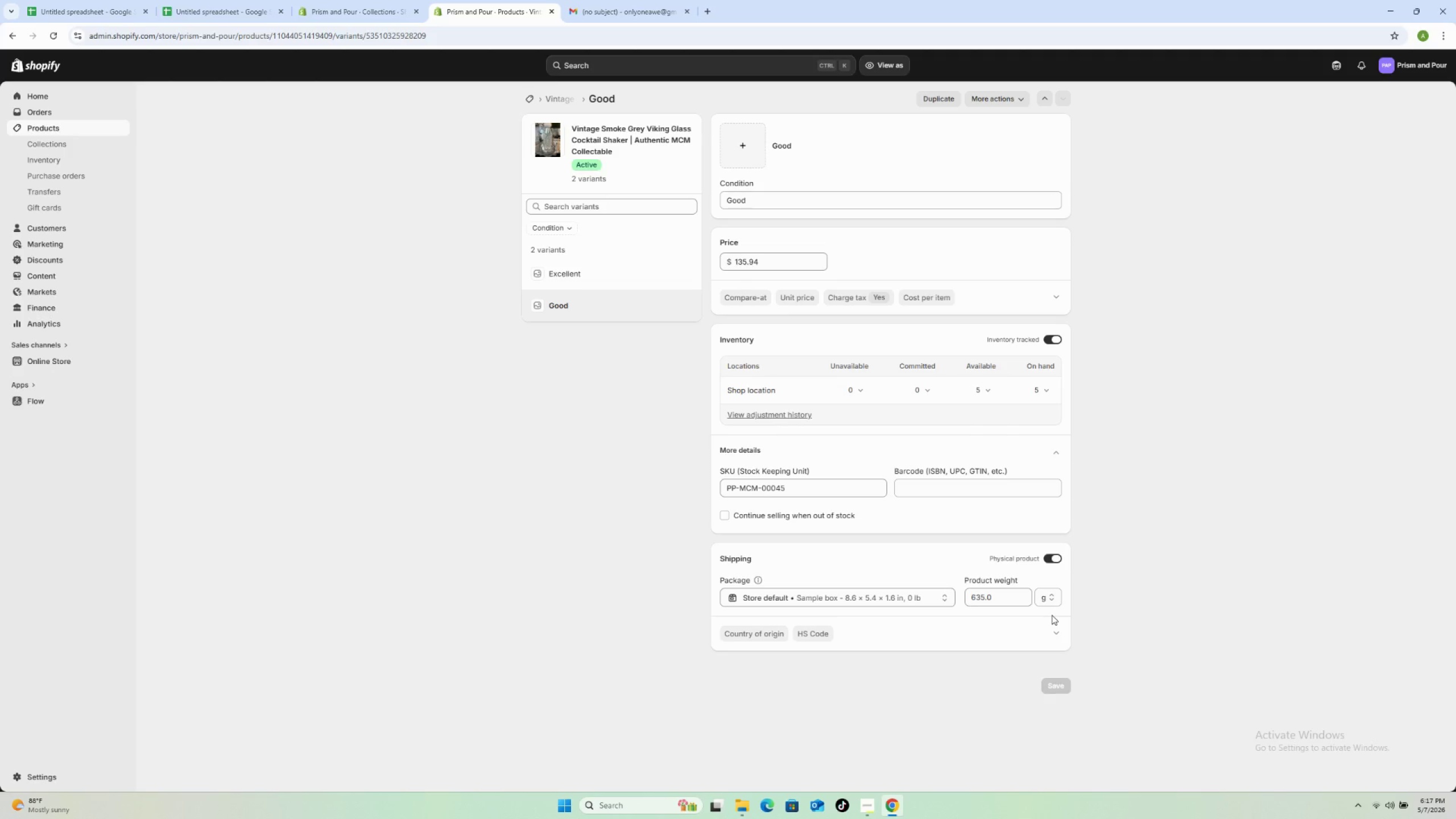 
left_click([574, 268])
 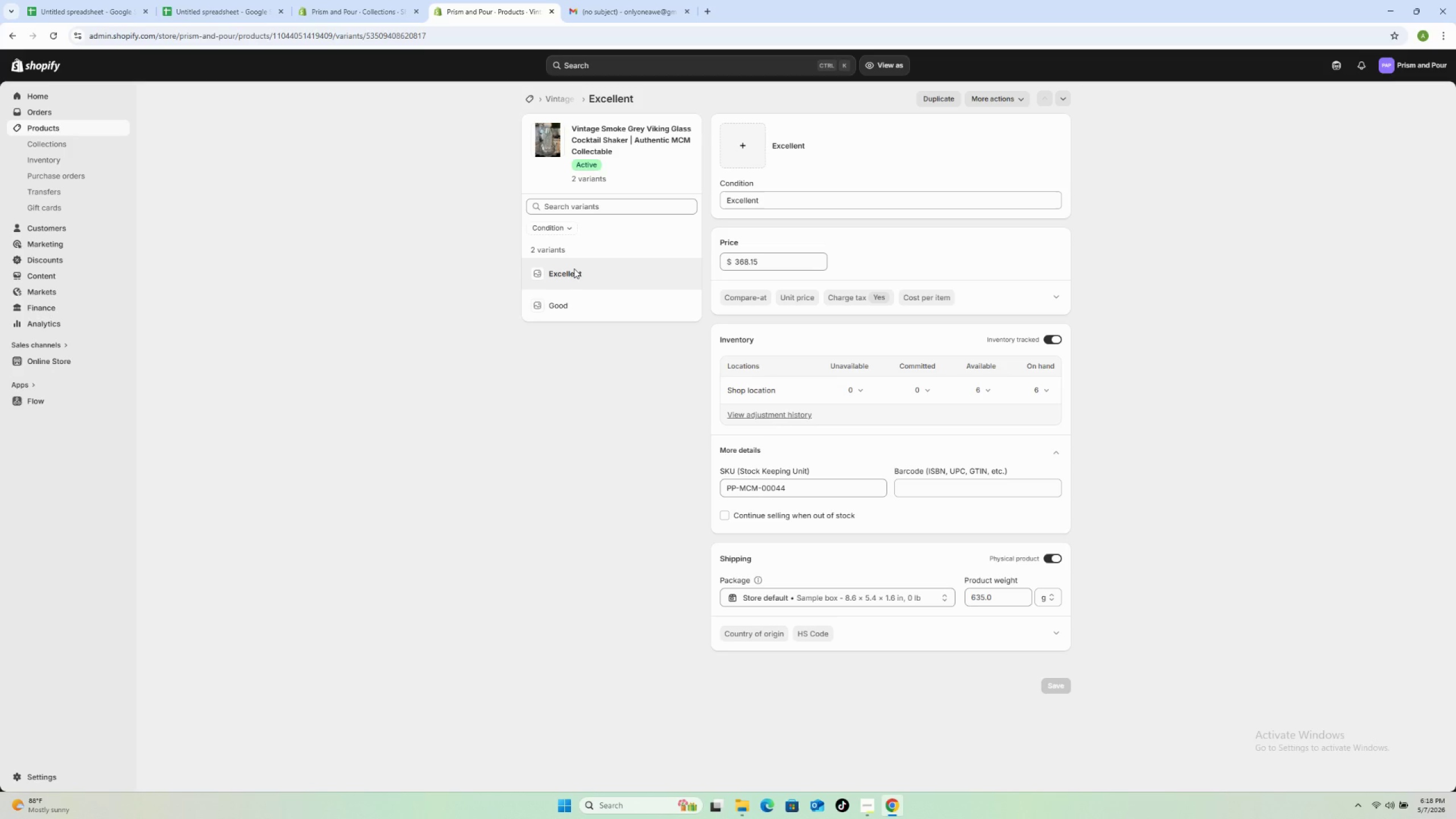 
wait(19.03)
 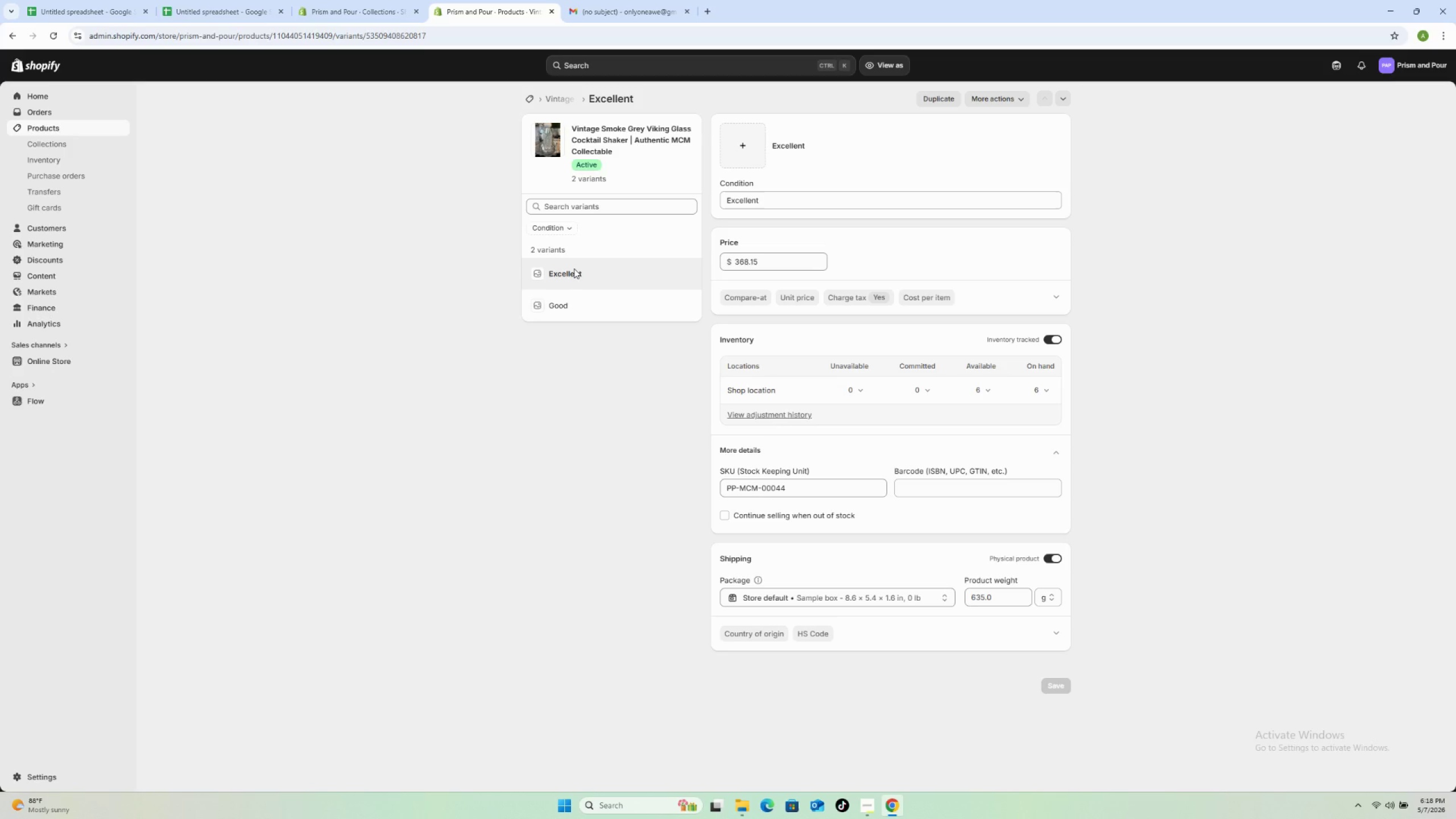 
left_click([74, 124])
 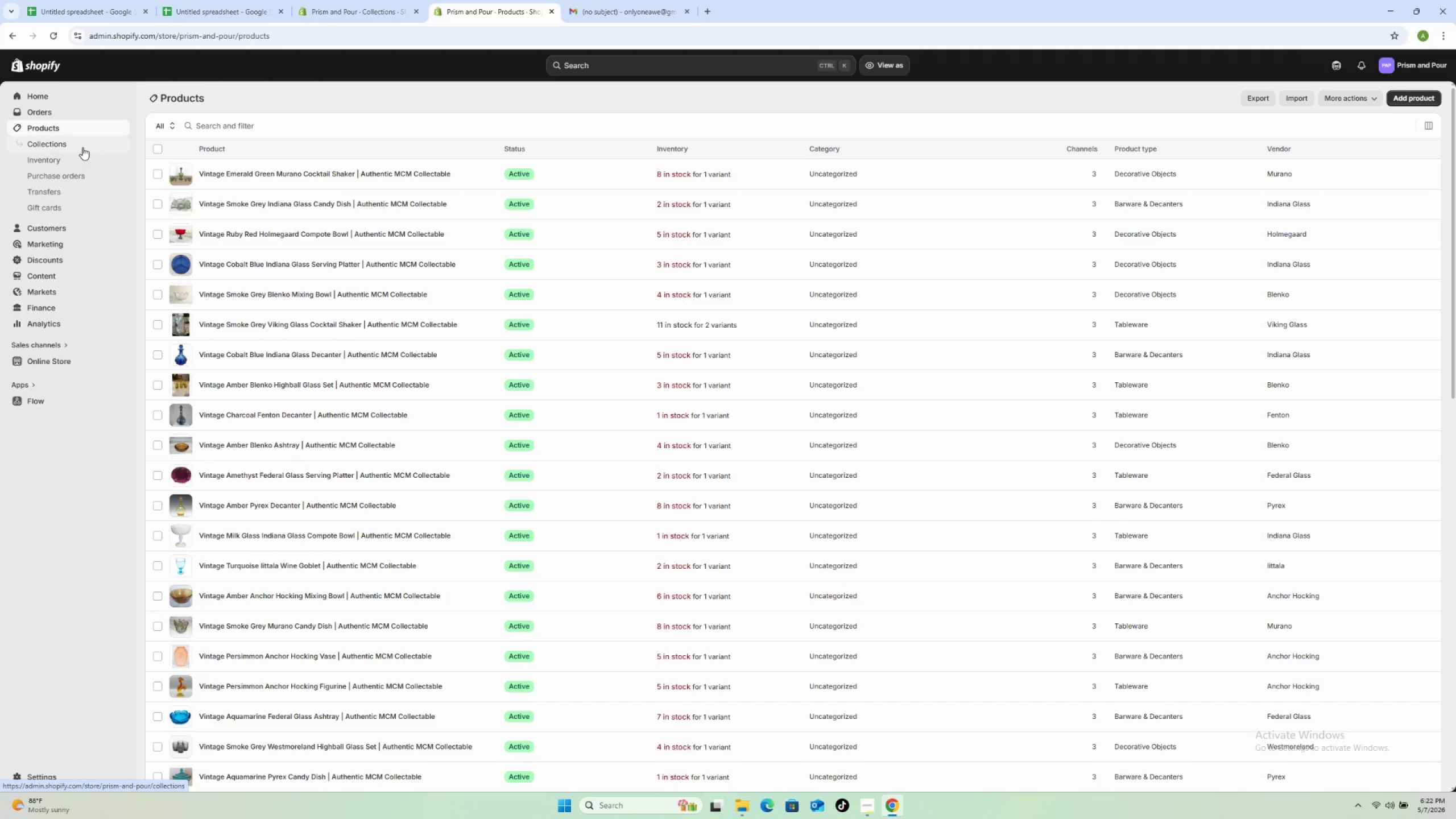 
wait(228.2)
 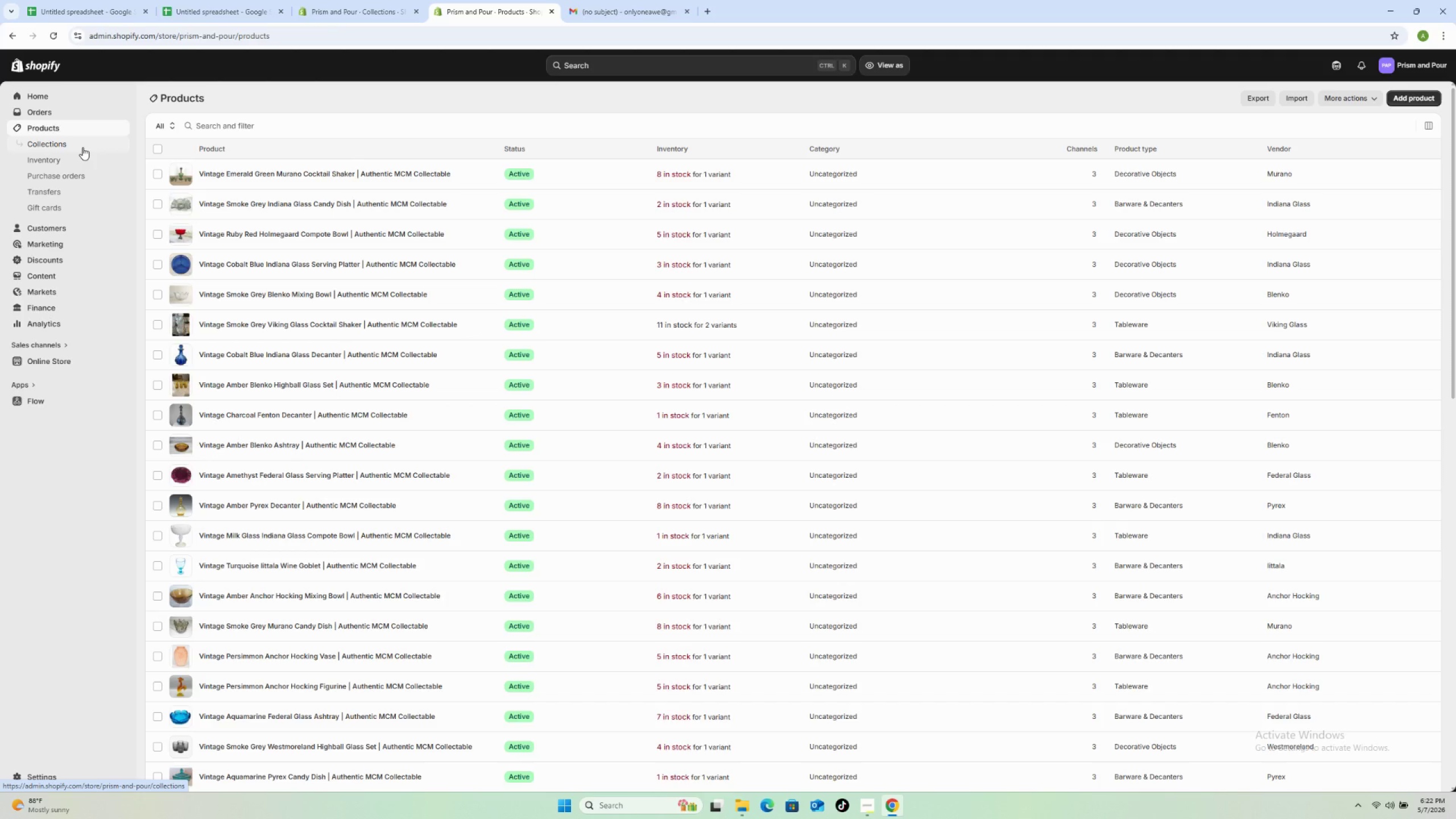 
scroll: coordinate [354, 245], scroll_direction: down, amount: 44.0
 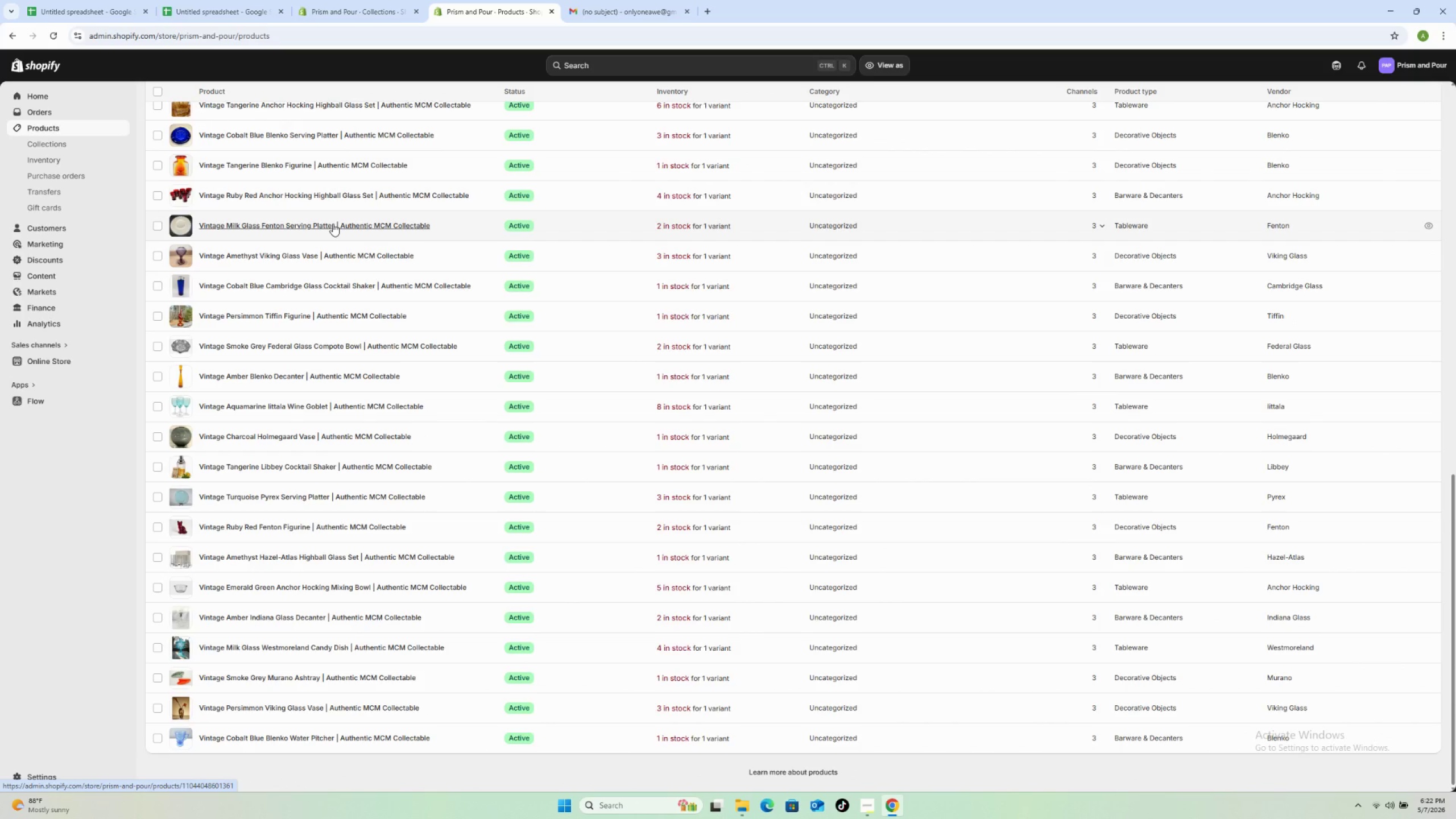 
scroll: coordinate [346, 210], scroll_direction: up, amount: 19.0
 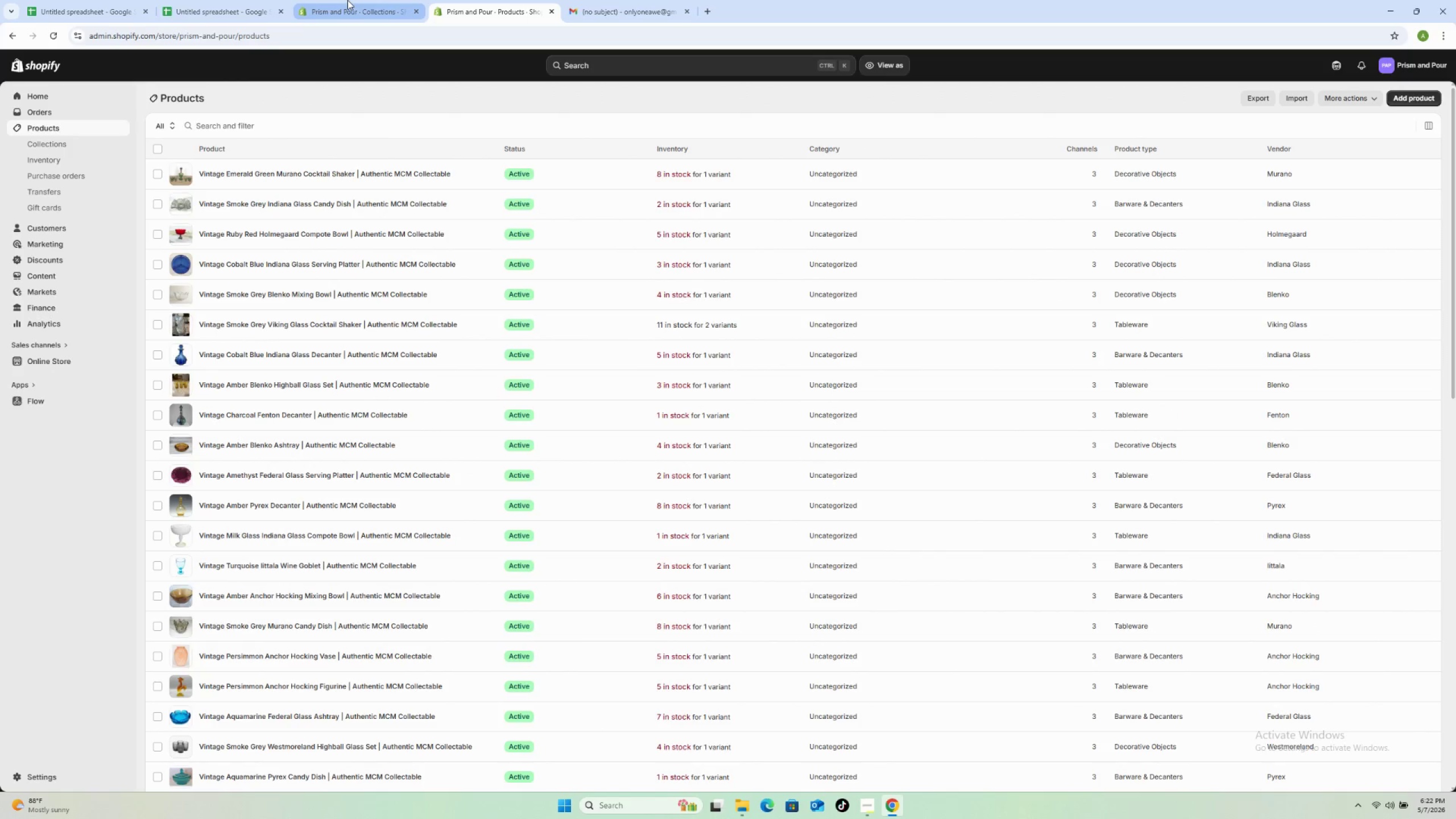 
wait(5.36)
 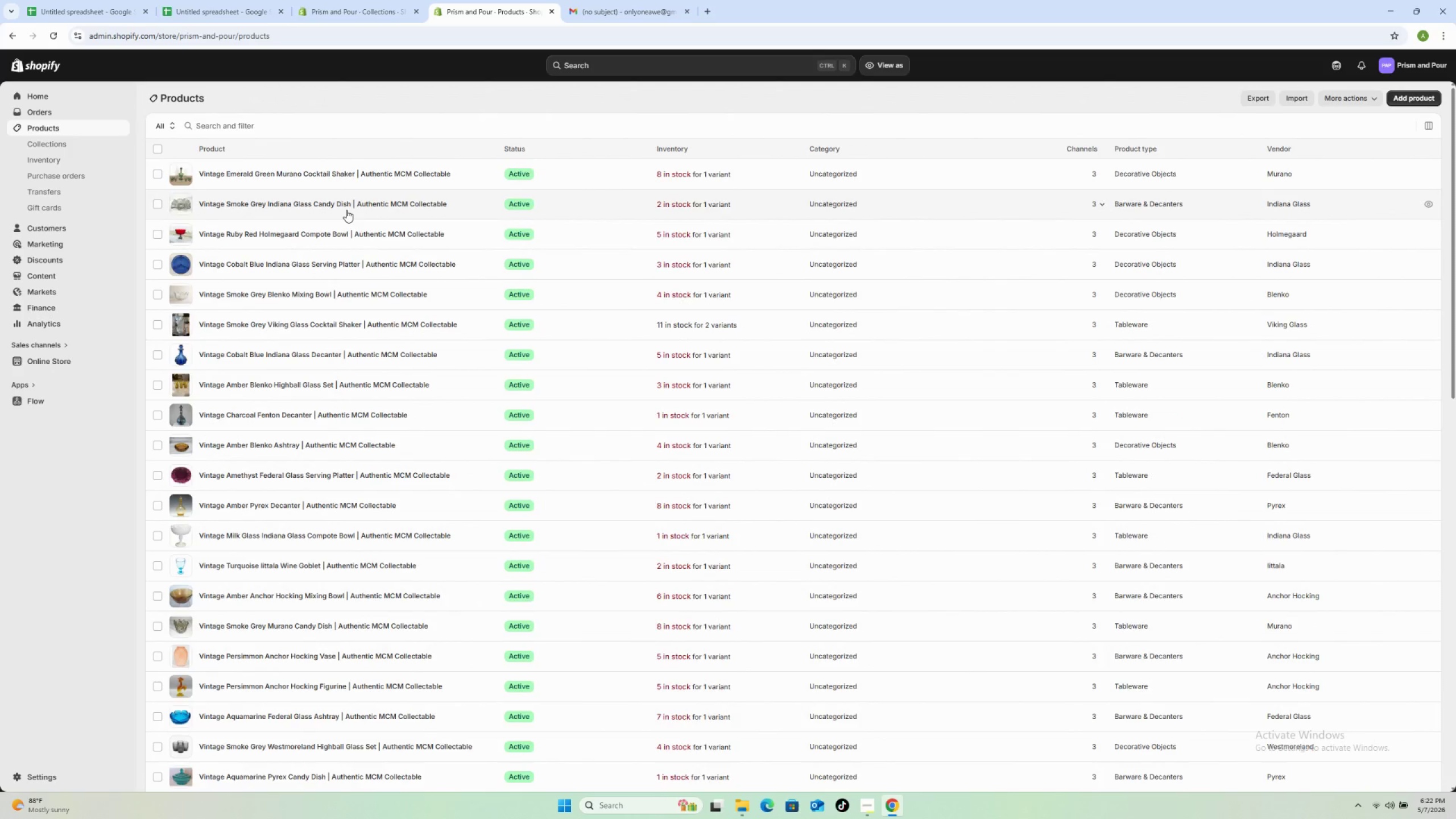 
left_click([118, 362])
 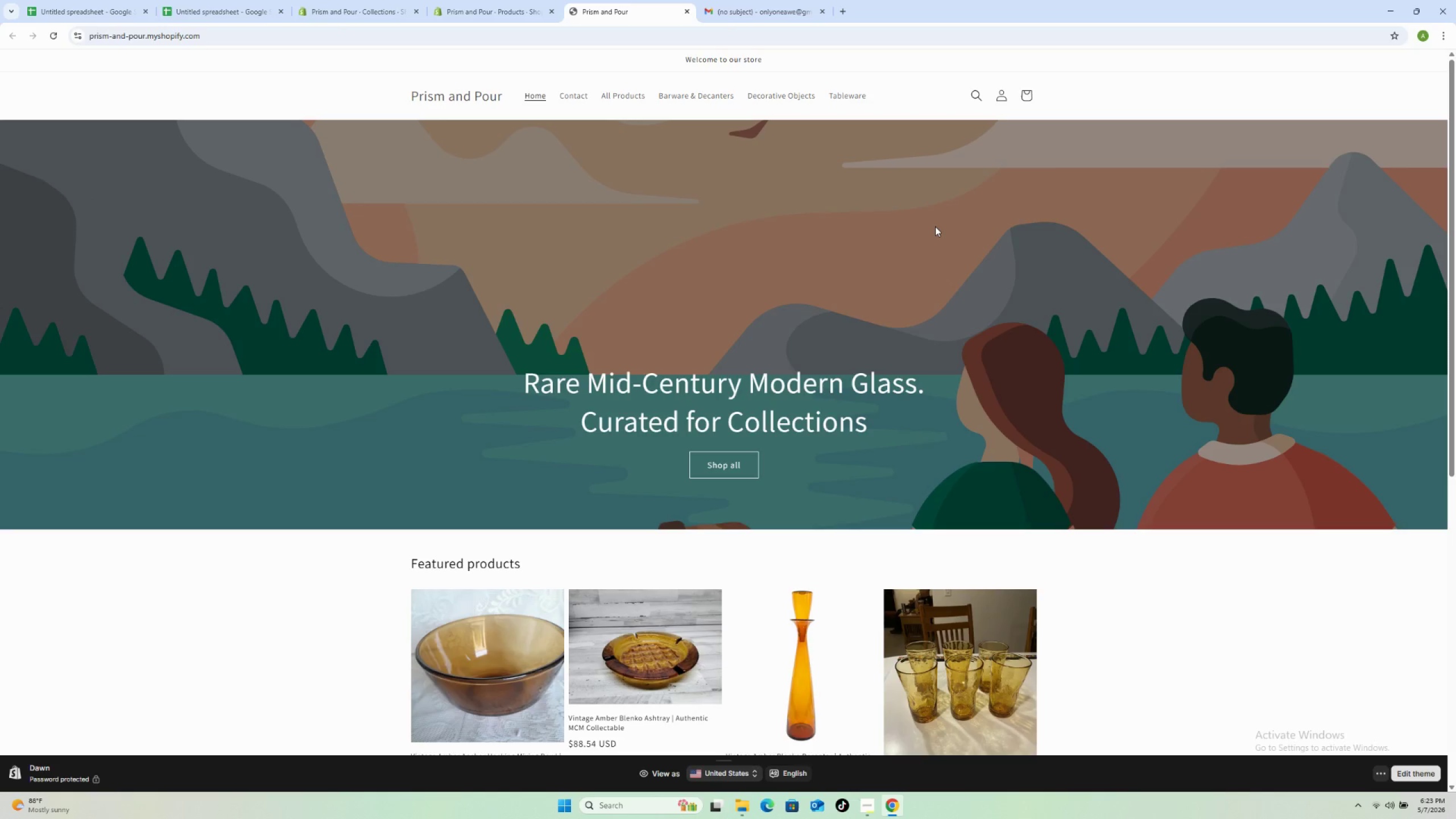 
wait(94.05)
 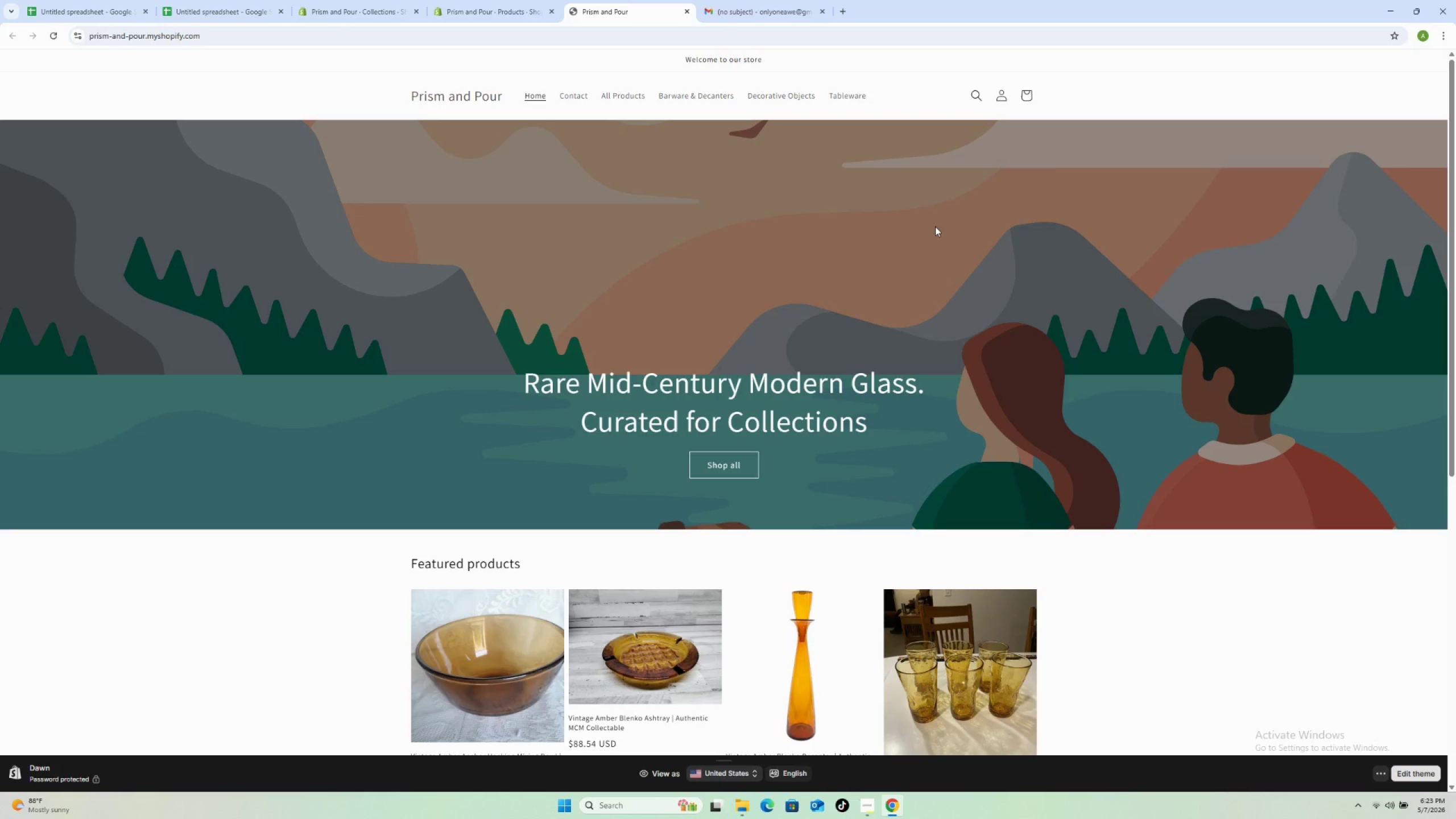 
mouse_move([891, 764])
 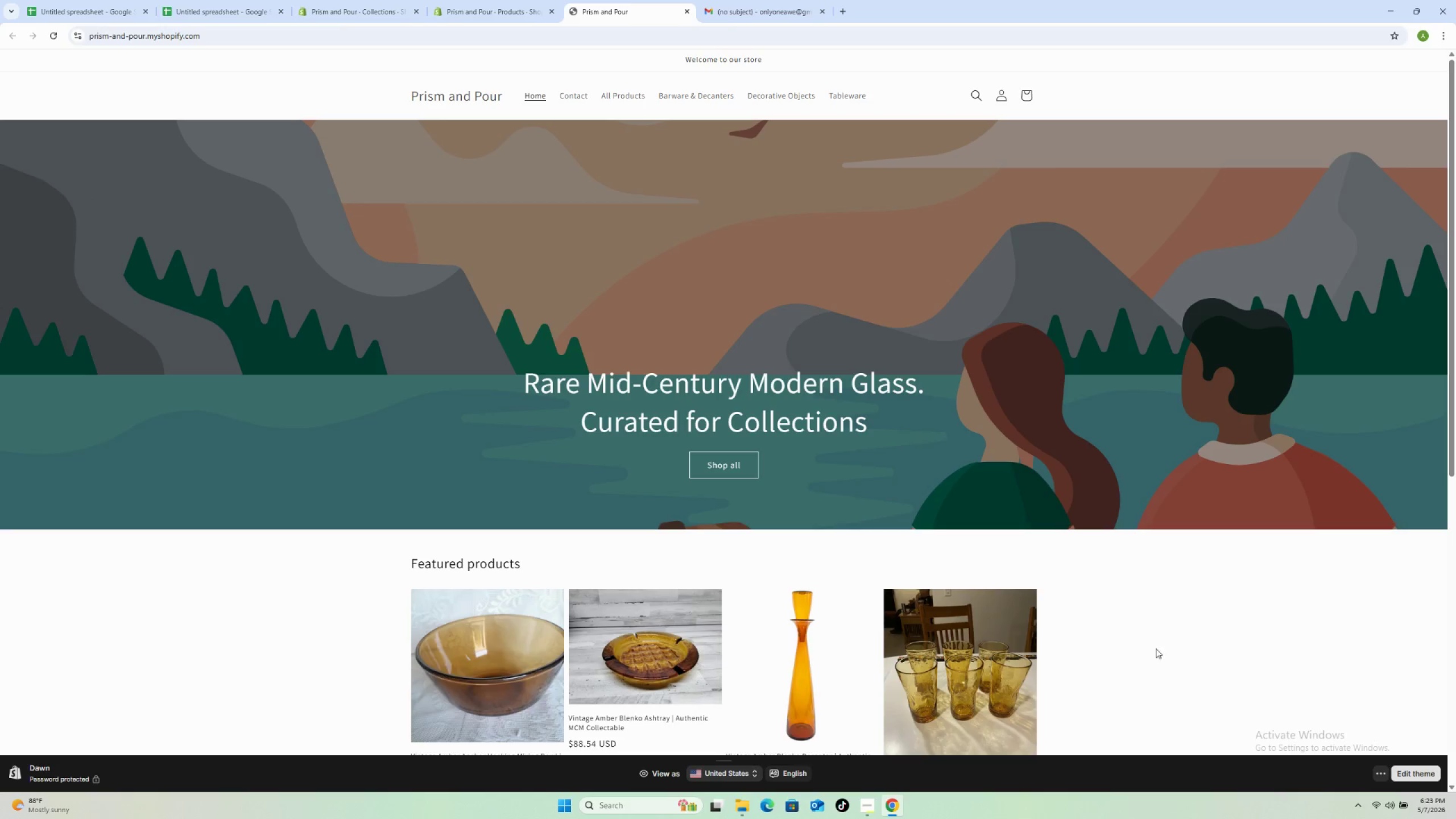 
left_click([1157, 644])
 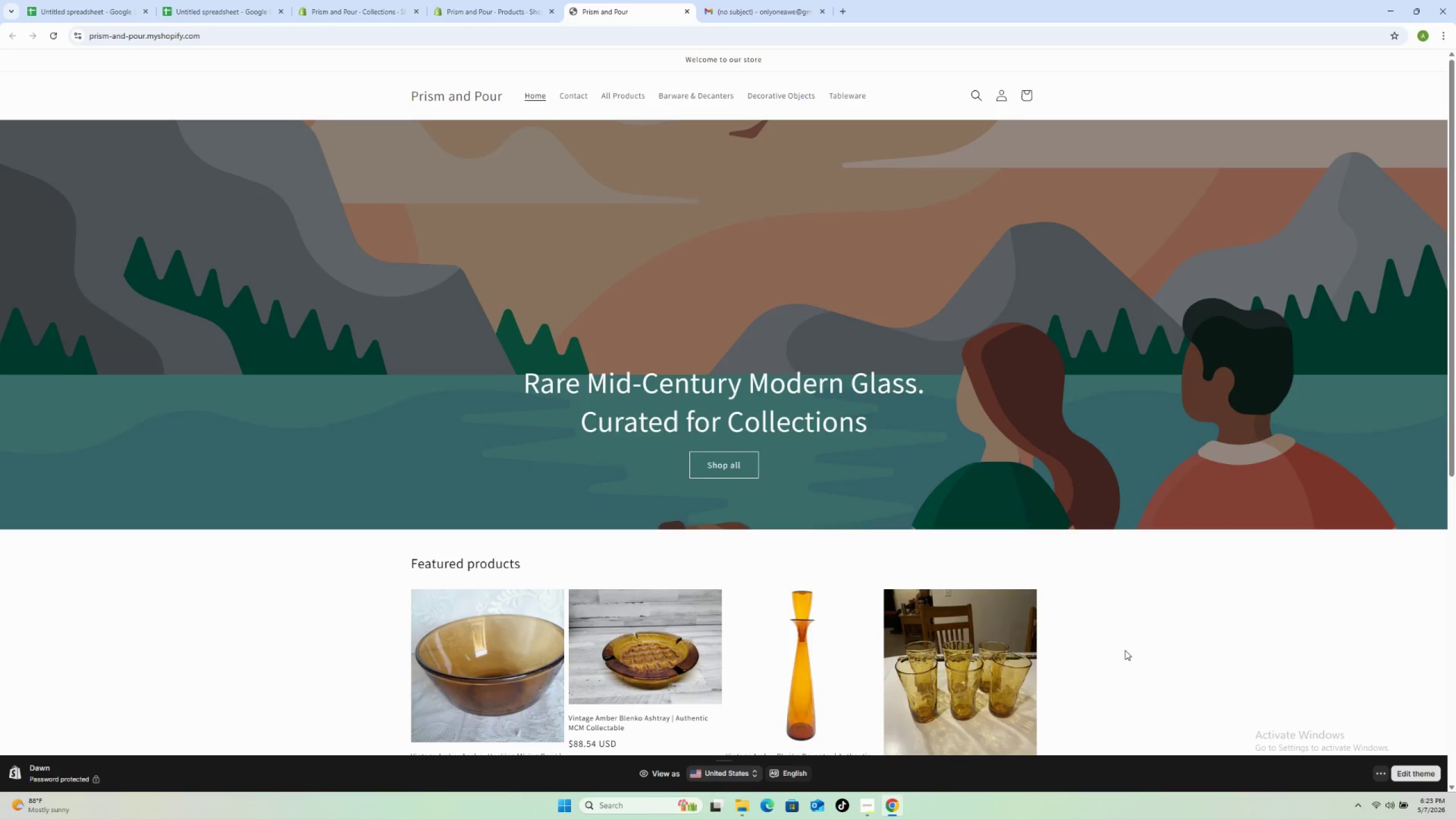 
scroll: coordinate [1126, 649], scroll_direction: down, amount: 4.0
 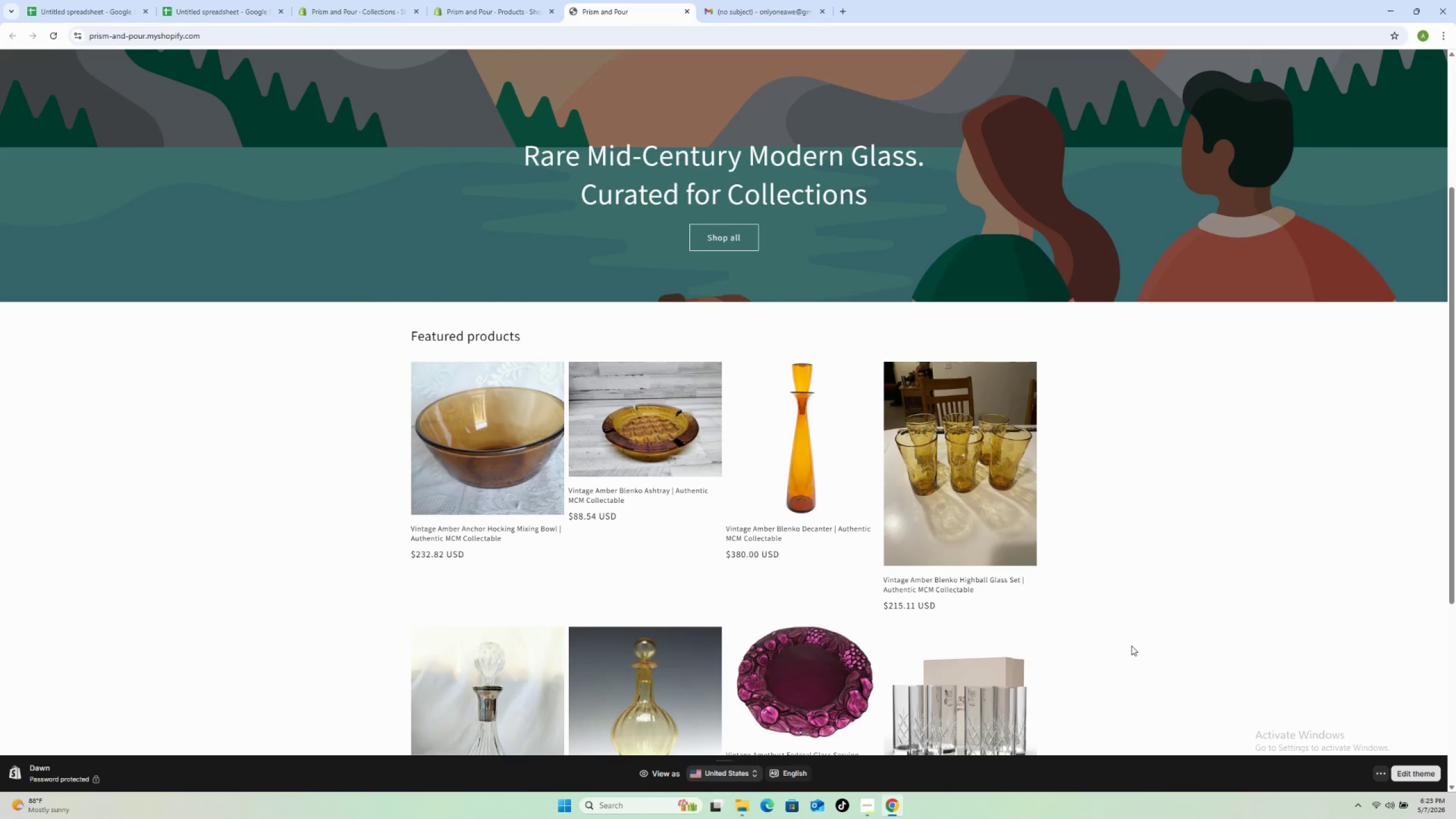 
scroll: coordinate [1131, 644], scroll_direction: up, amount: 11.0
 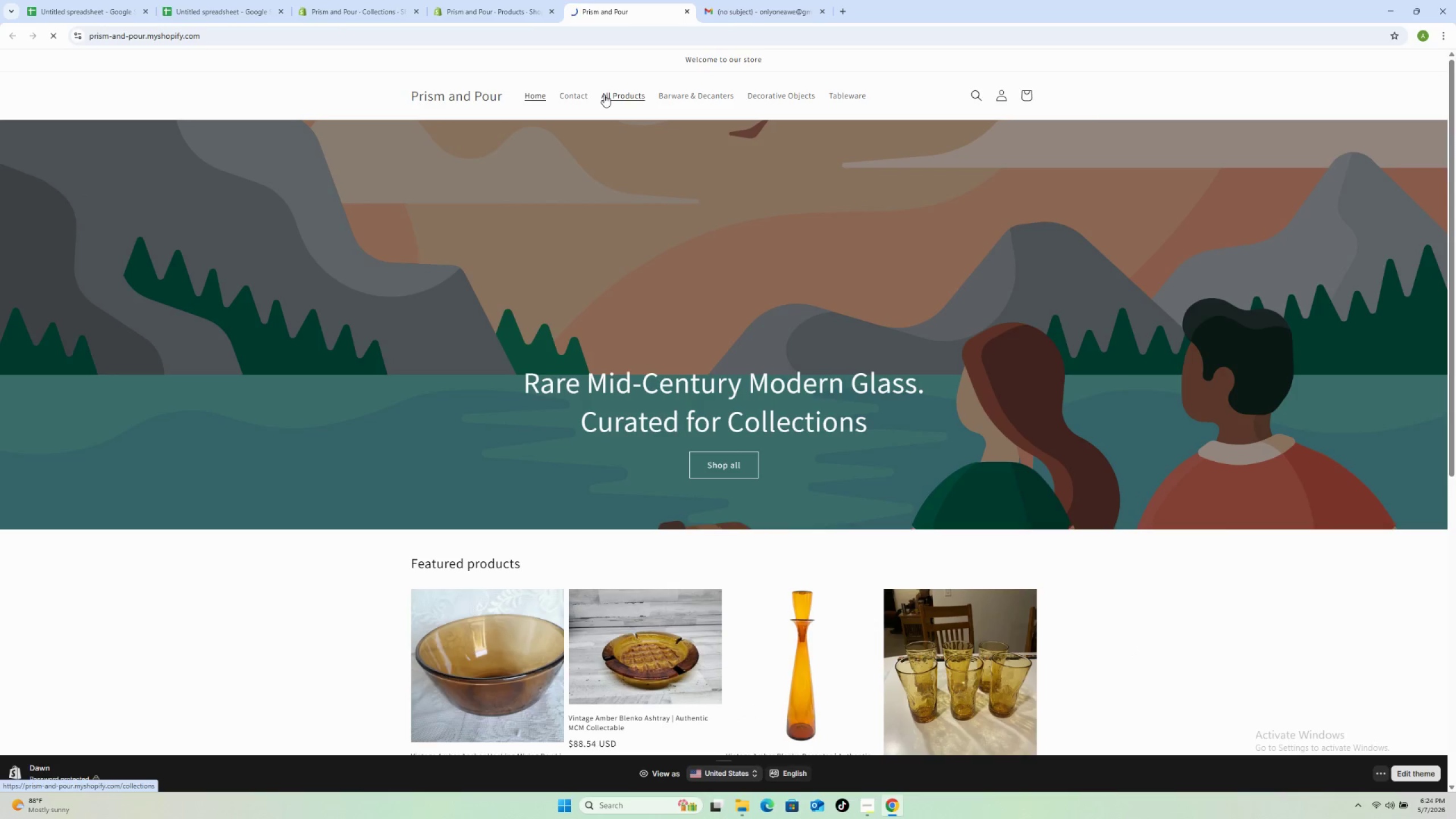 
mouse_move([676, 160])
 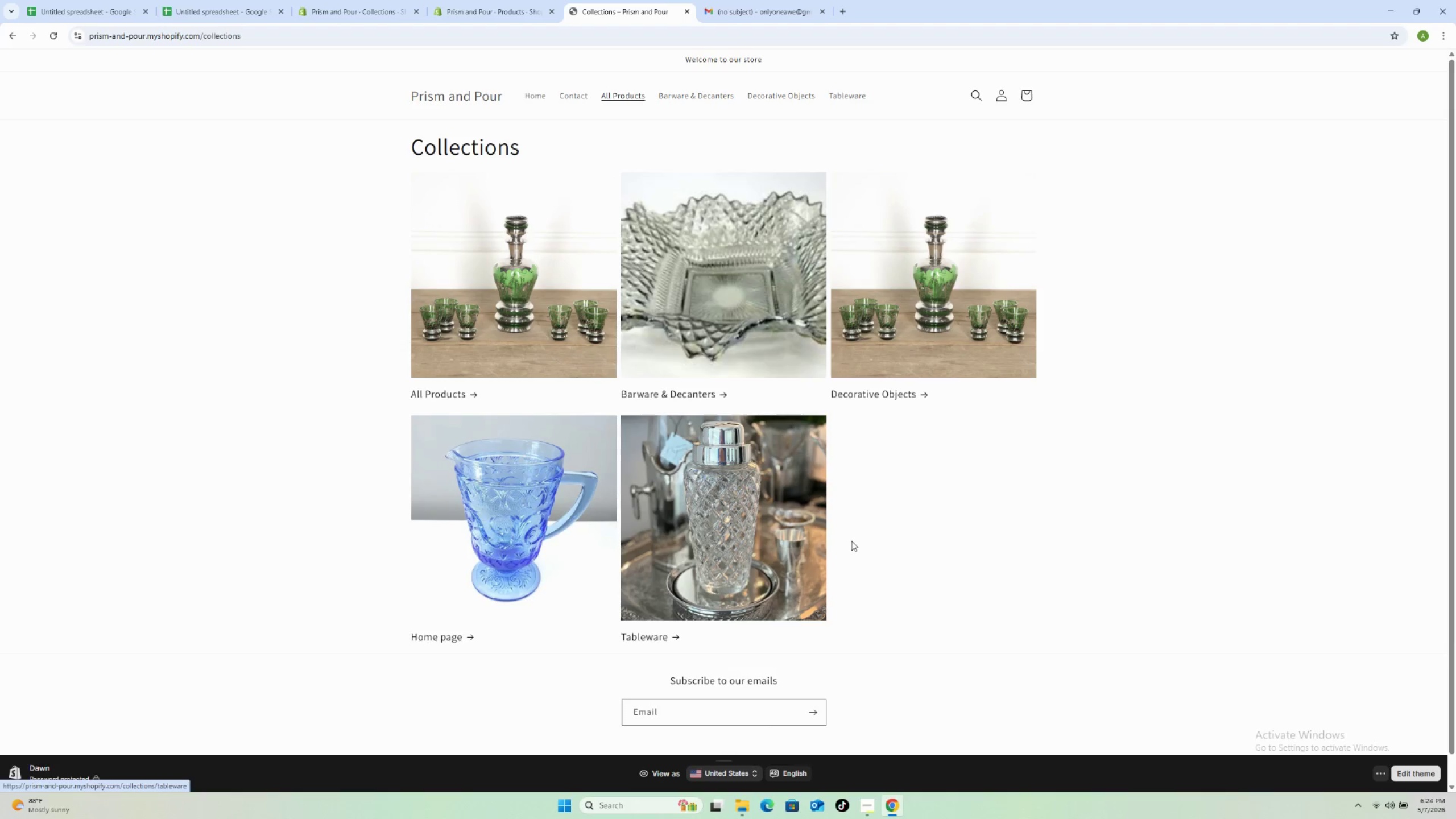 
scroll: coordinate [1032, 462], scroll_direction: up, amount: 3.0
 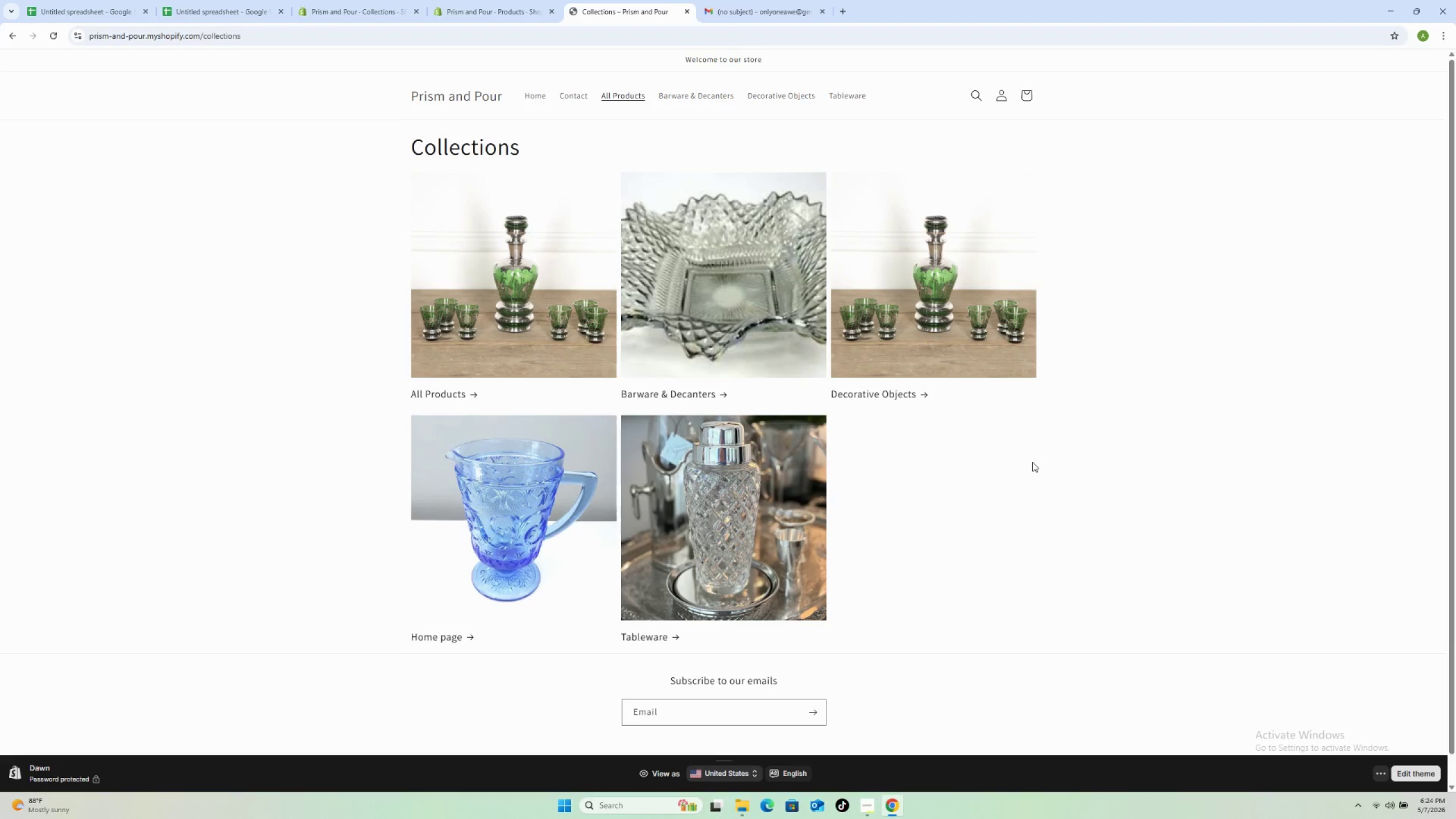 
scroll: coordinate [1032, 462], scroll_direction: down, amount: 1.0
 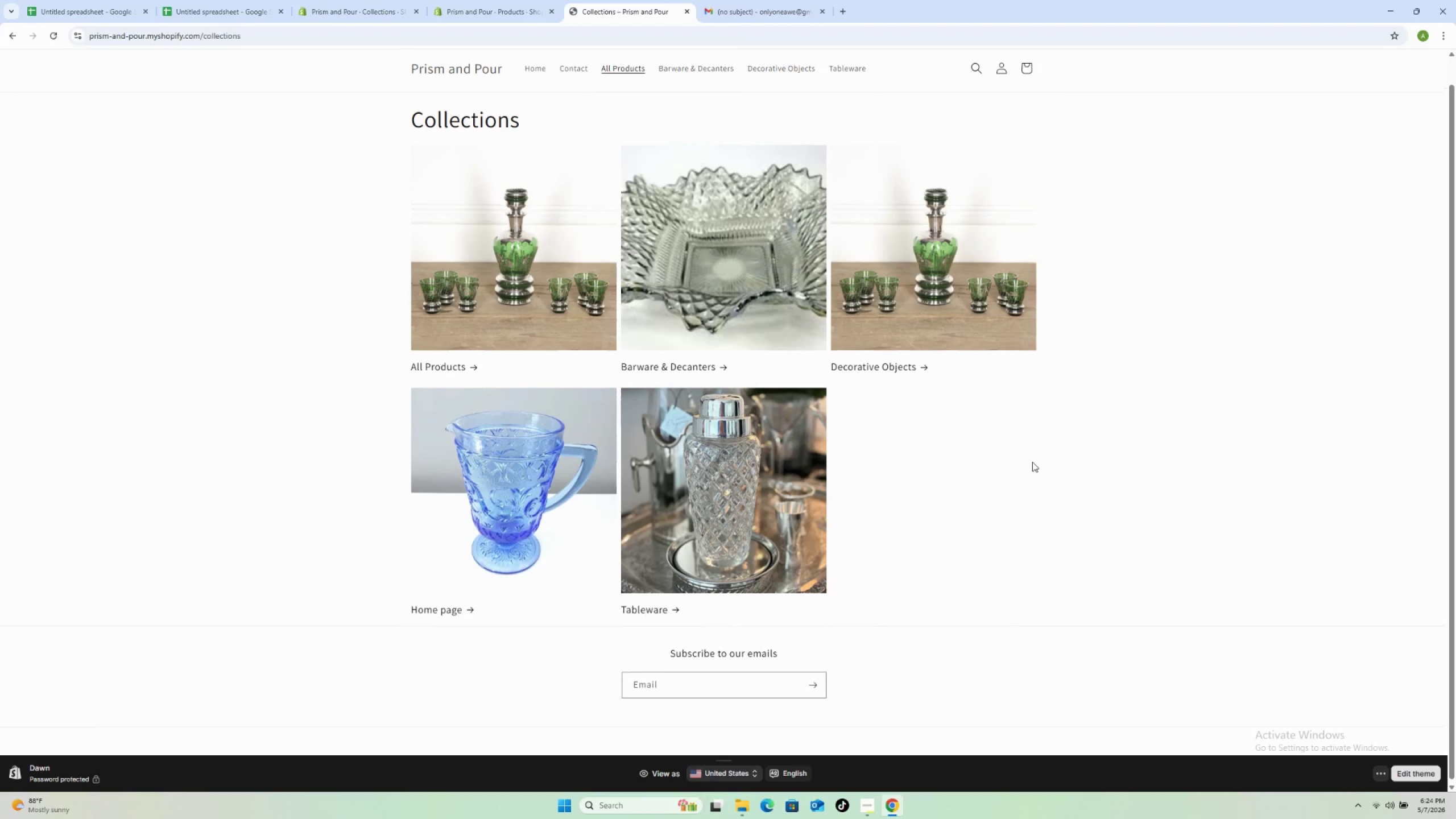 
scroll: coordinate [1032, 462], scroll_direction: up, amount: 3.0
 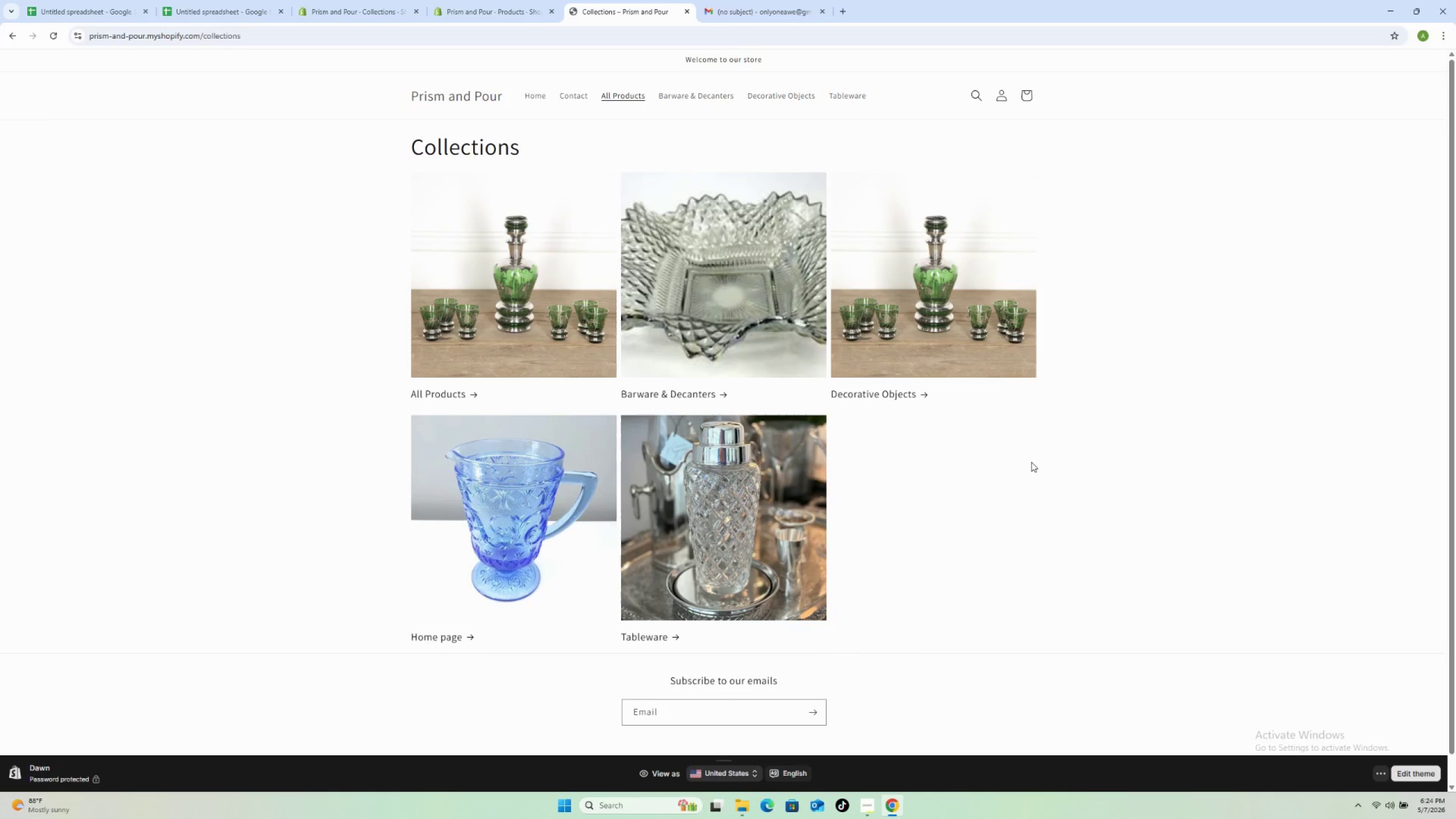 
wait(8.37)
 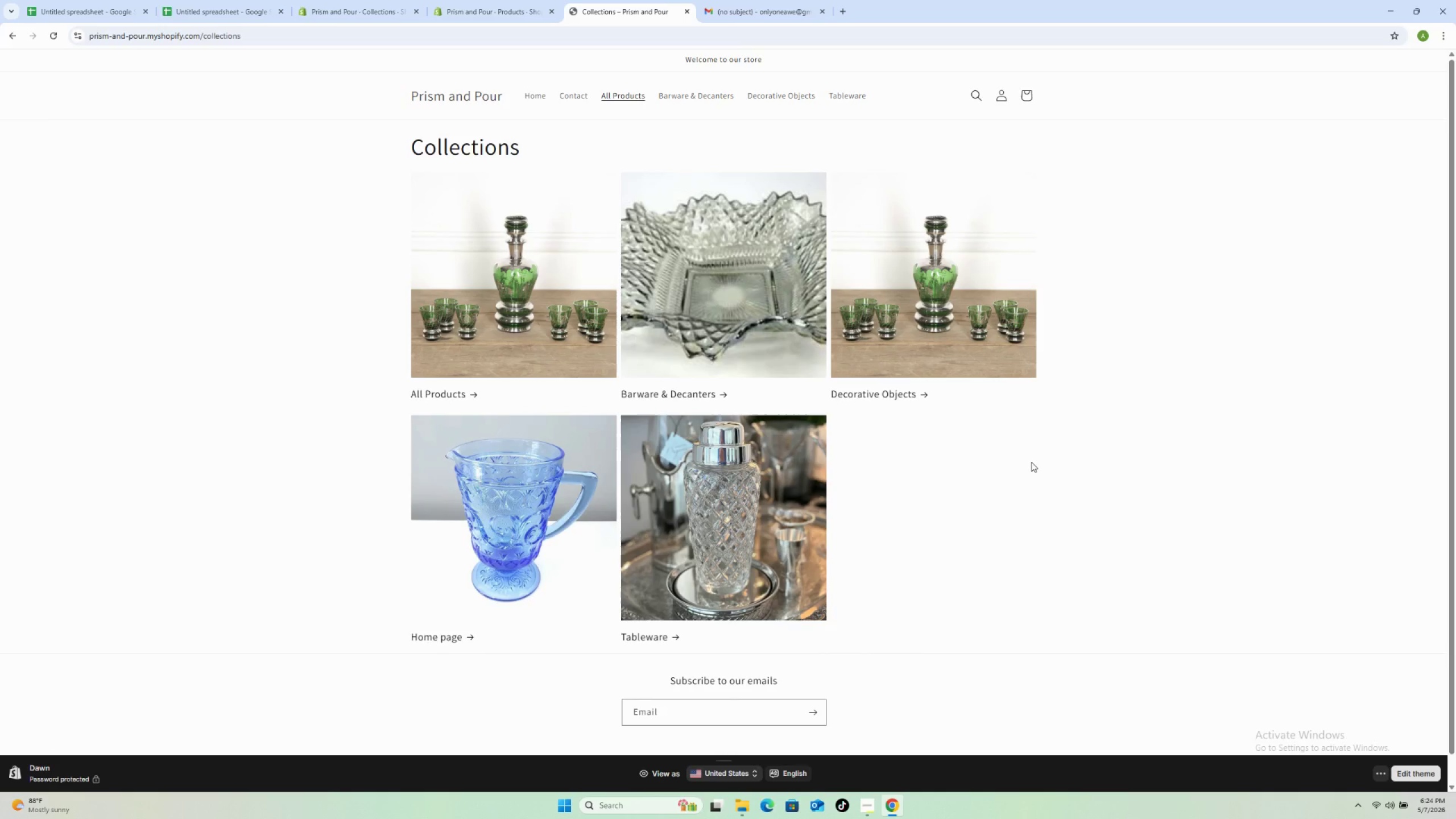 
left_click([483, 15])
 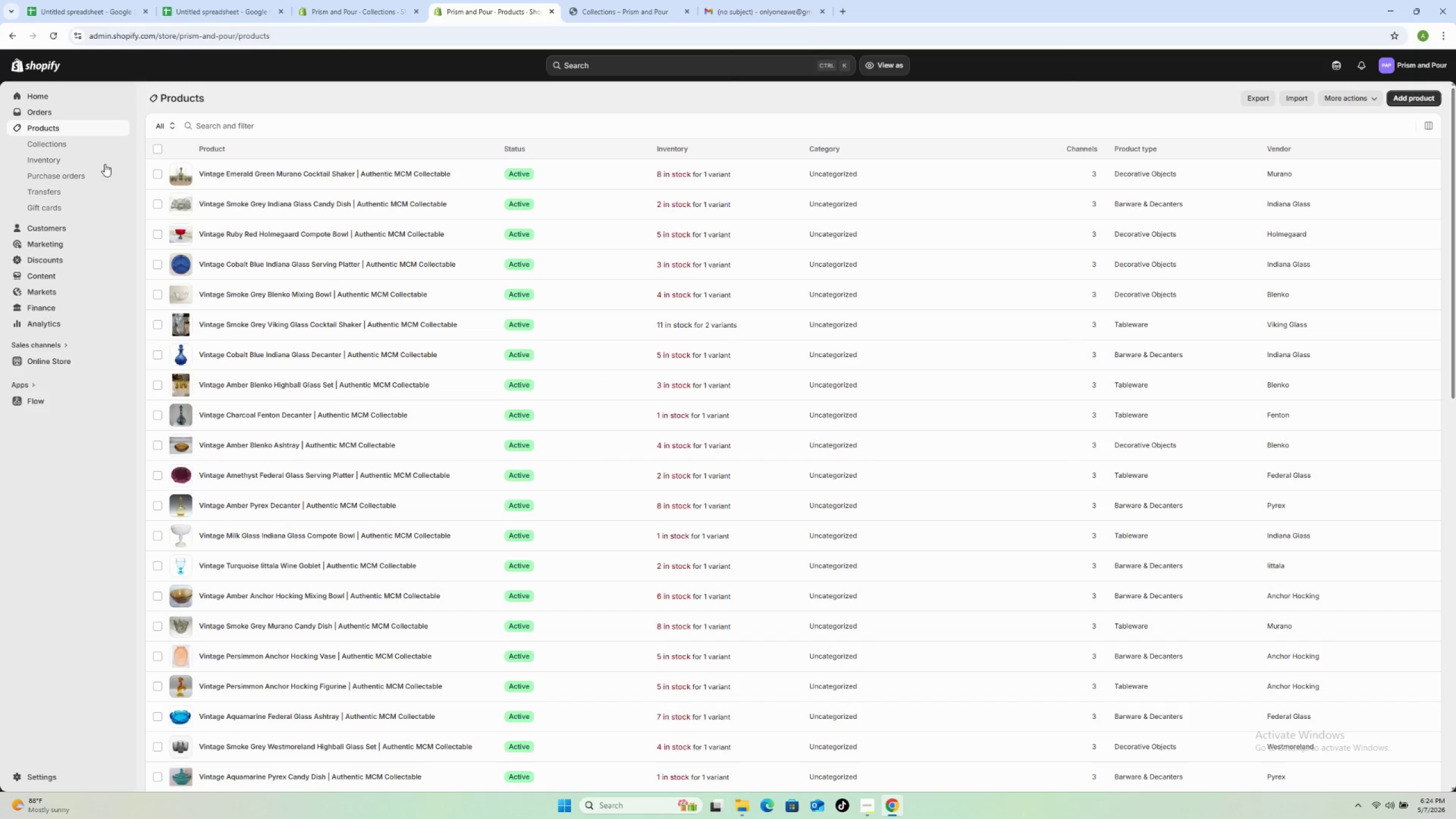 
left_click([77, 146])
 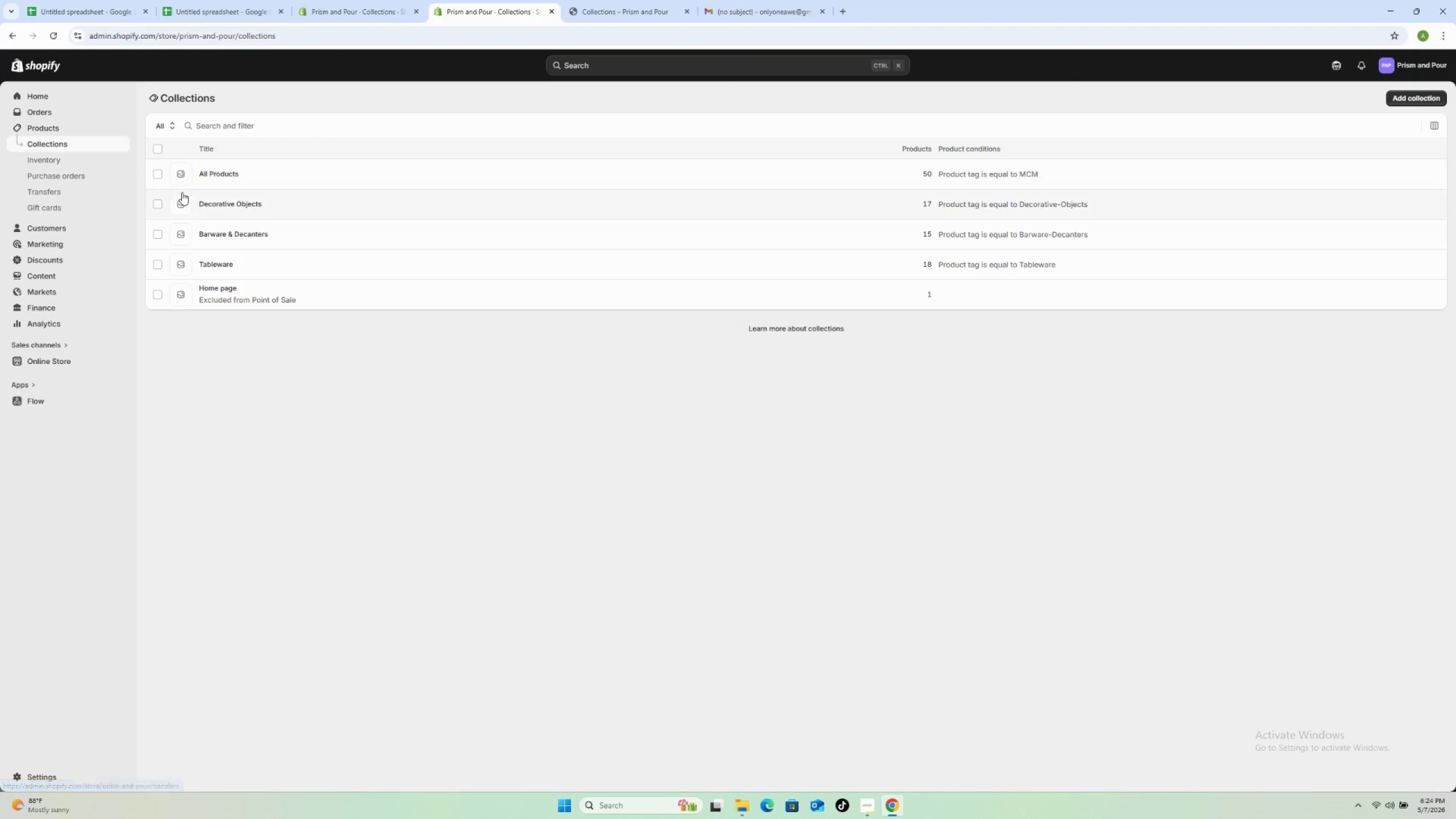 
wait(6.56)
 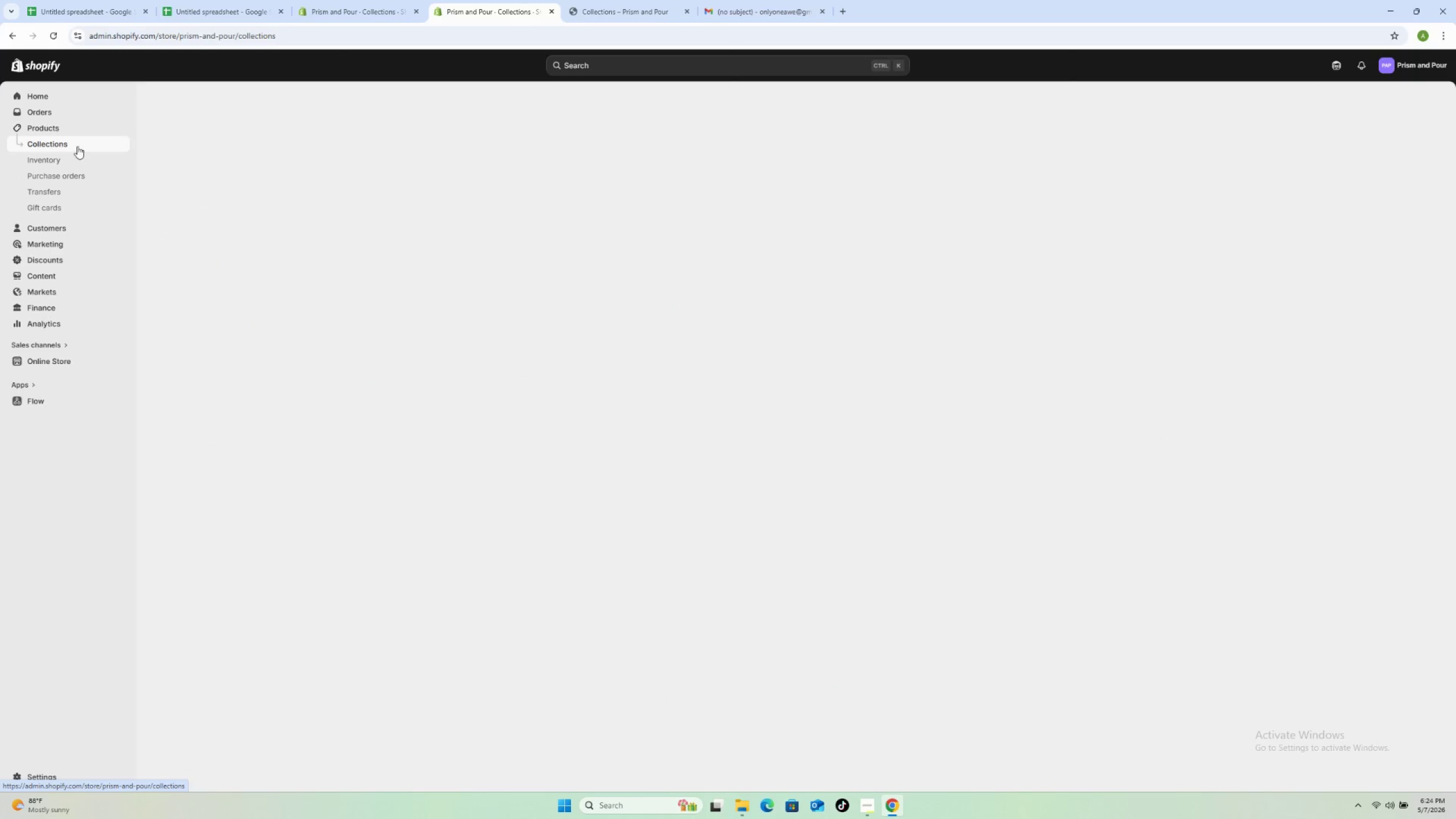 
left_click([320, 172])
 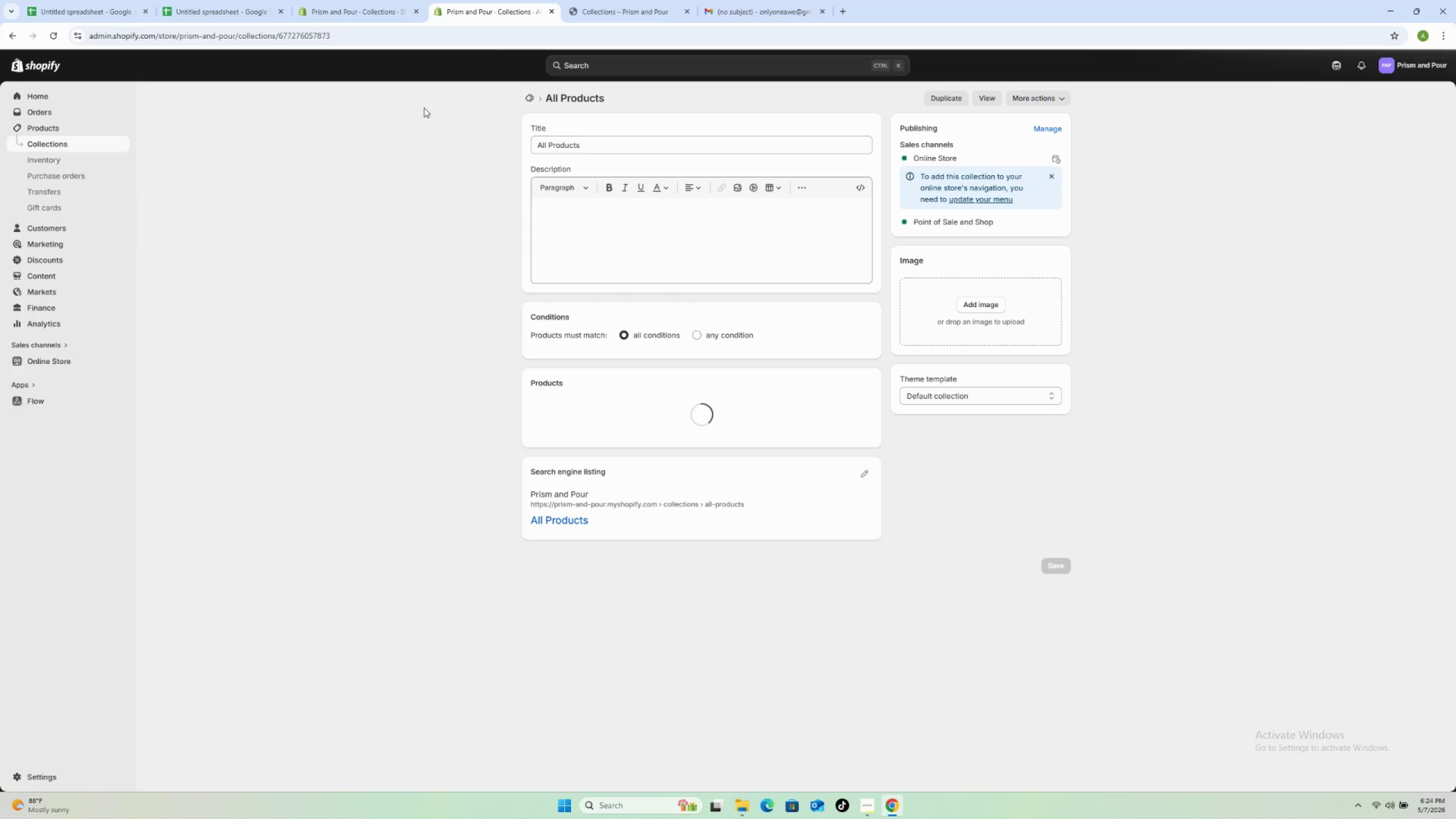 
left_click([650, 0])
 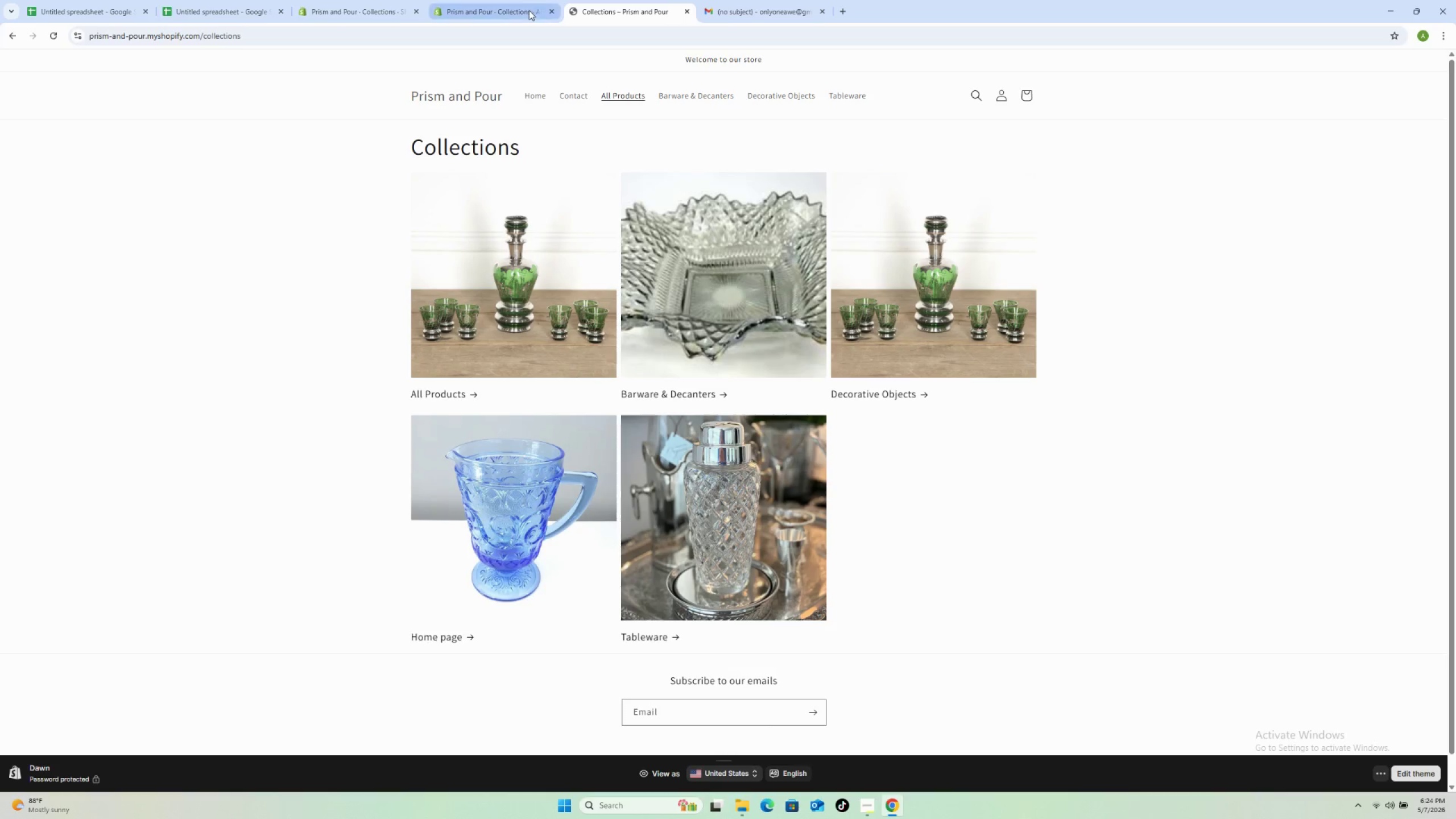 
left_click([510, 8])
 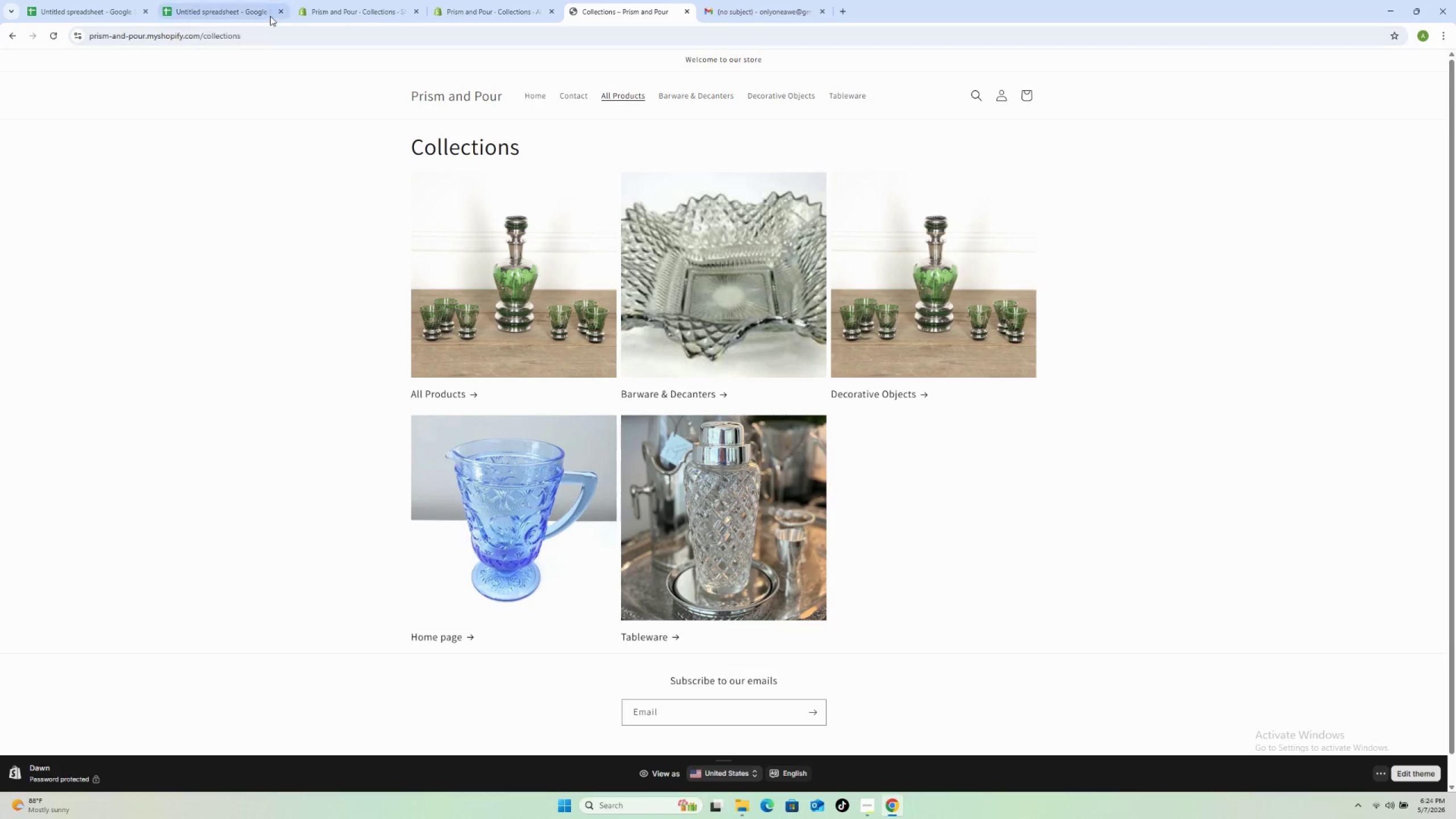 
wait(7.26)
 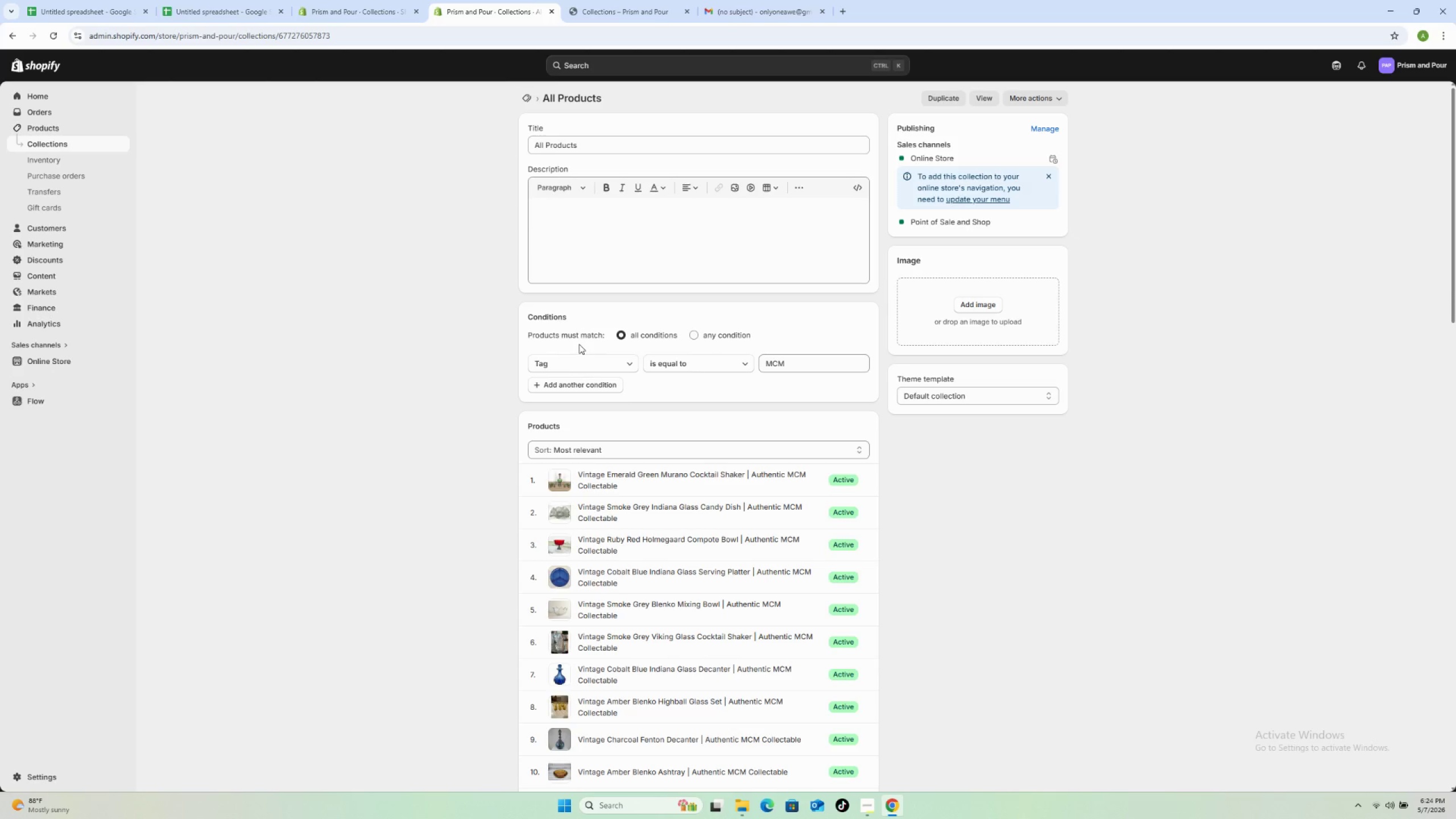 
left_click([58, 38])
 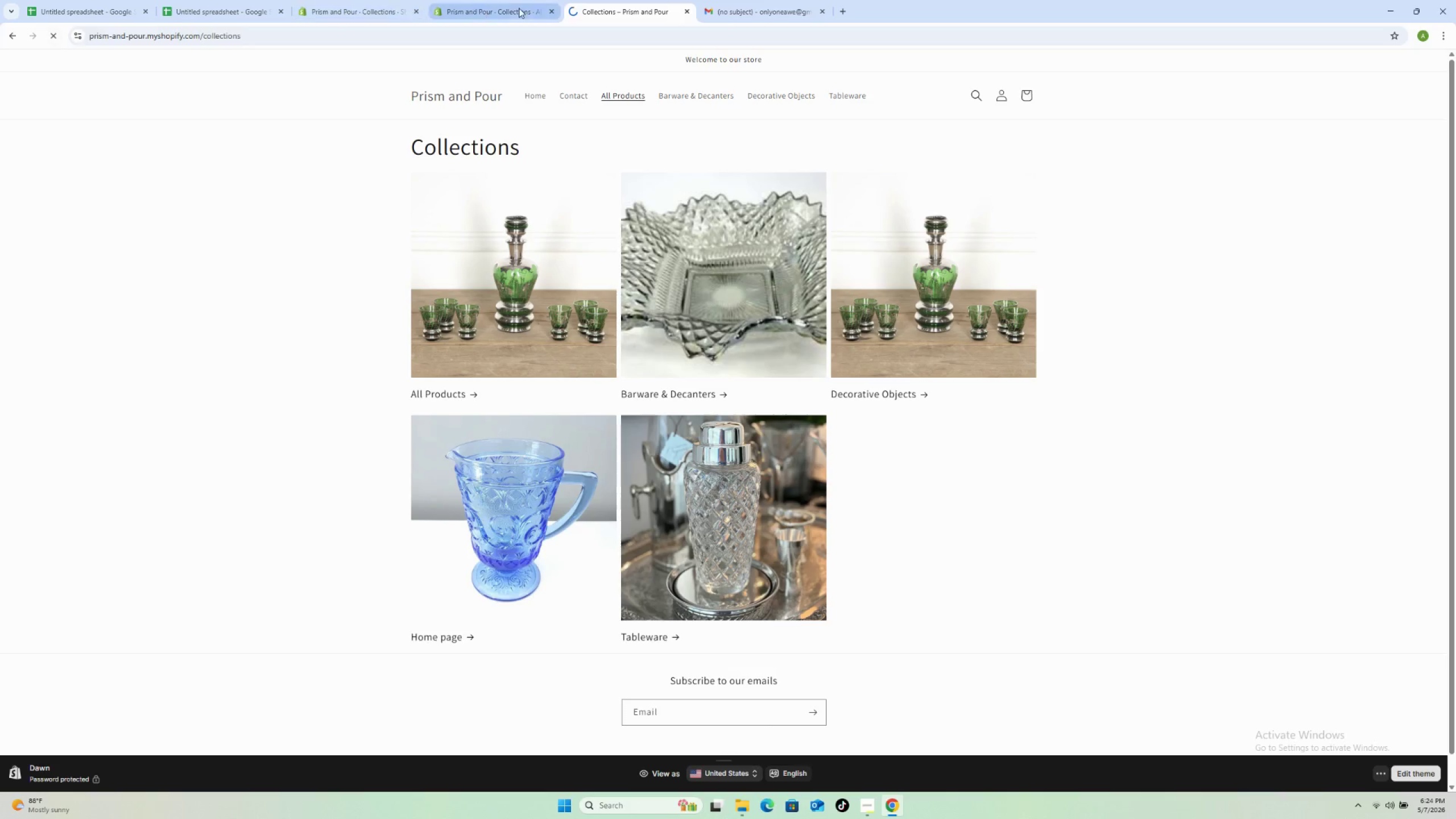 
left_click([521, 8])
 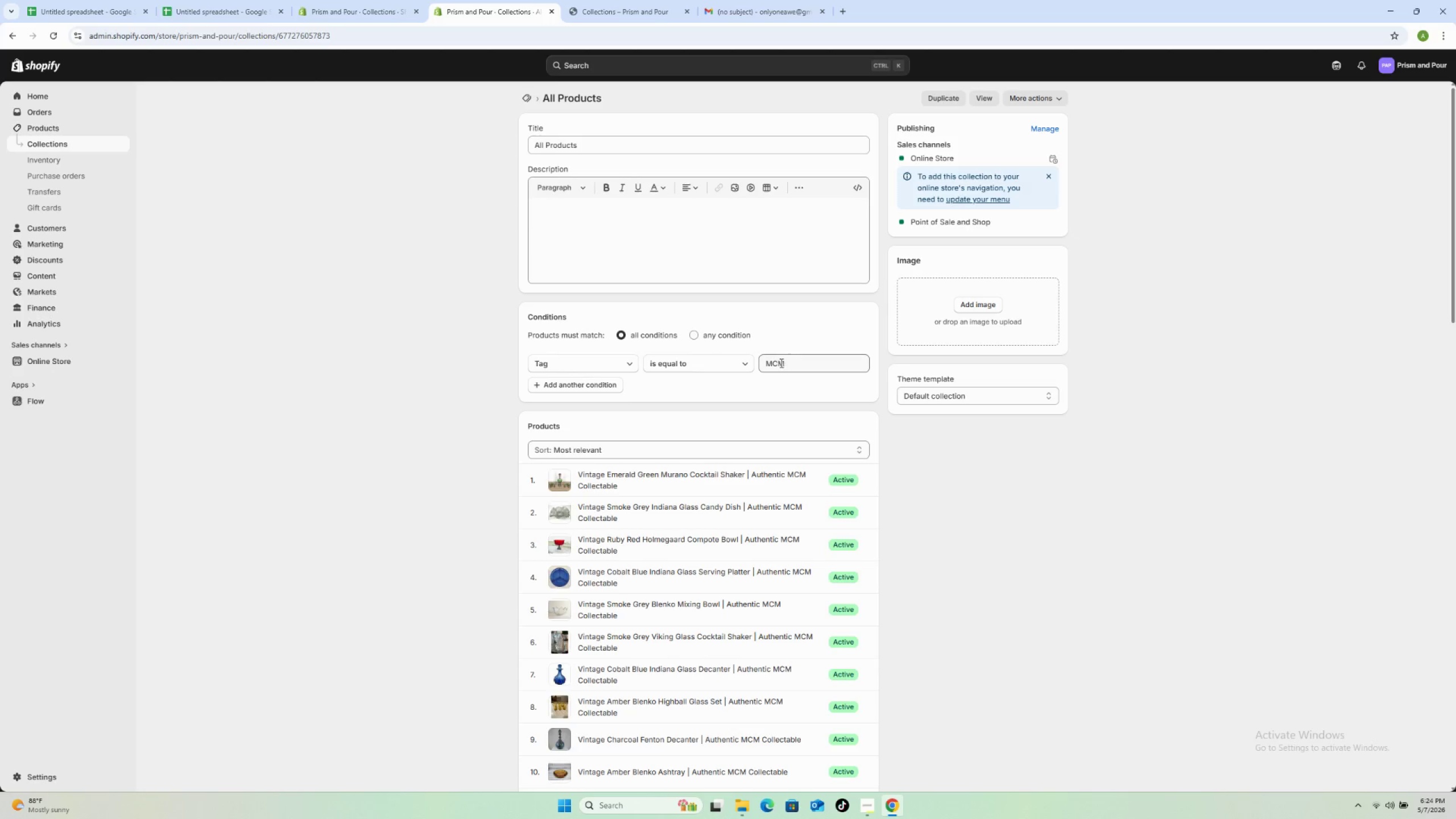 
left_click([709, 361])
 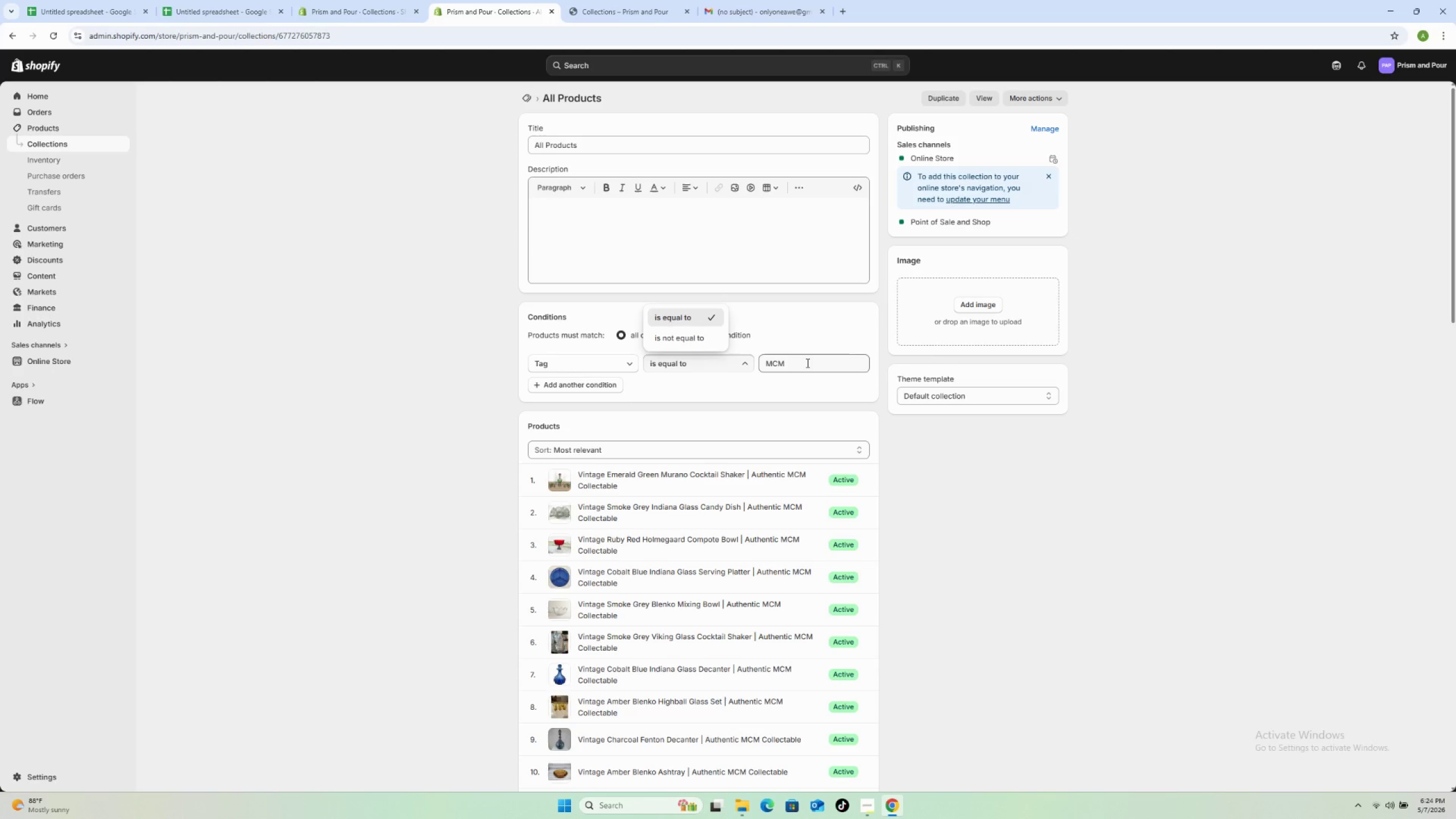 
left_click([806, 363])
 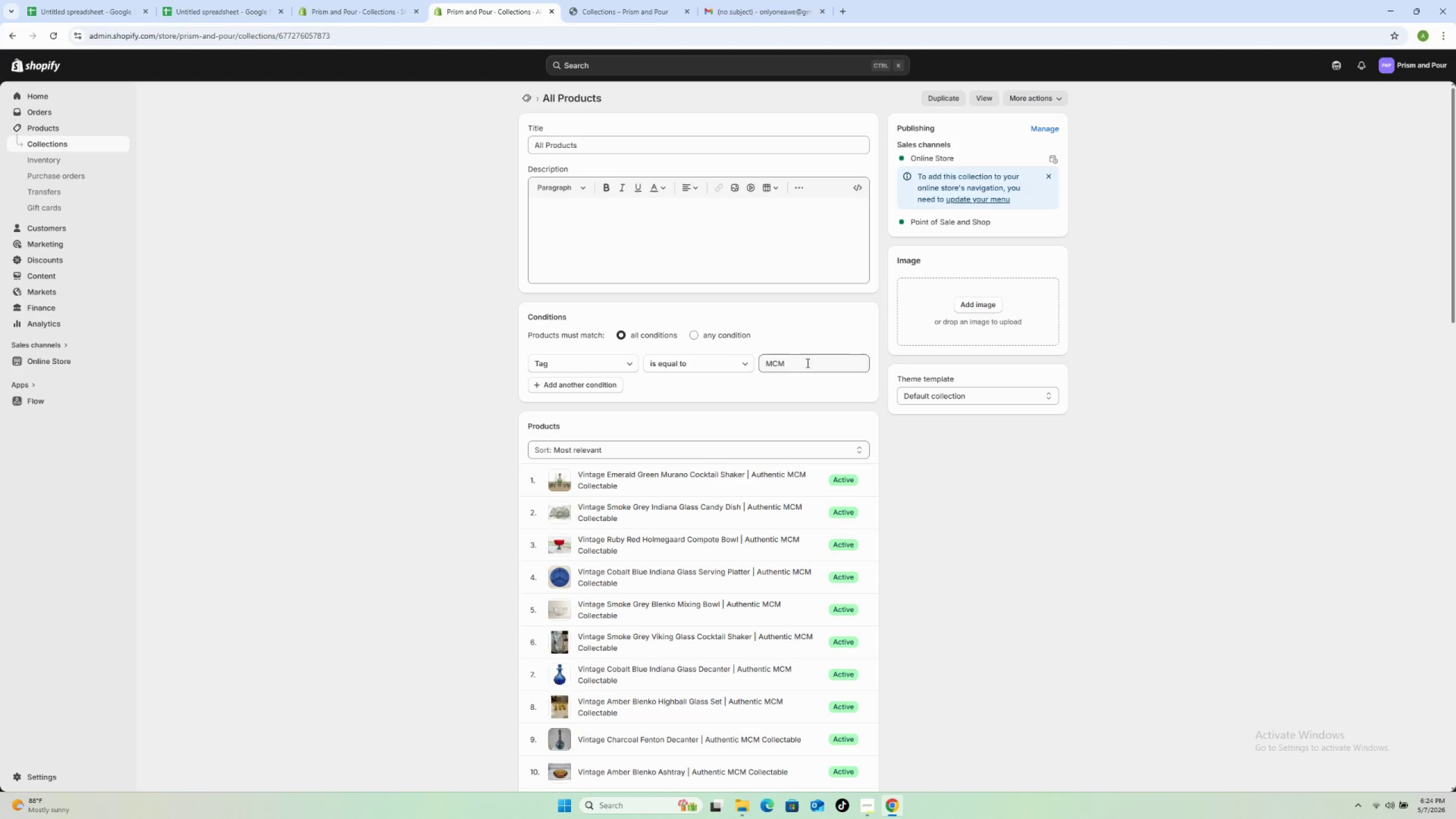 
left_click([806, 363])
 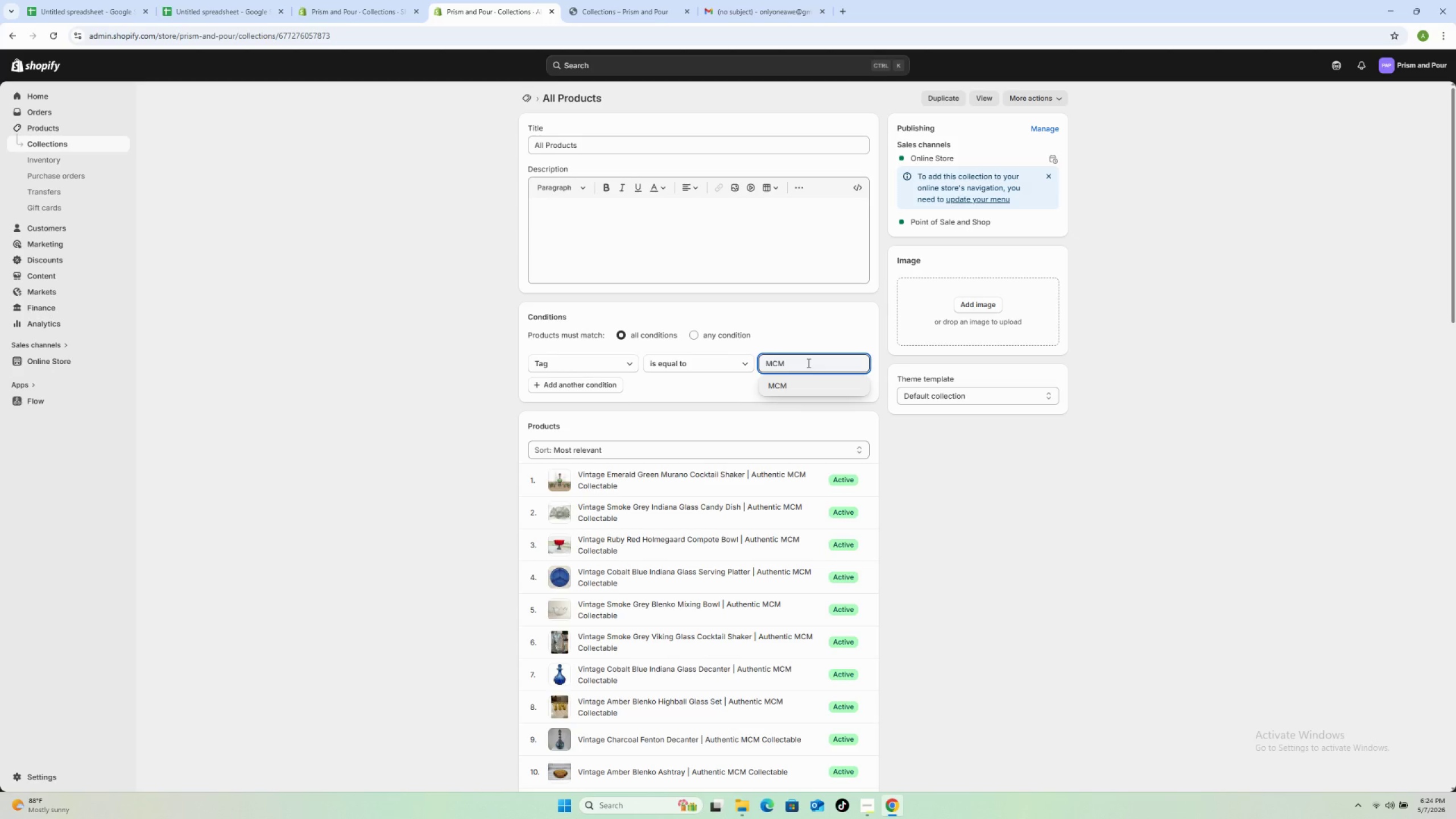 
key(Backspace)
key(Backspace)
key(Backspace)
key(Backspace)
type(mcm)
 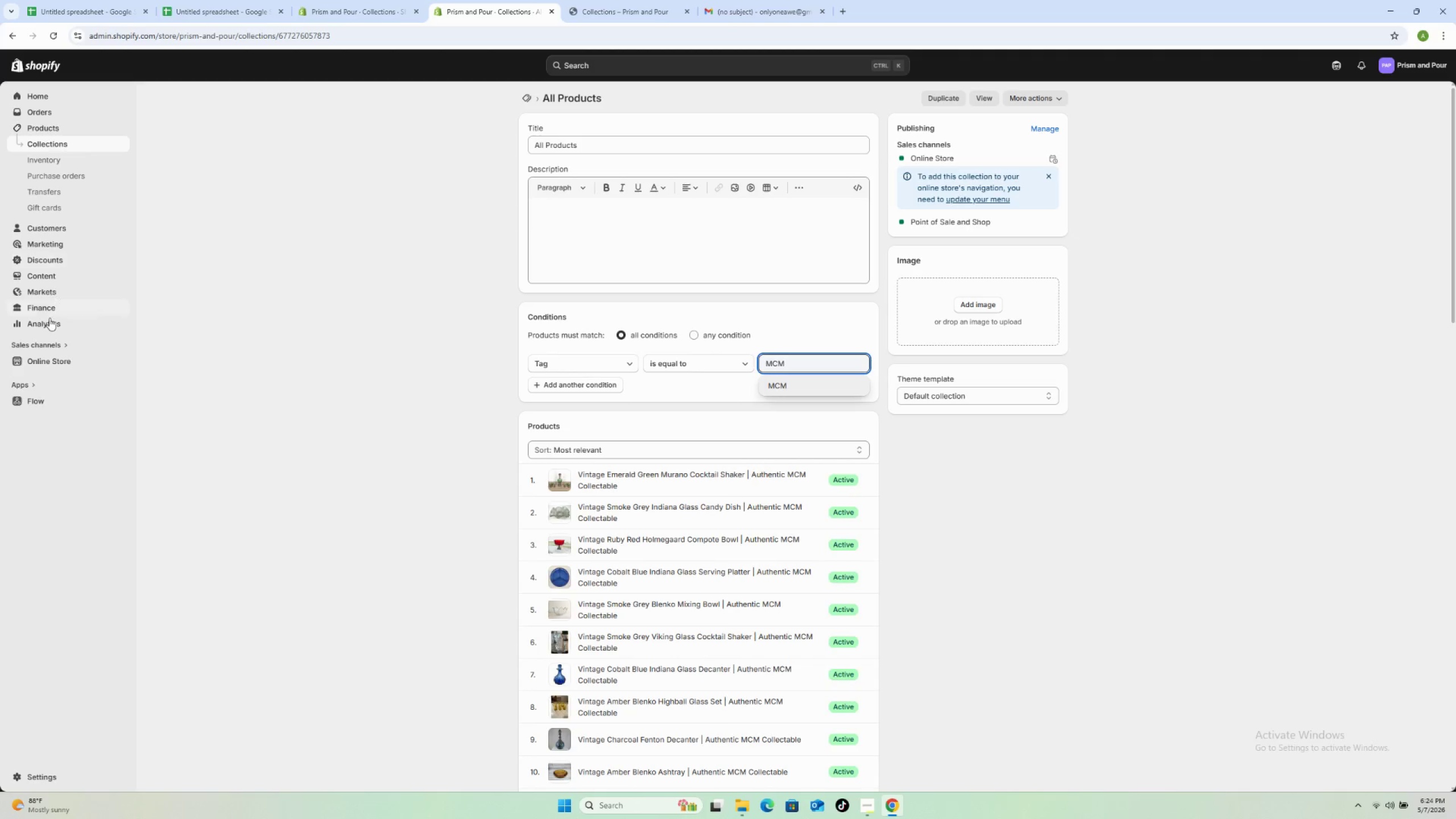 
left_click([42, 281])
 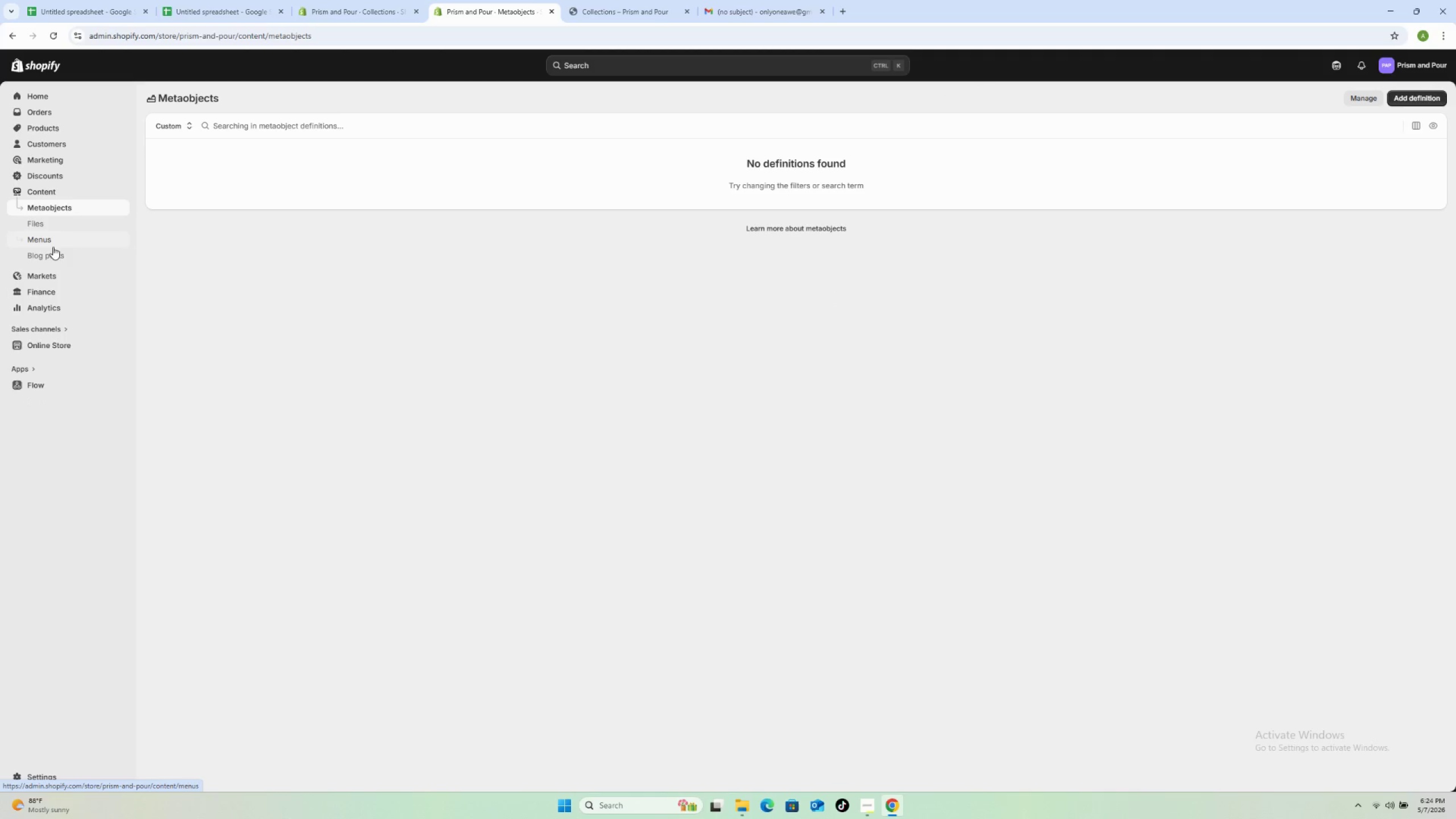 
left_click([49, 245])
 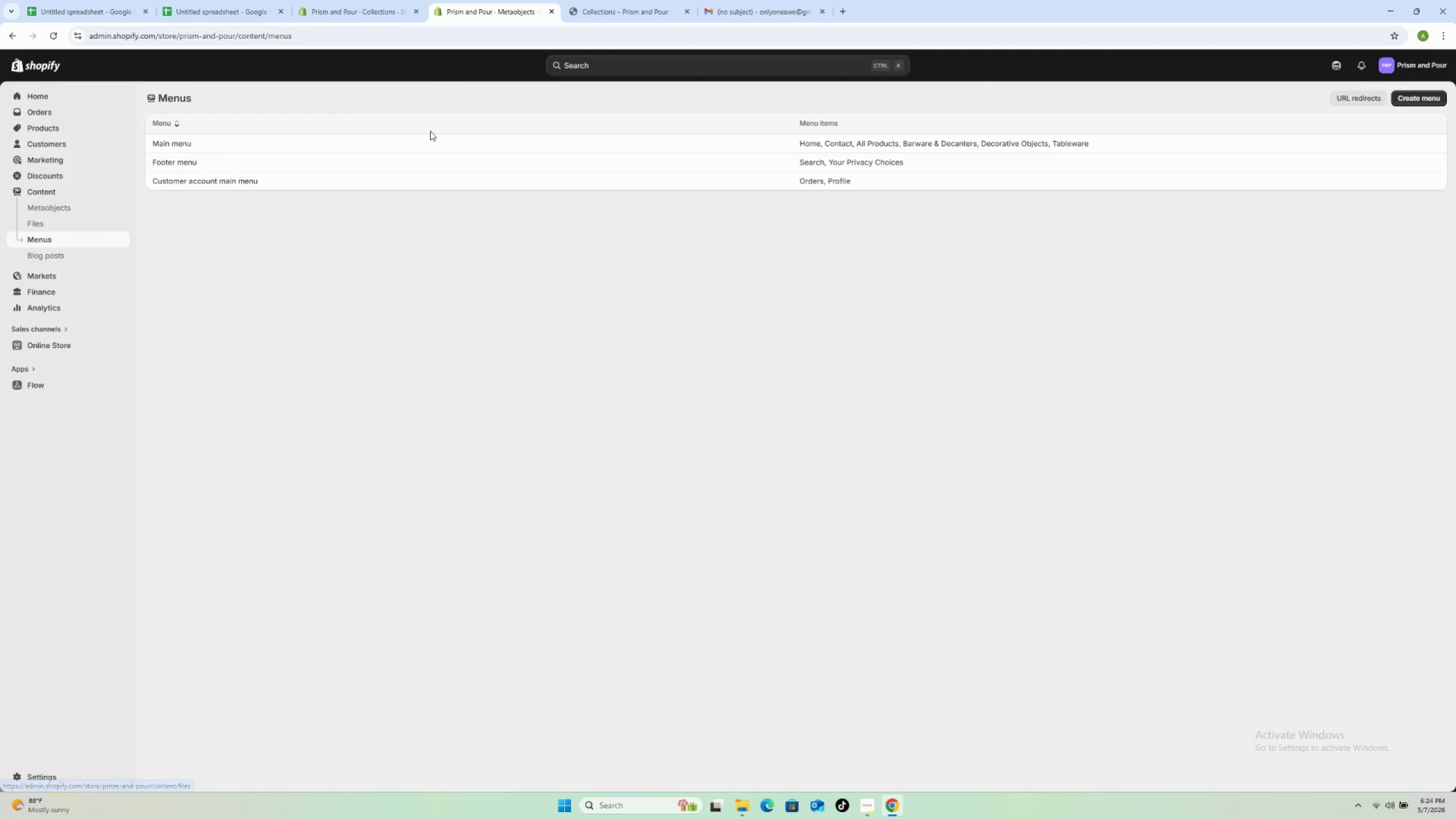 
left_click([425, 138])
 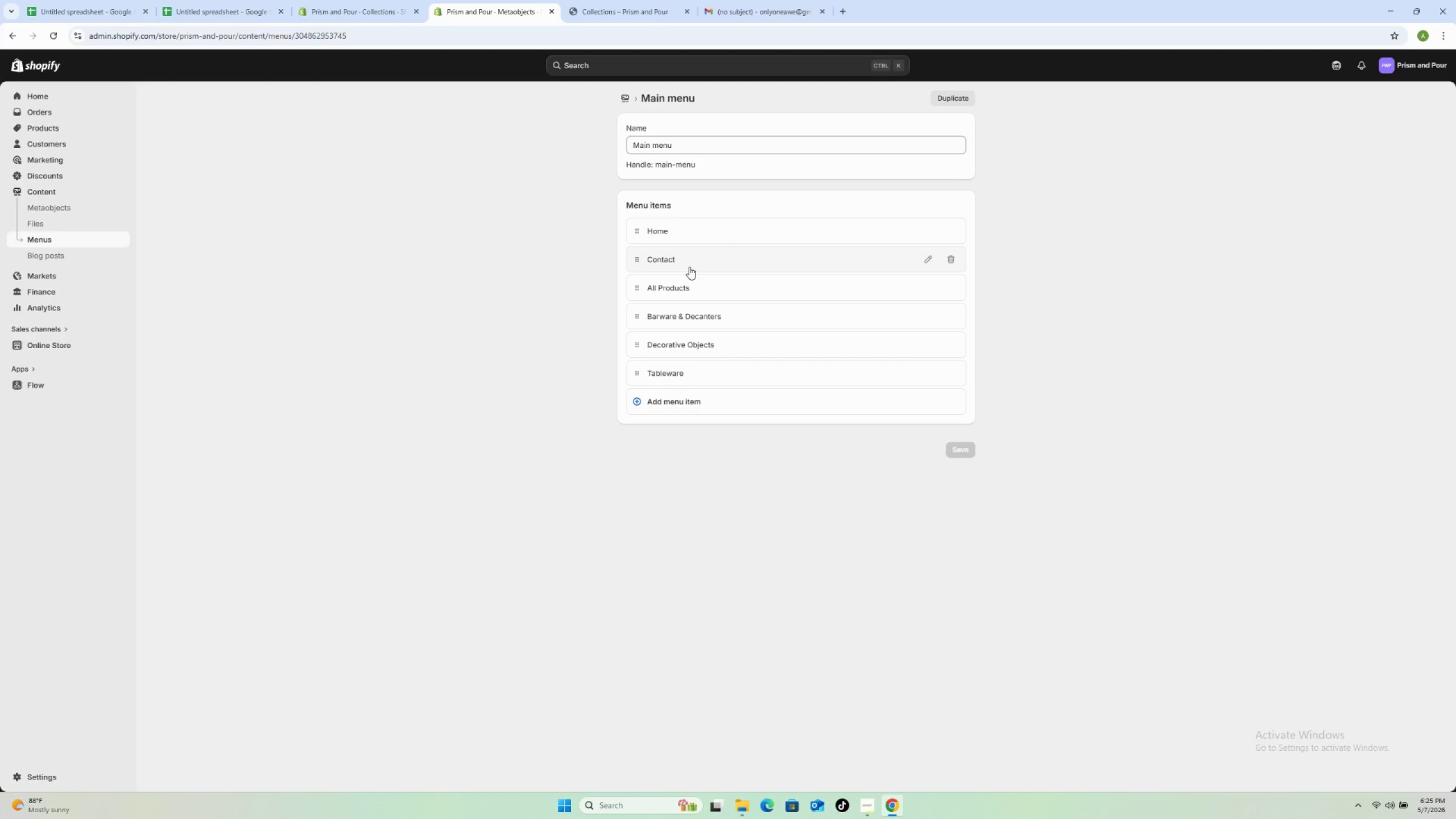 
left_click([690, 280])
 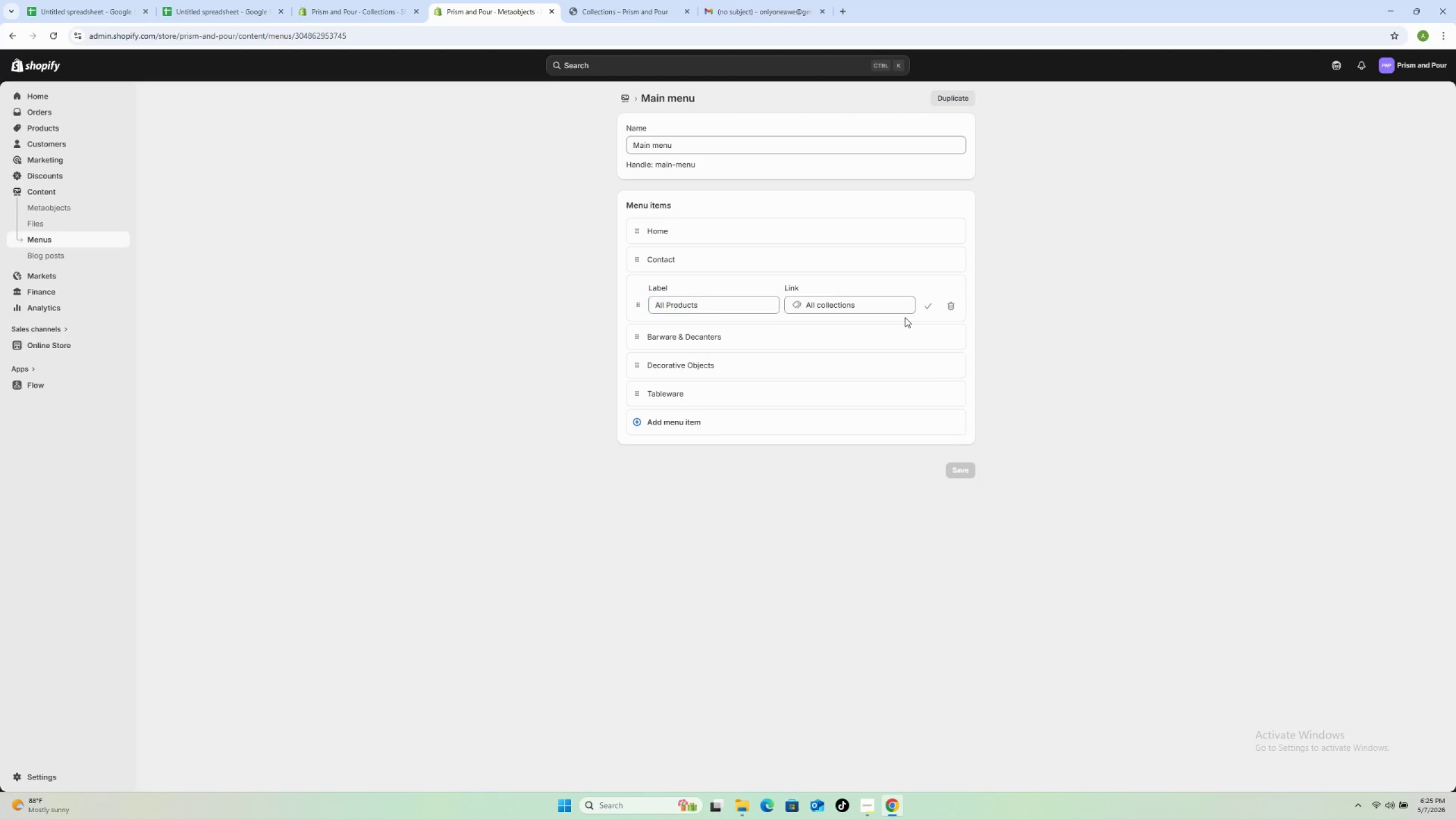 
double_click([901, 307])
 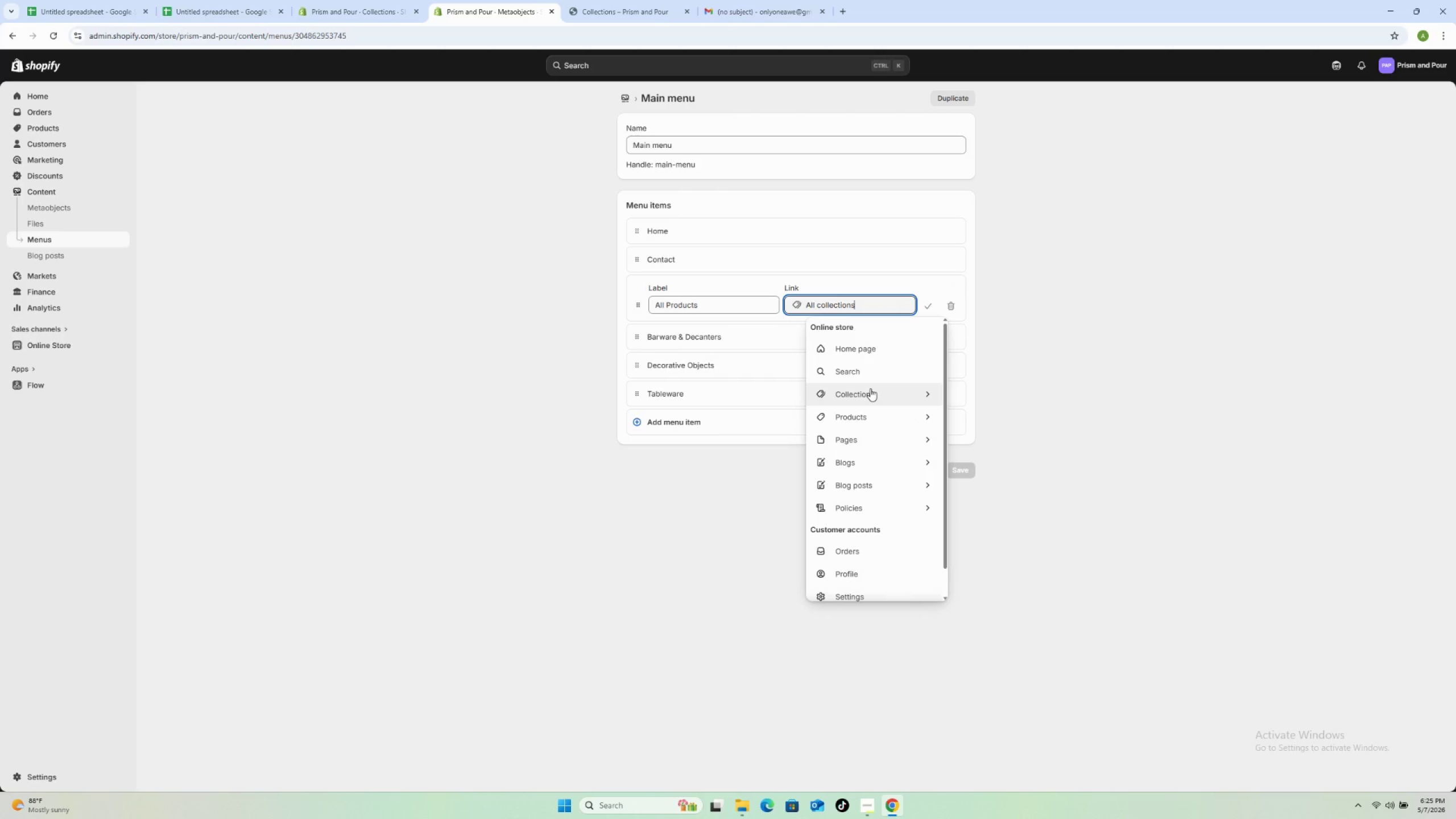 
left_click([870, 388])
 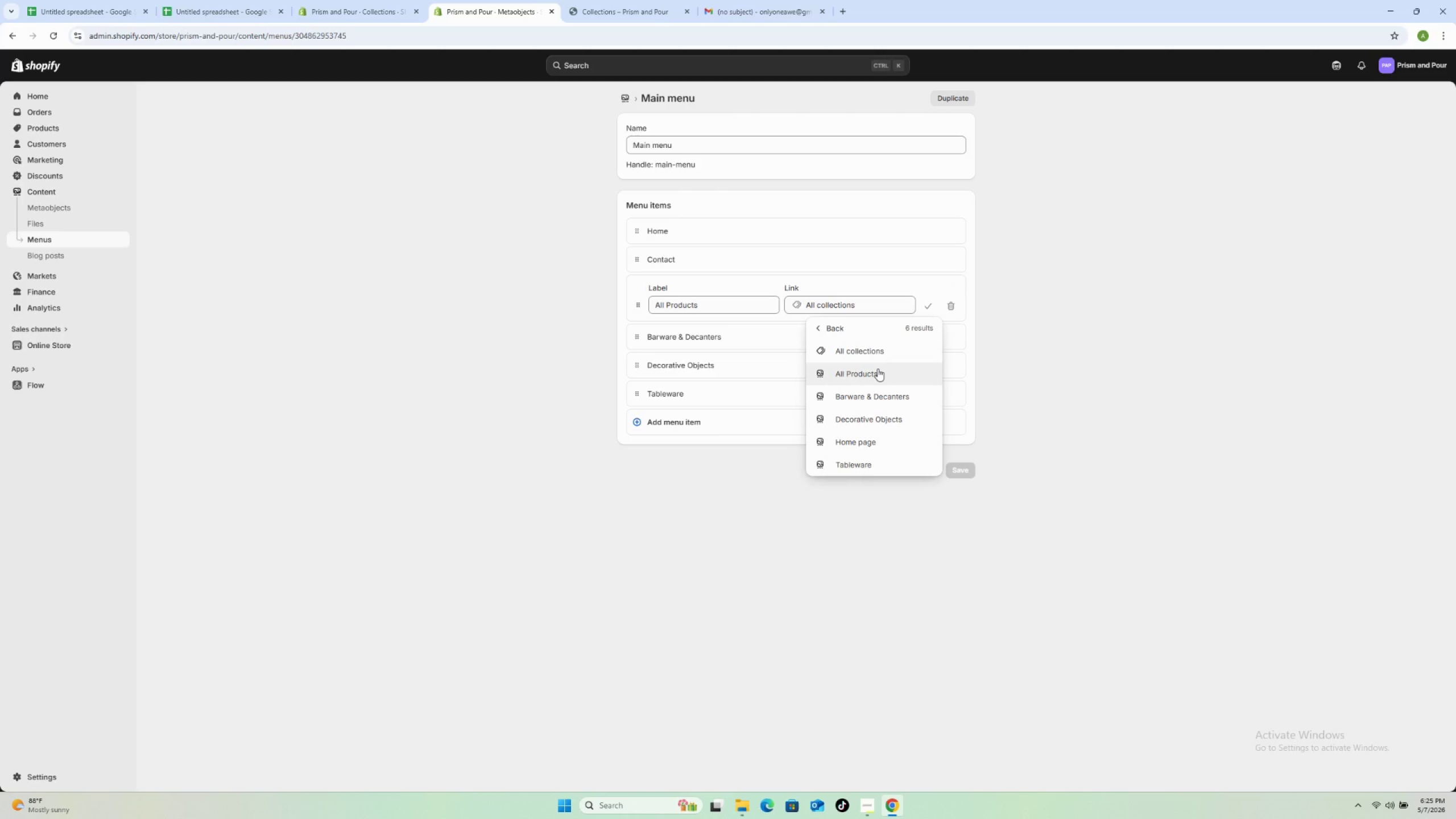 
left_click([878, 369])
 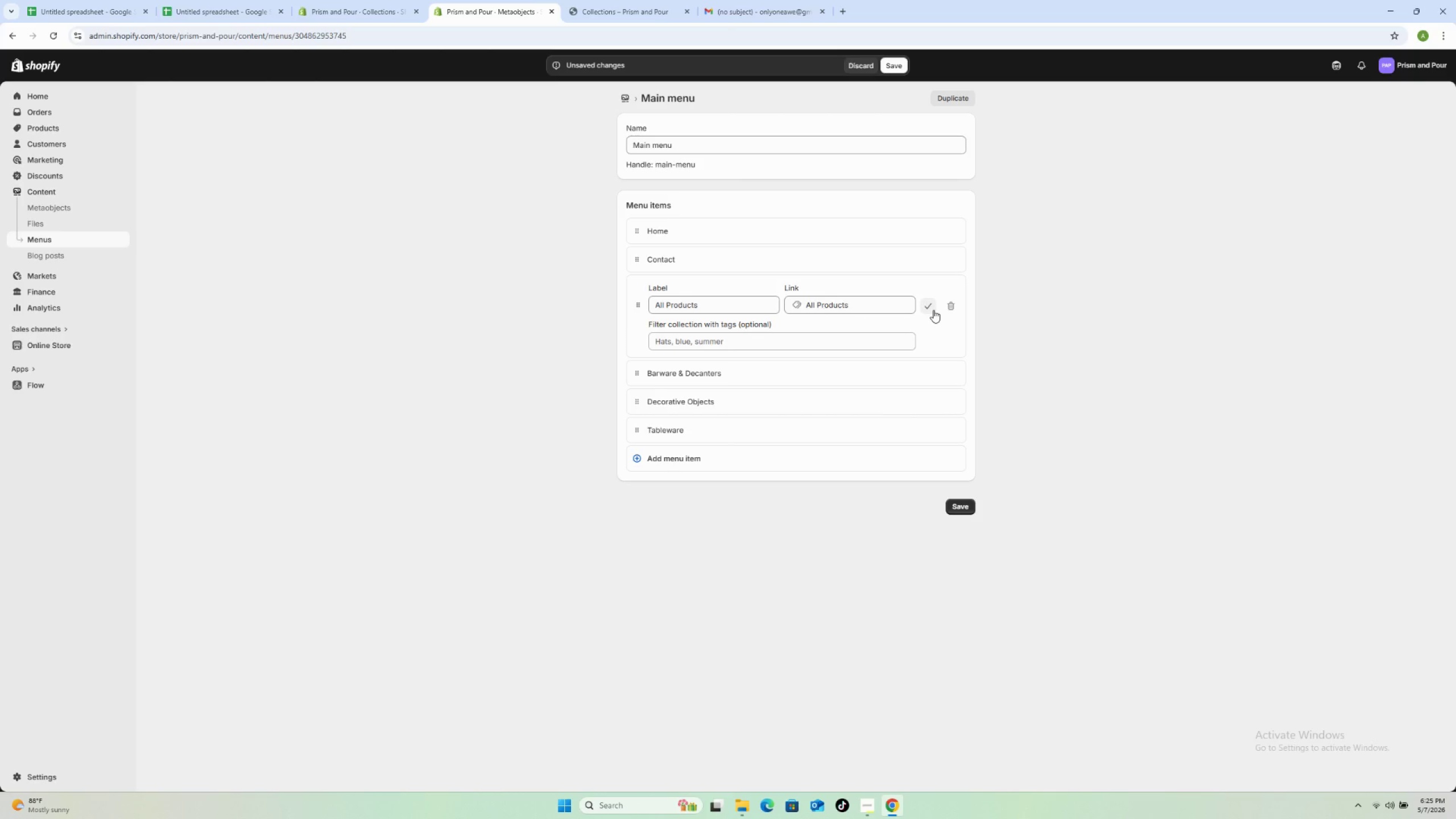 
left_click([933, 310])
 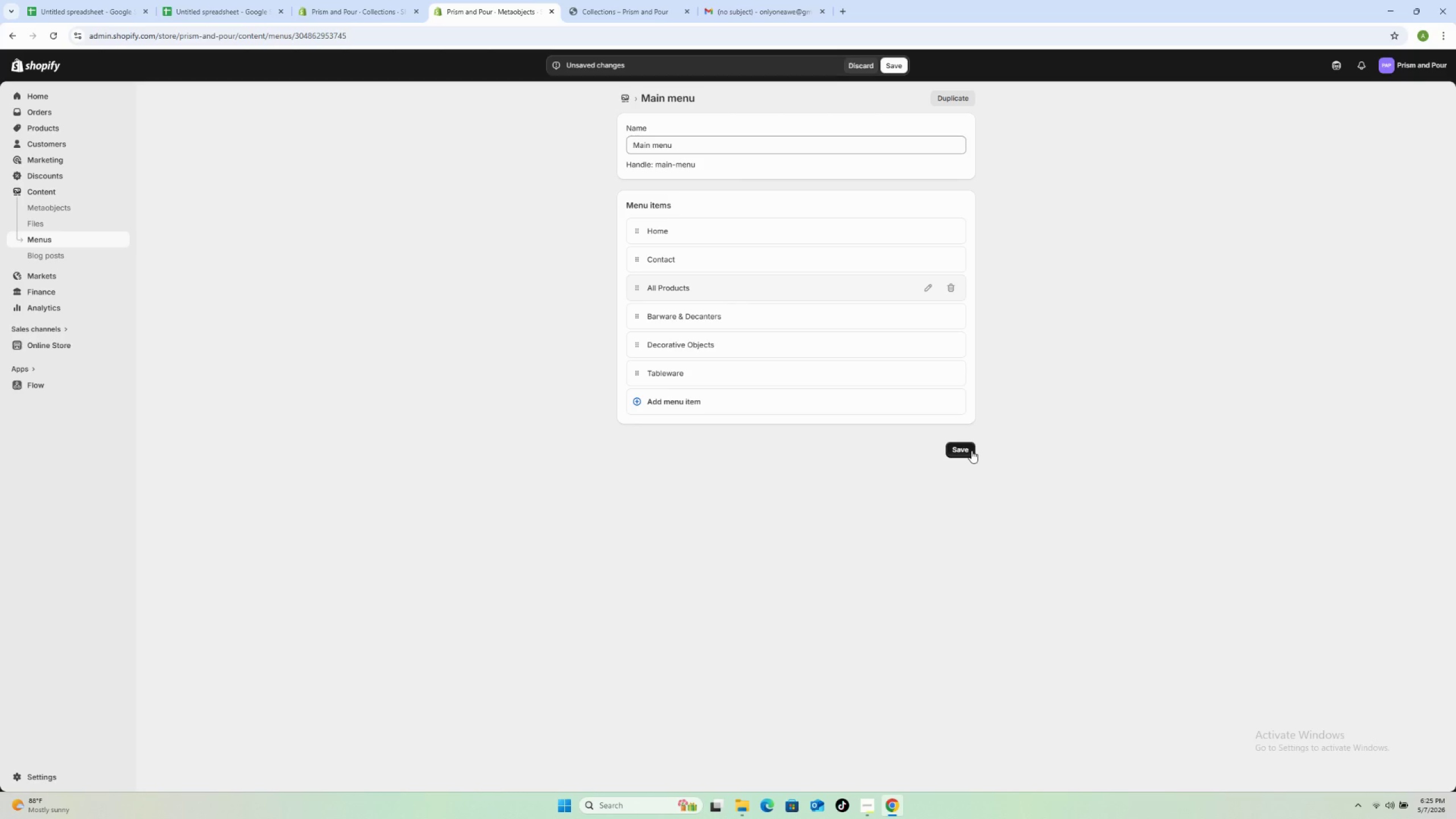 
left_click([971, 450])
 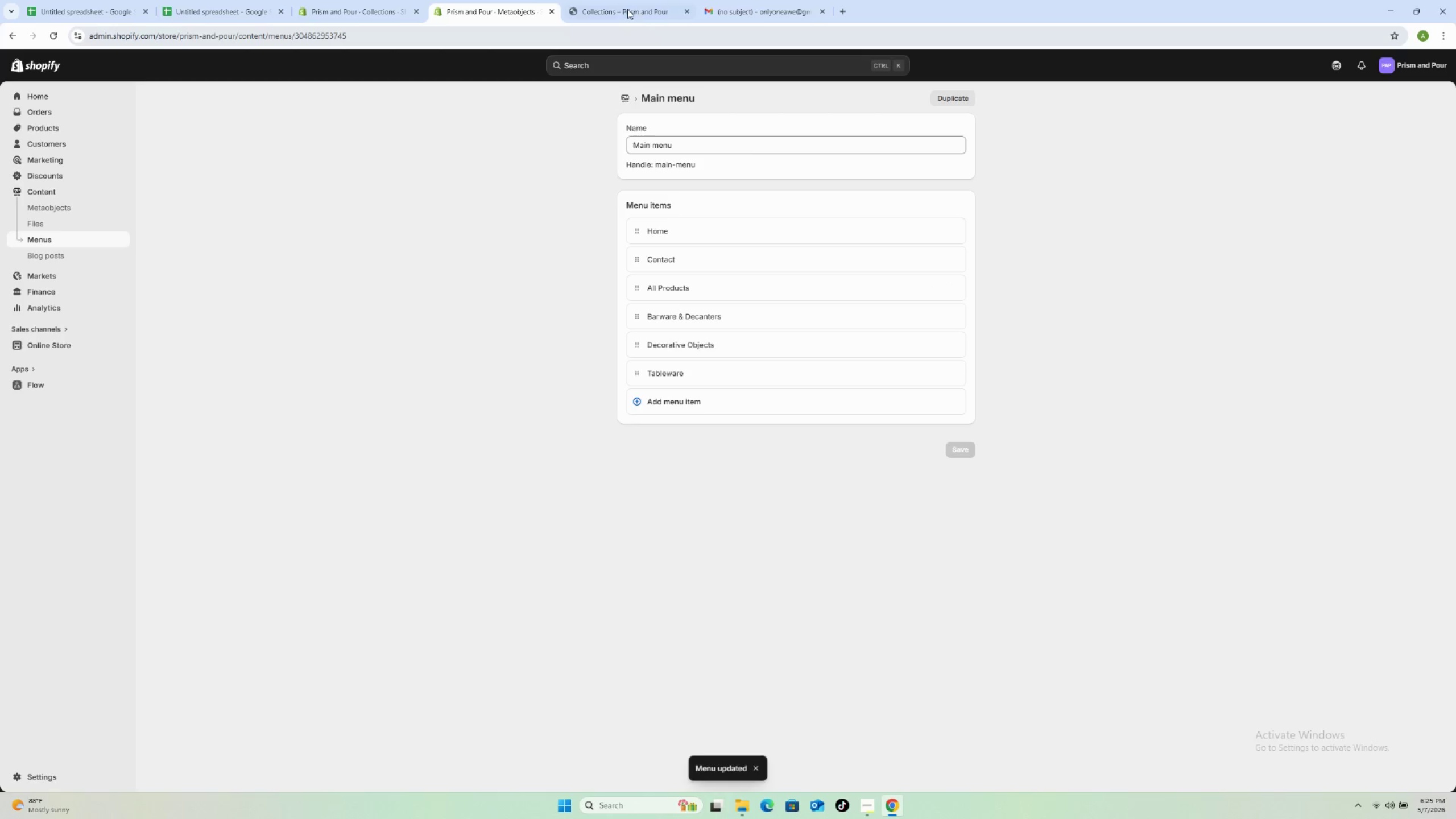 
left_click([627, 5])
 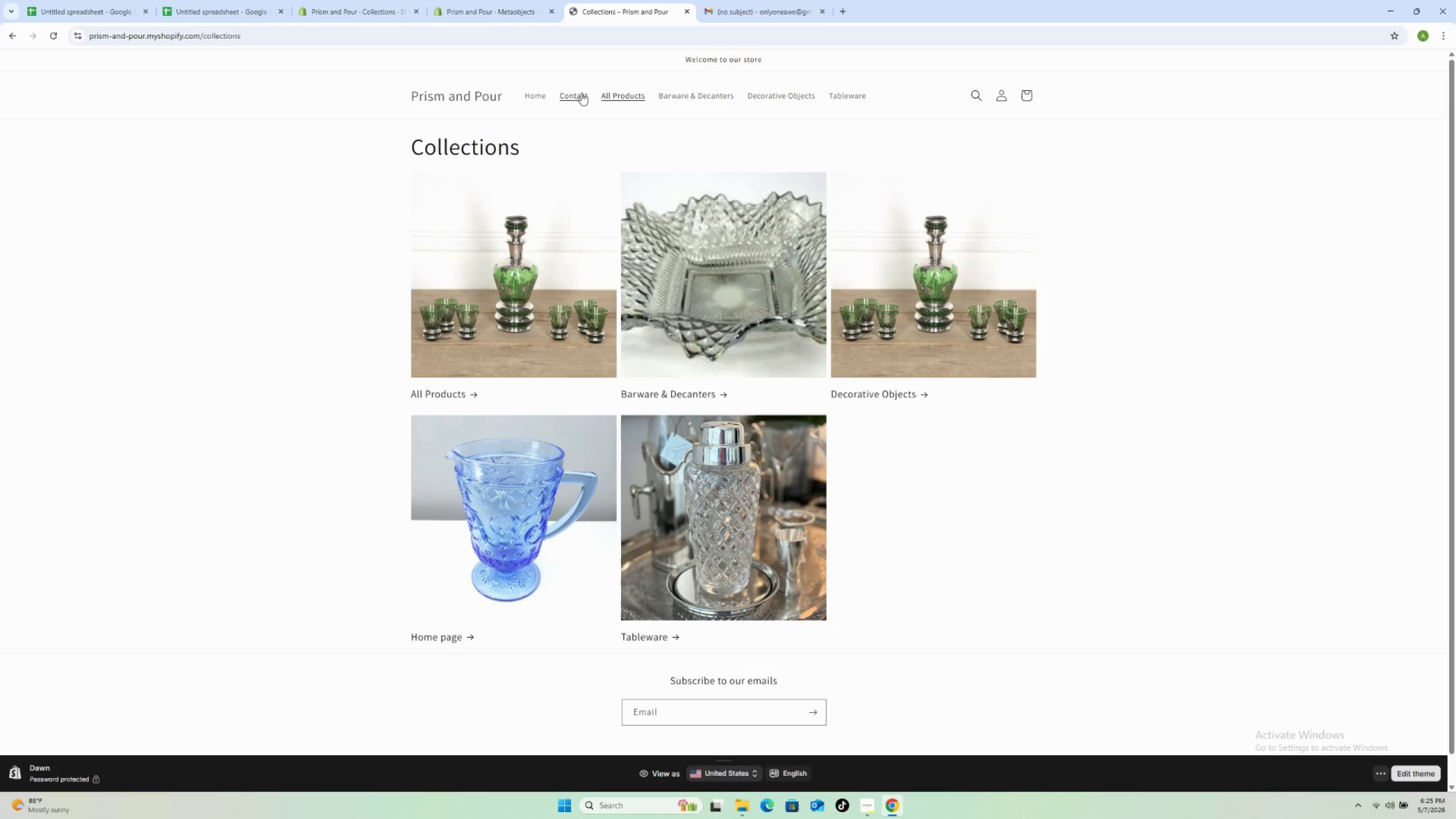 
wait(7.28)
 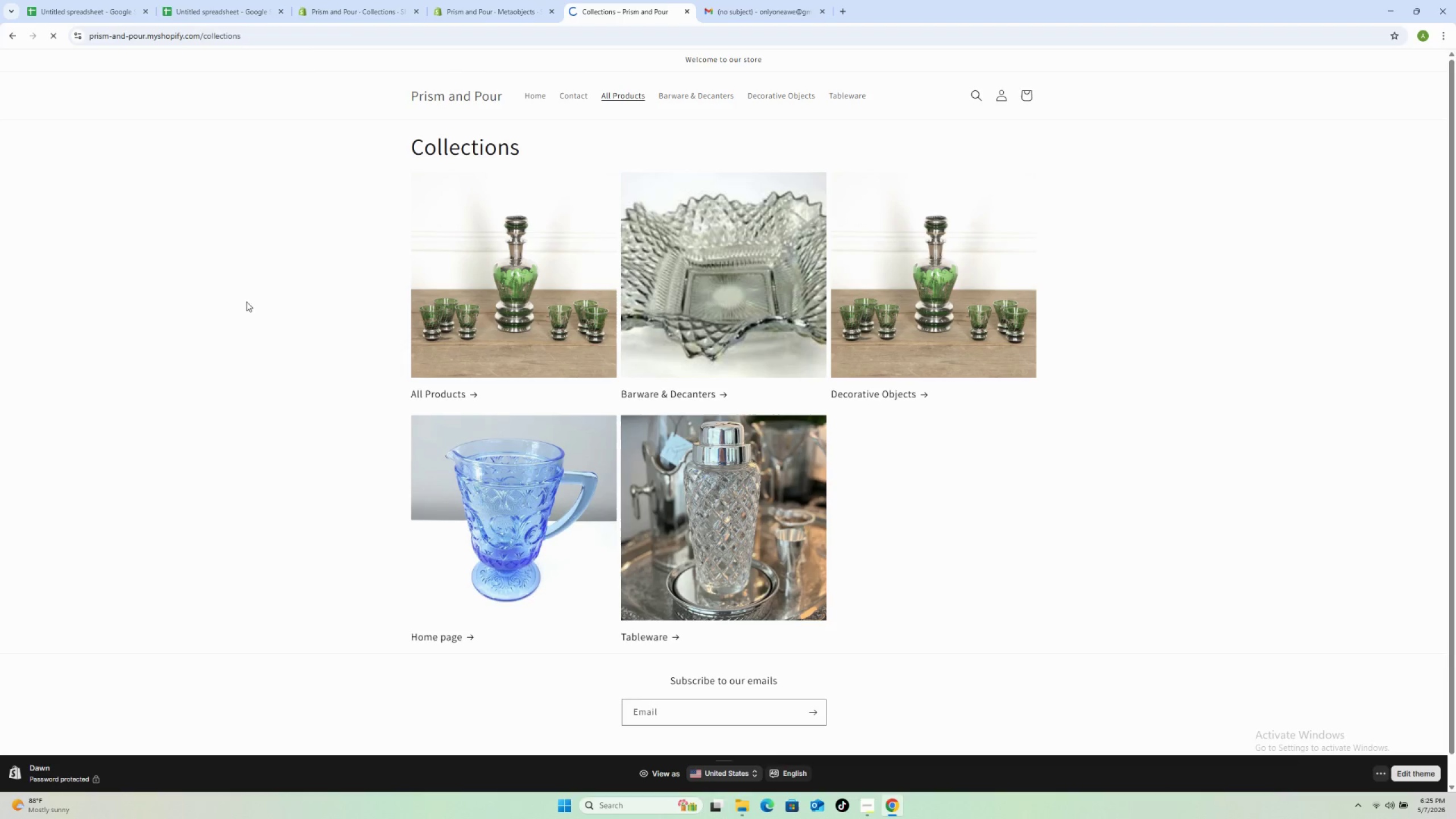 
left_click([495, 12])
 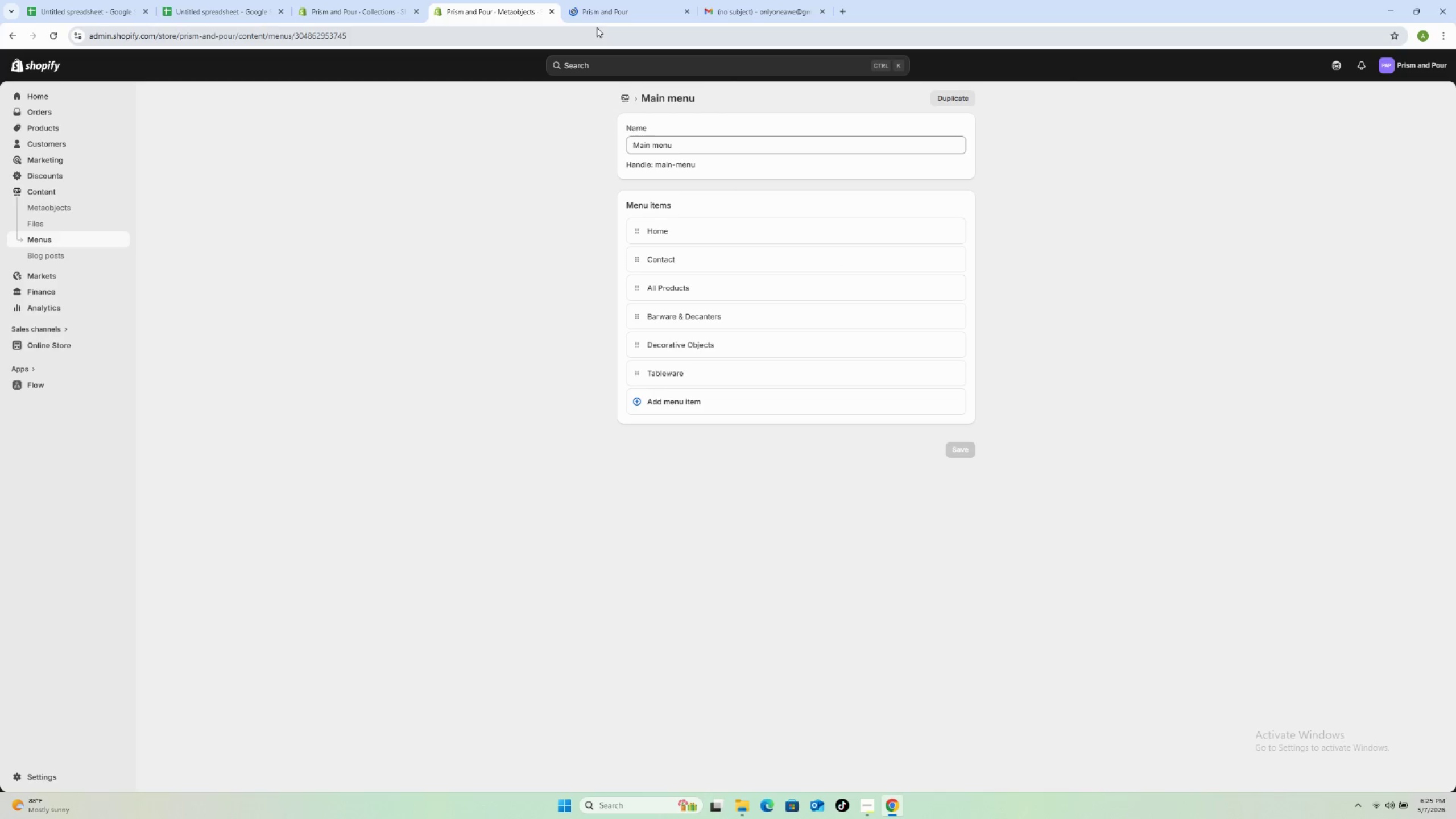 
left_click([592, 16])
 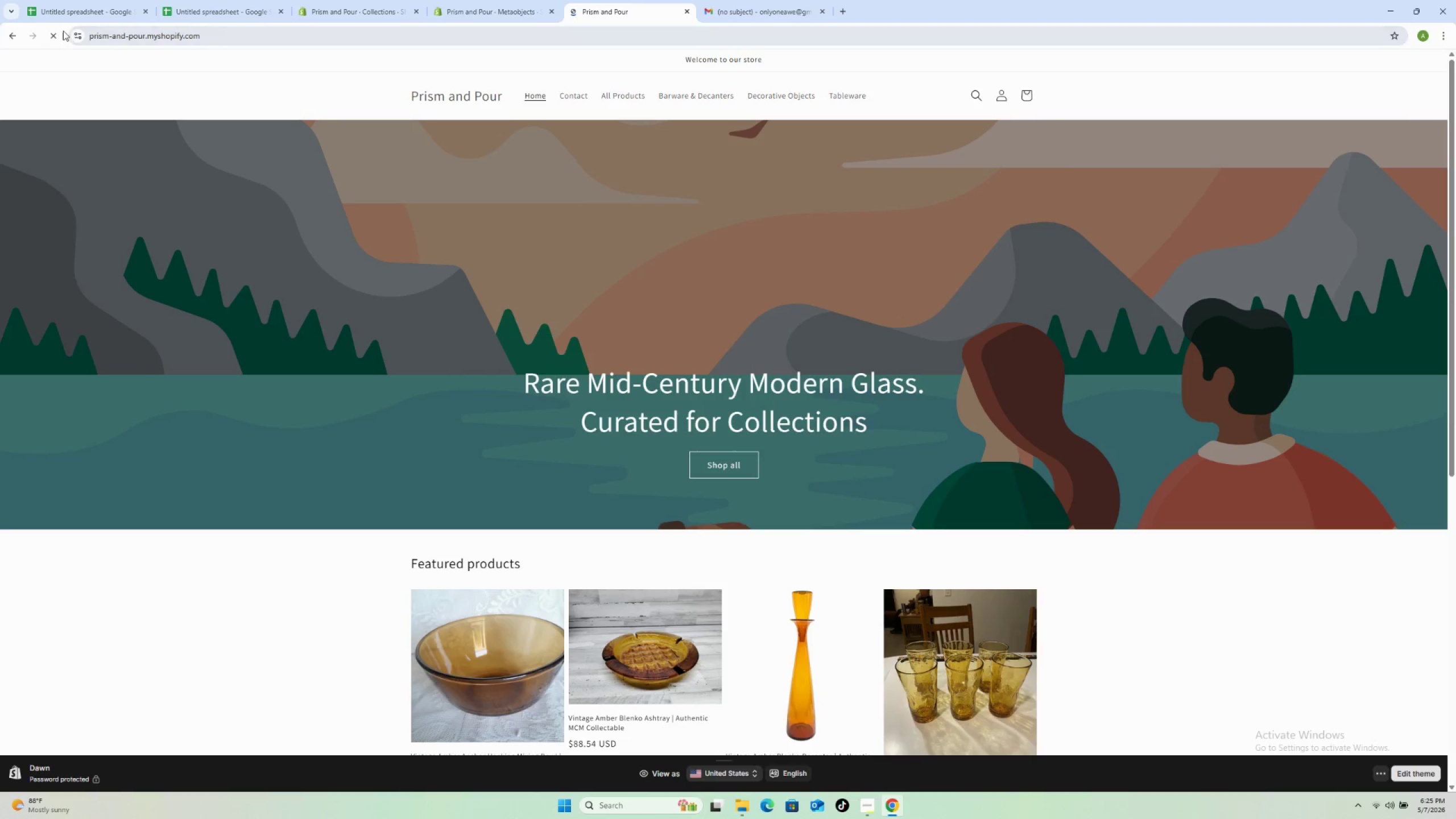 
left_click([58, 37])
 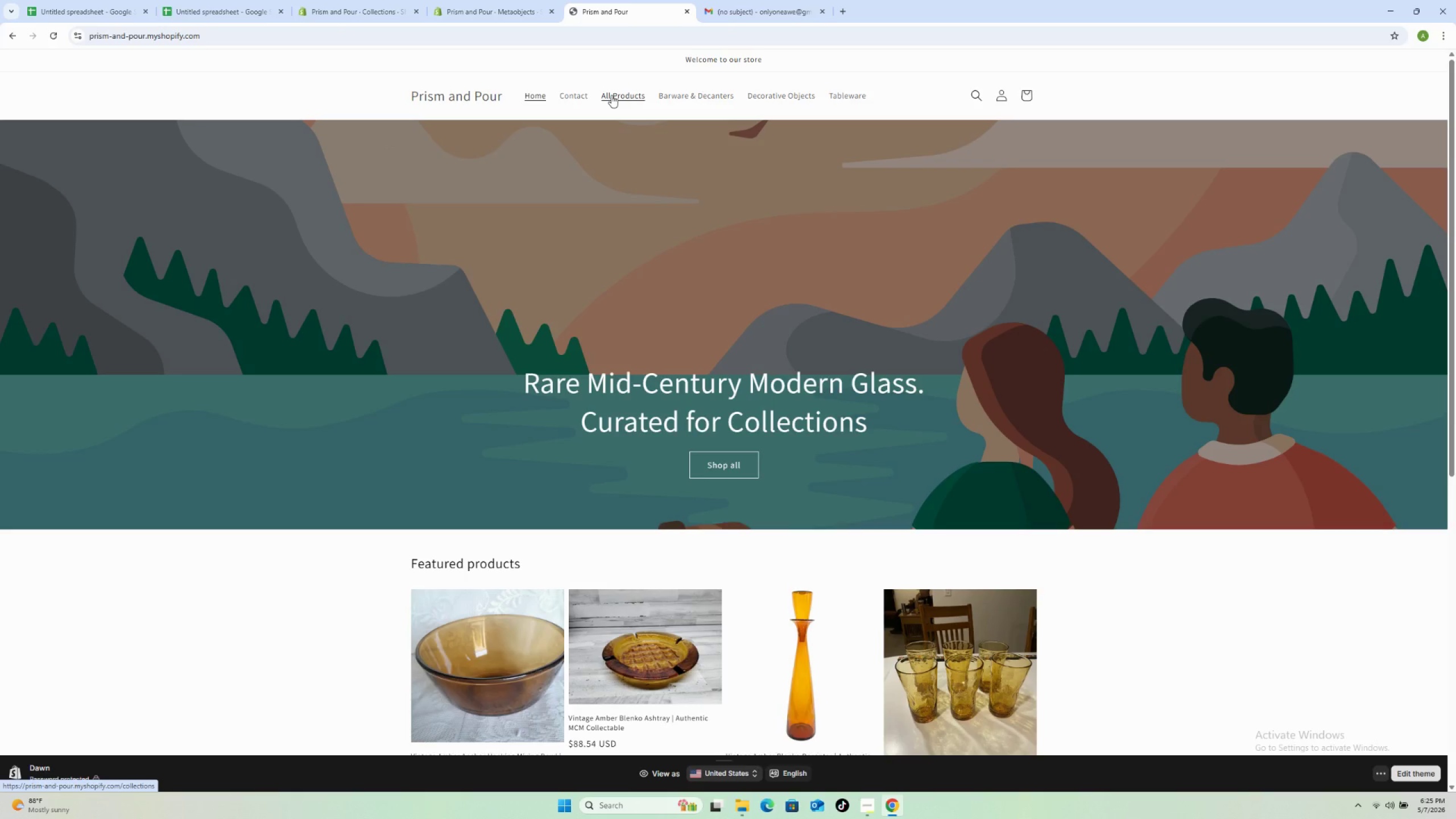 
wait(6.05)
 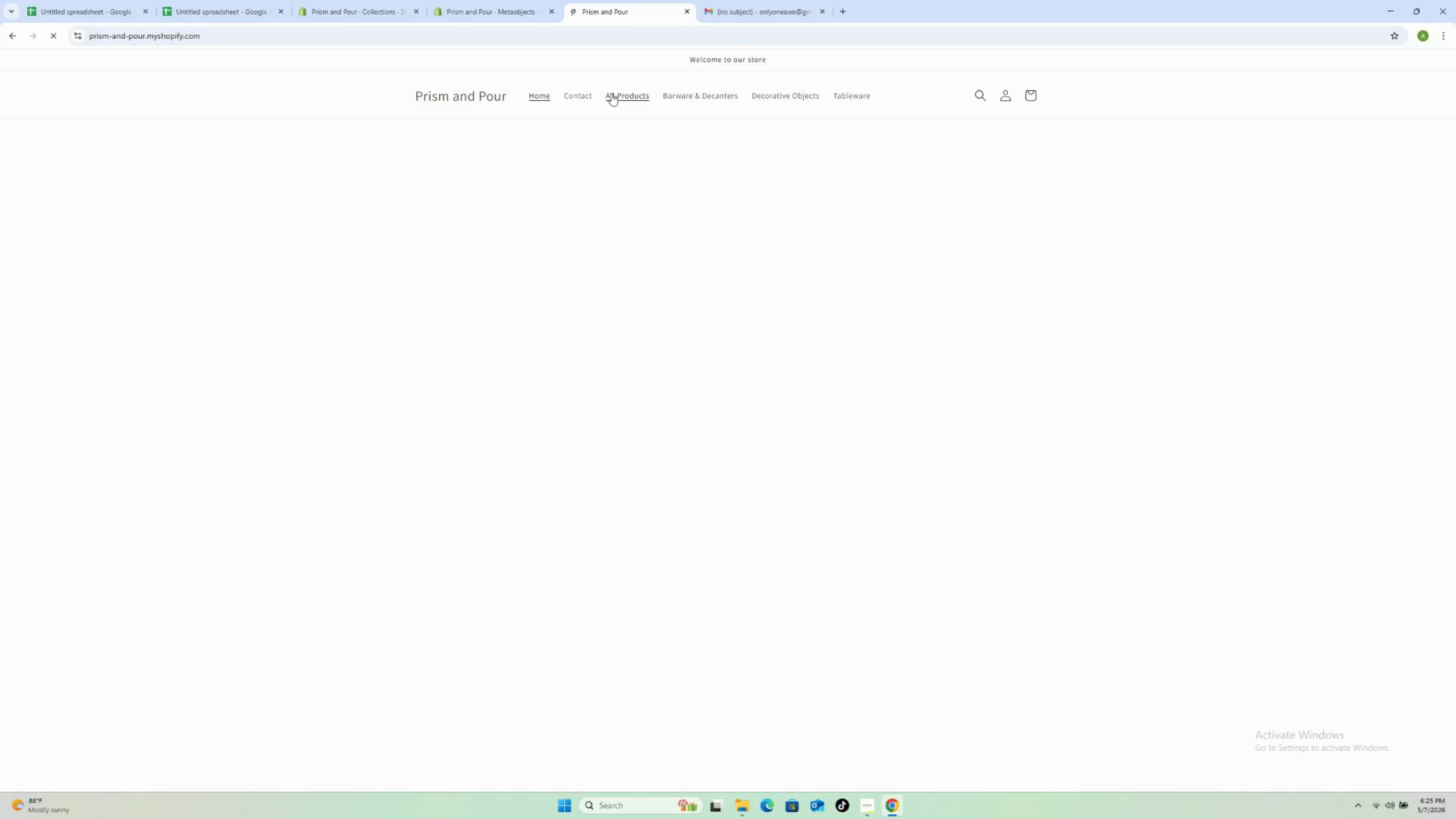 
left_click([611, 95])
 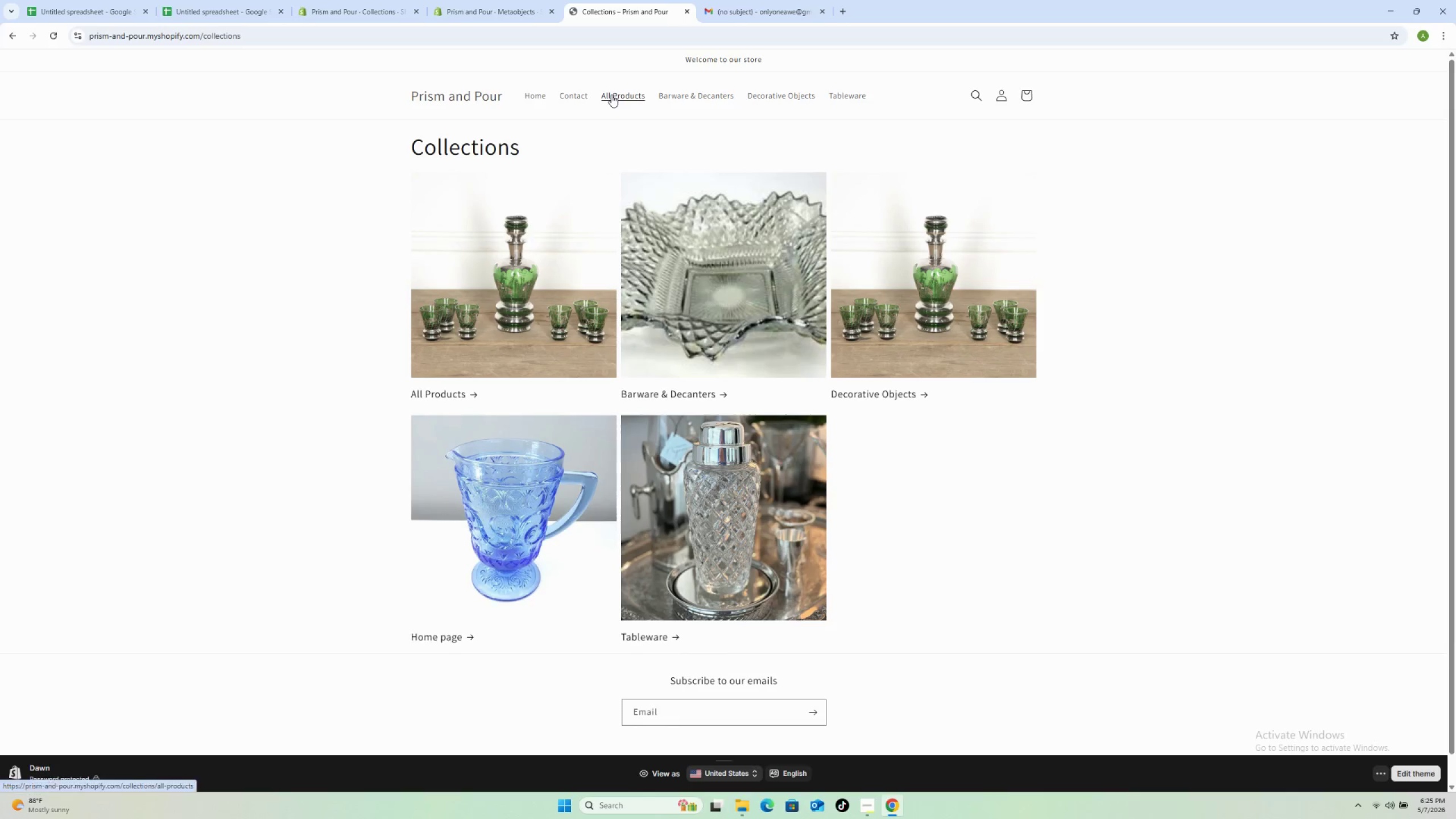 
left_click([276, 297])
 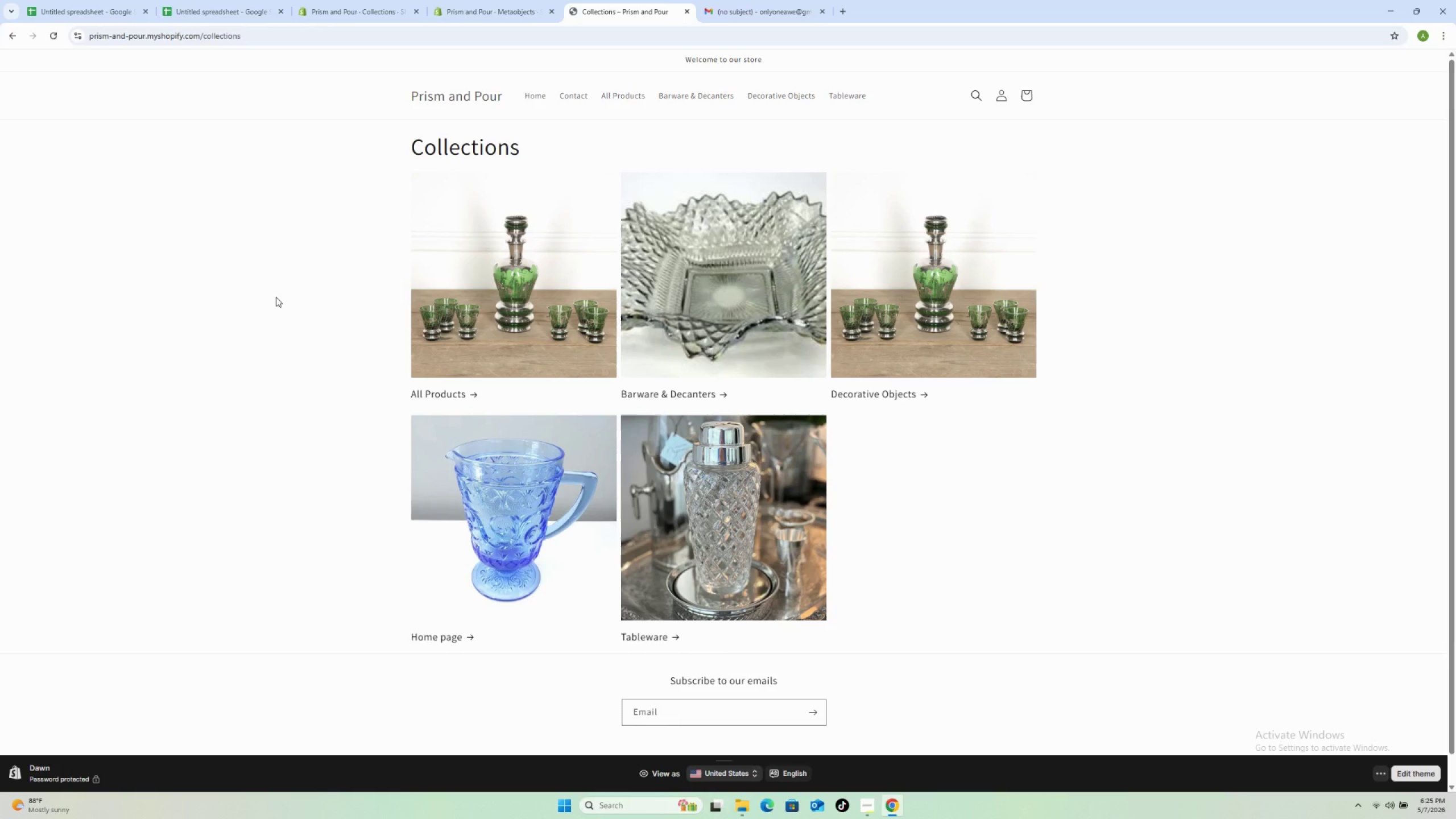 
key(Control+Shift+R)
 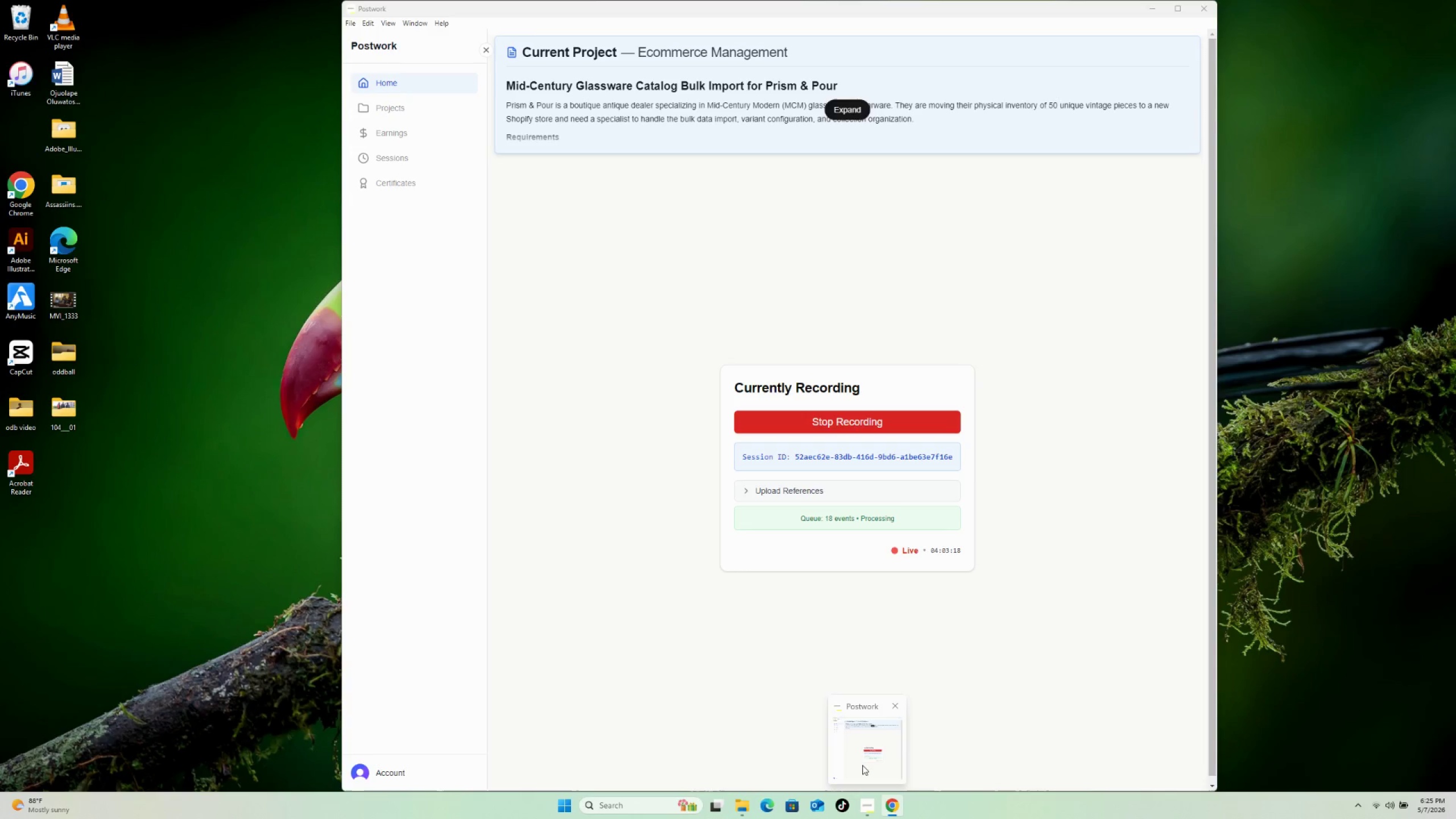 
wait(9.56)
 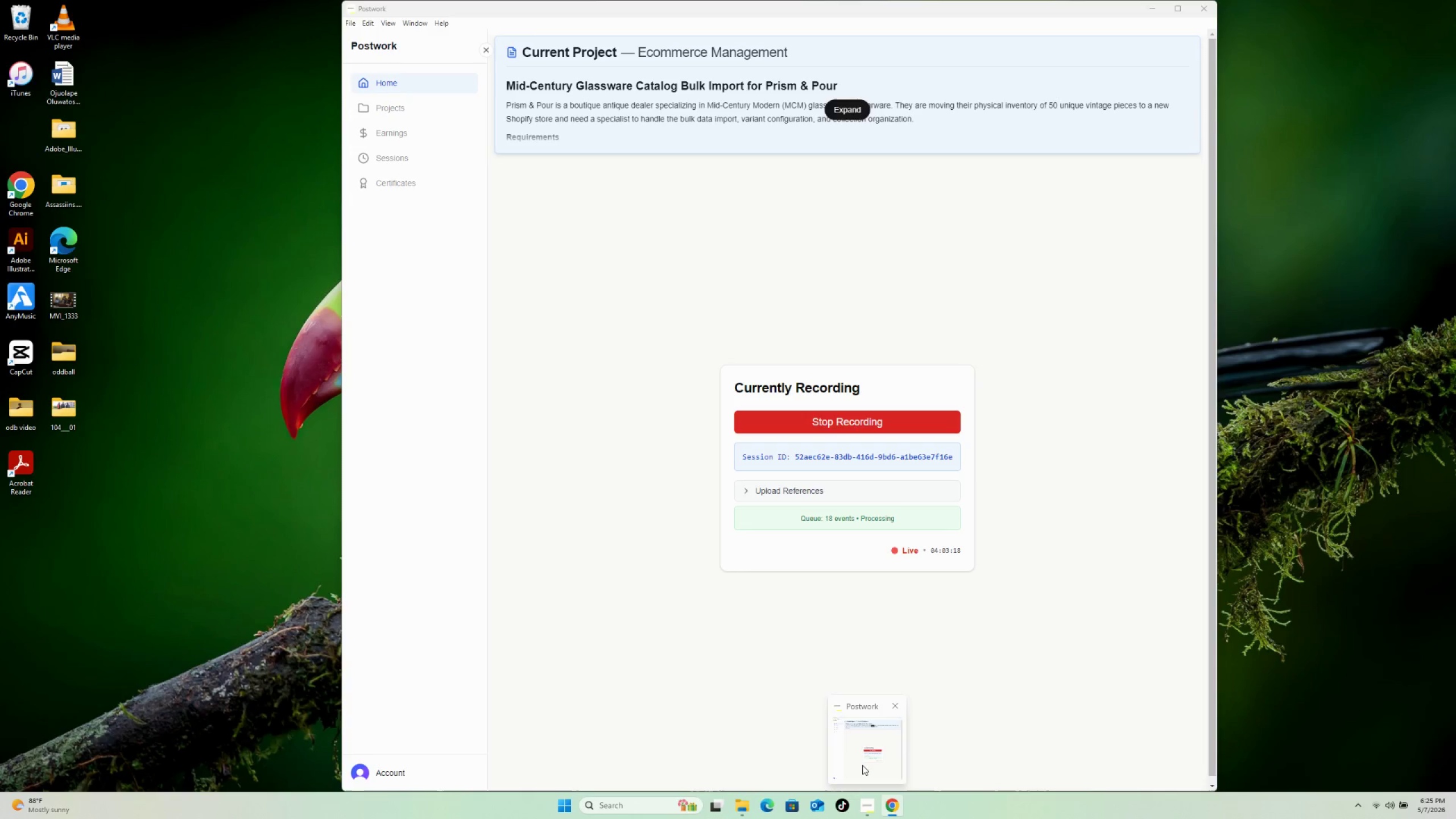 
scroll: coordinate [731, 373], scroll_direction: up, amount: 2.0
 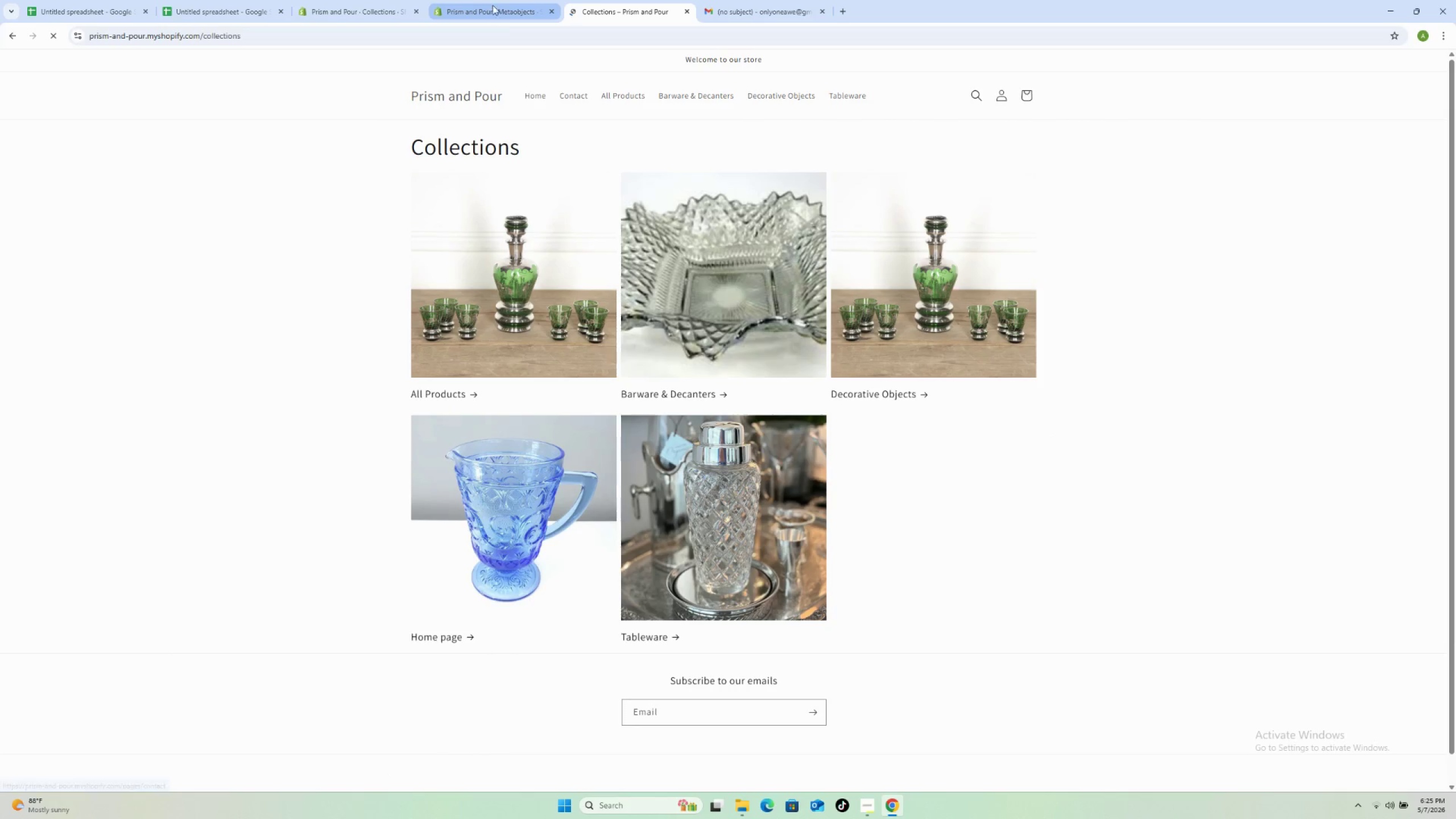 
left_click([504, 17])
 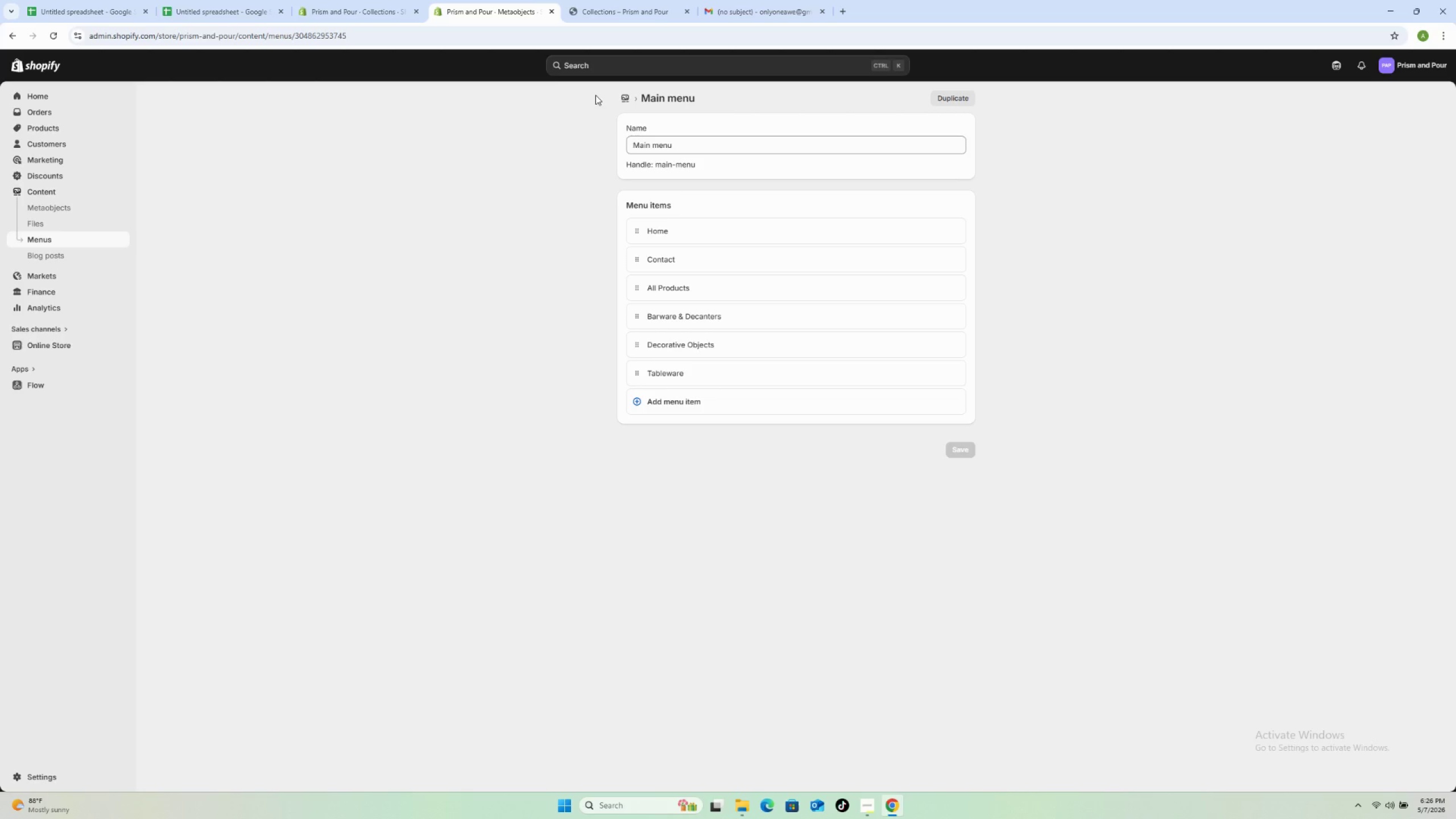 
wait(36.86)
 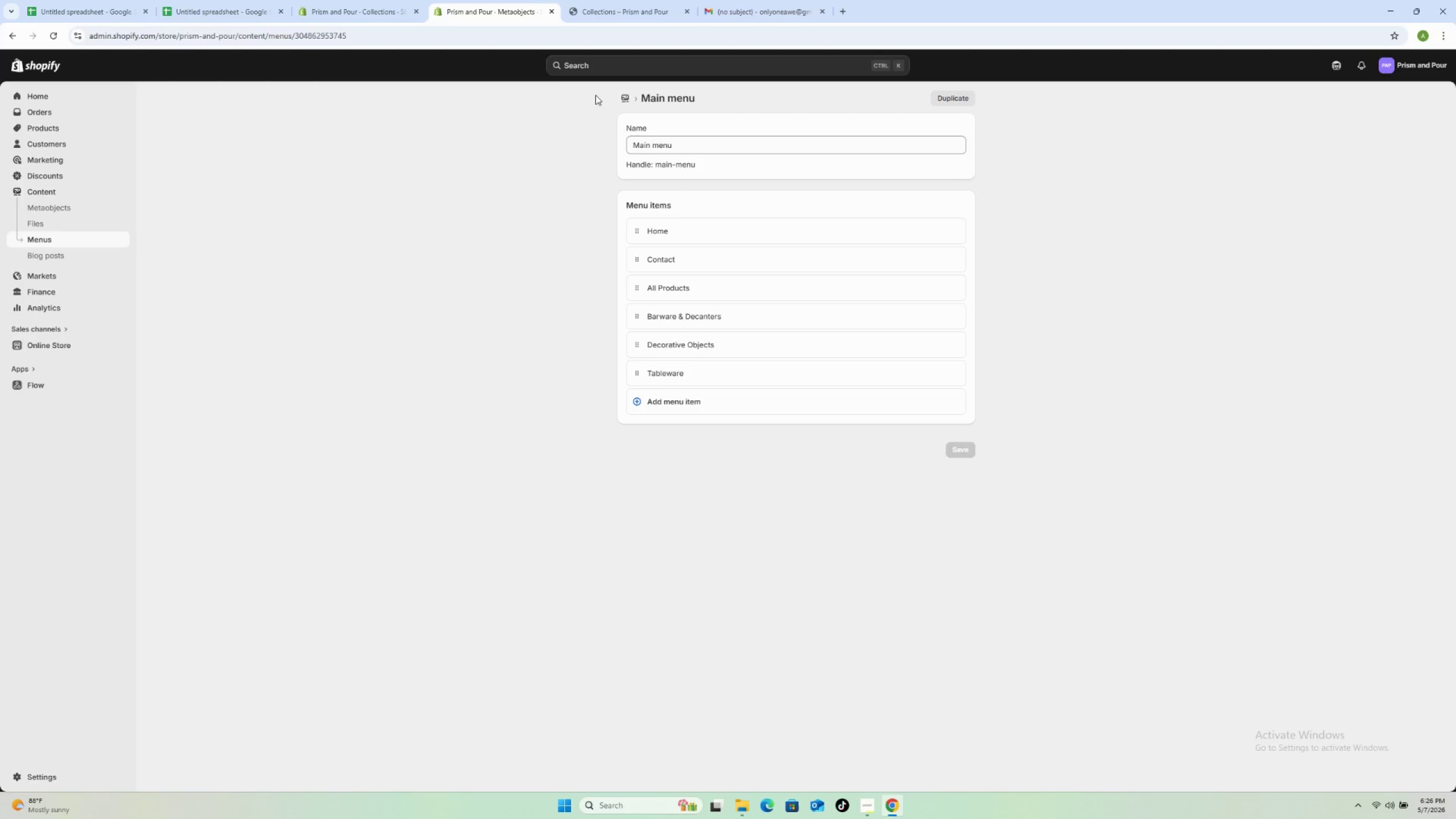 
left_click([638, 0])
 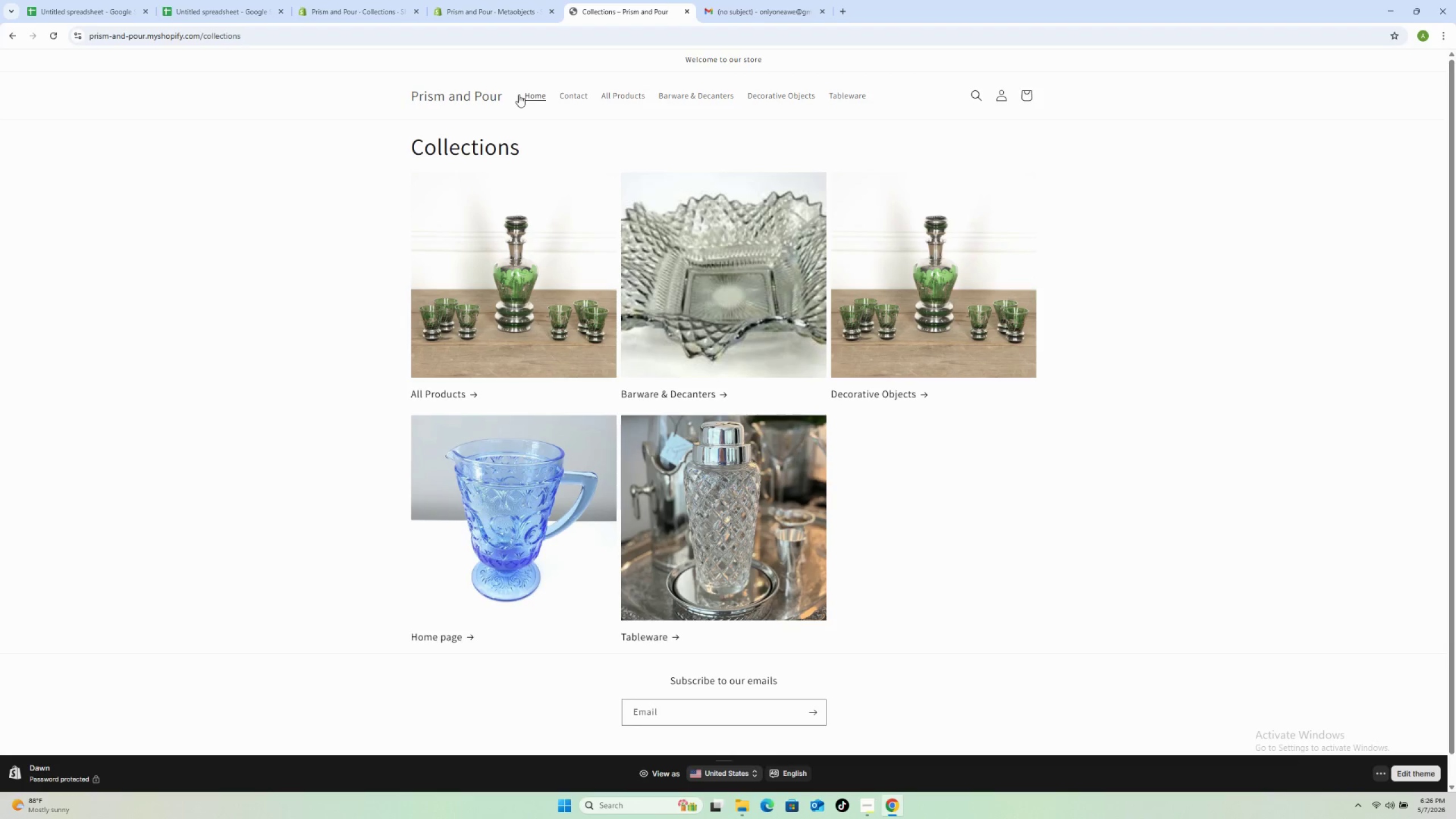 
left_click([520, 94])
 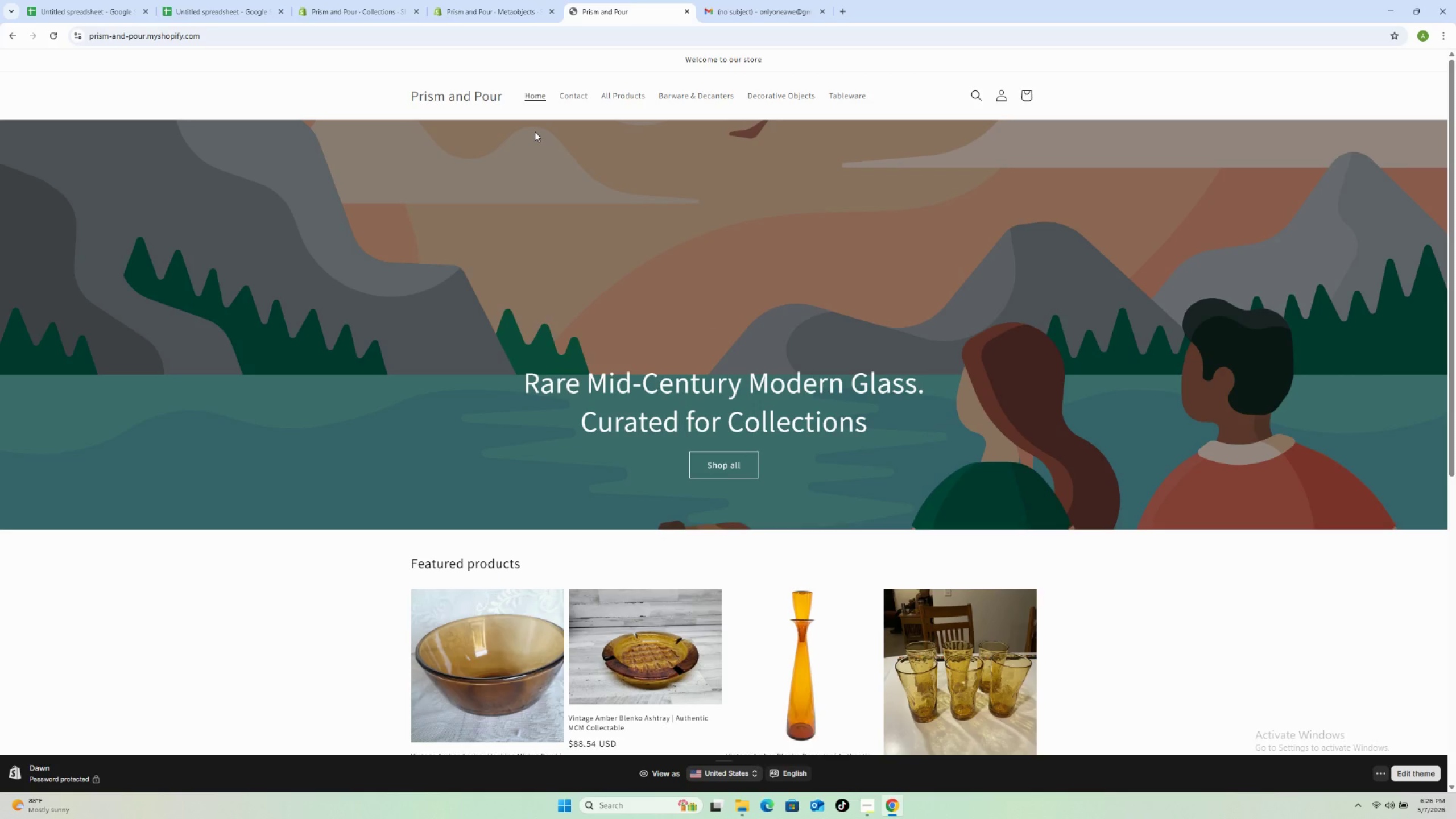 
wait(11.42)
 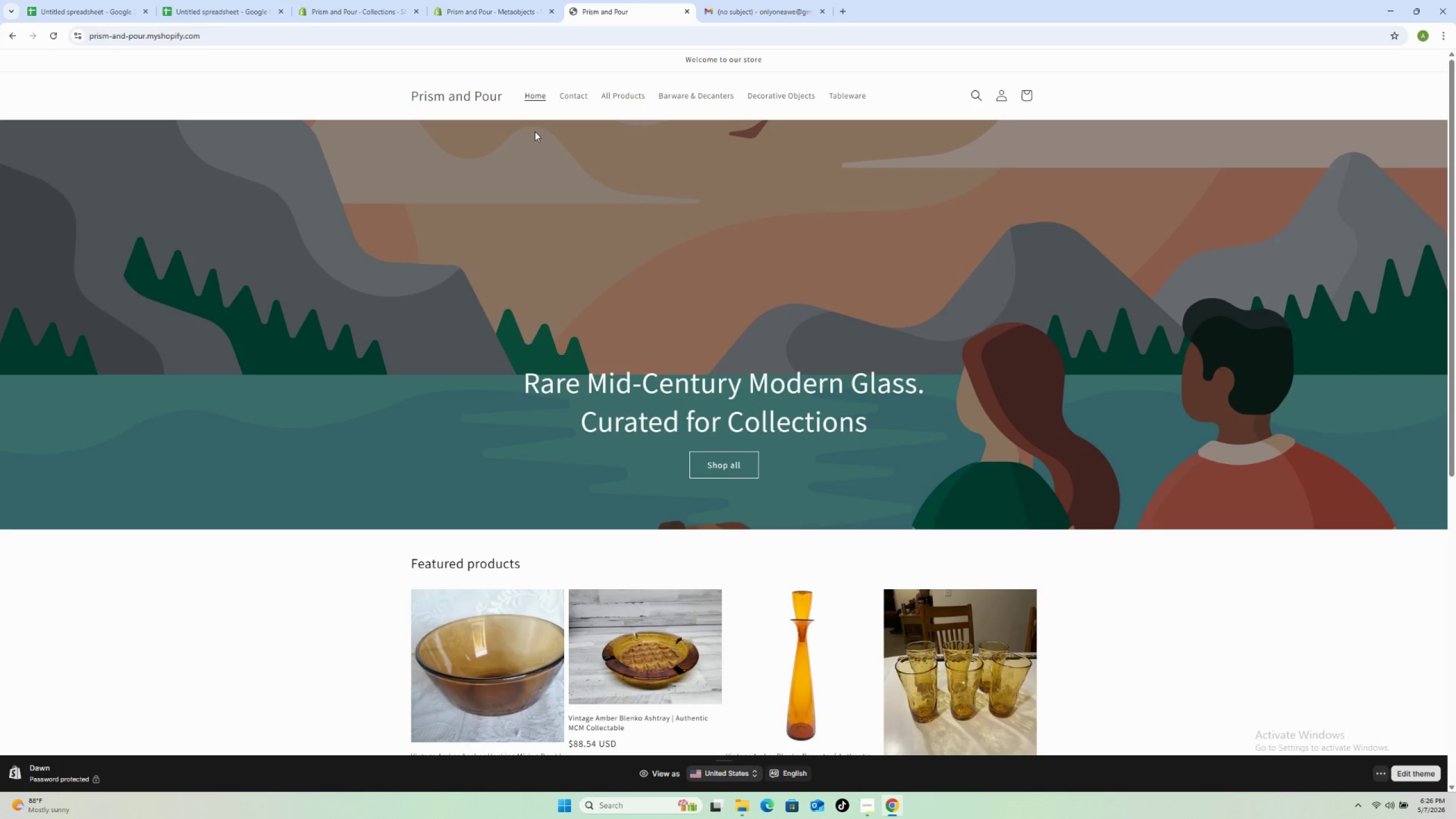 
left_click([620, 97])
 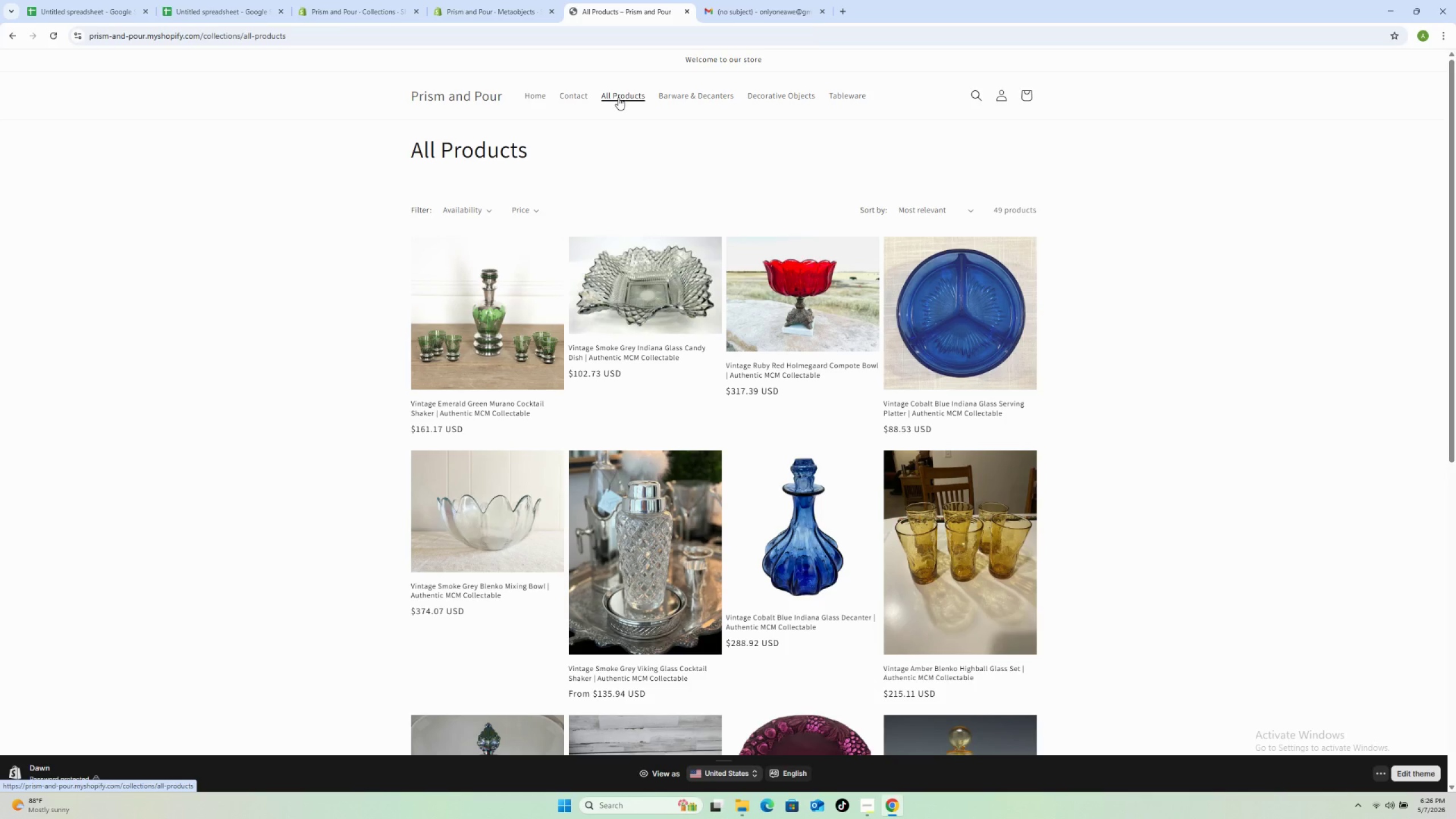 
scroll: coordinate [1177, 424], scroll_direction: down, amount: 2.0
 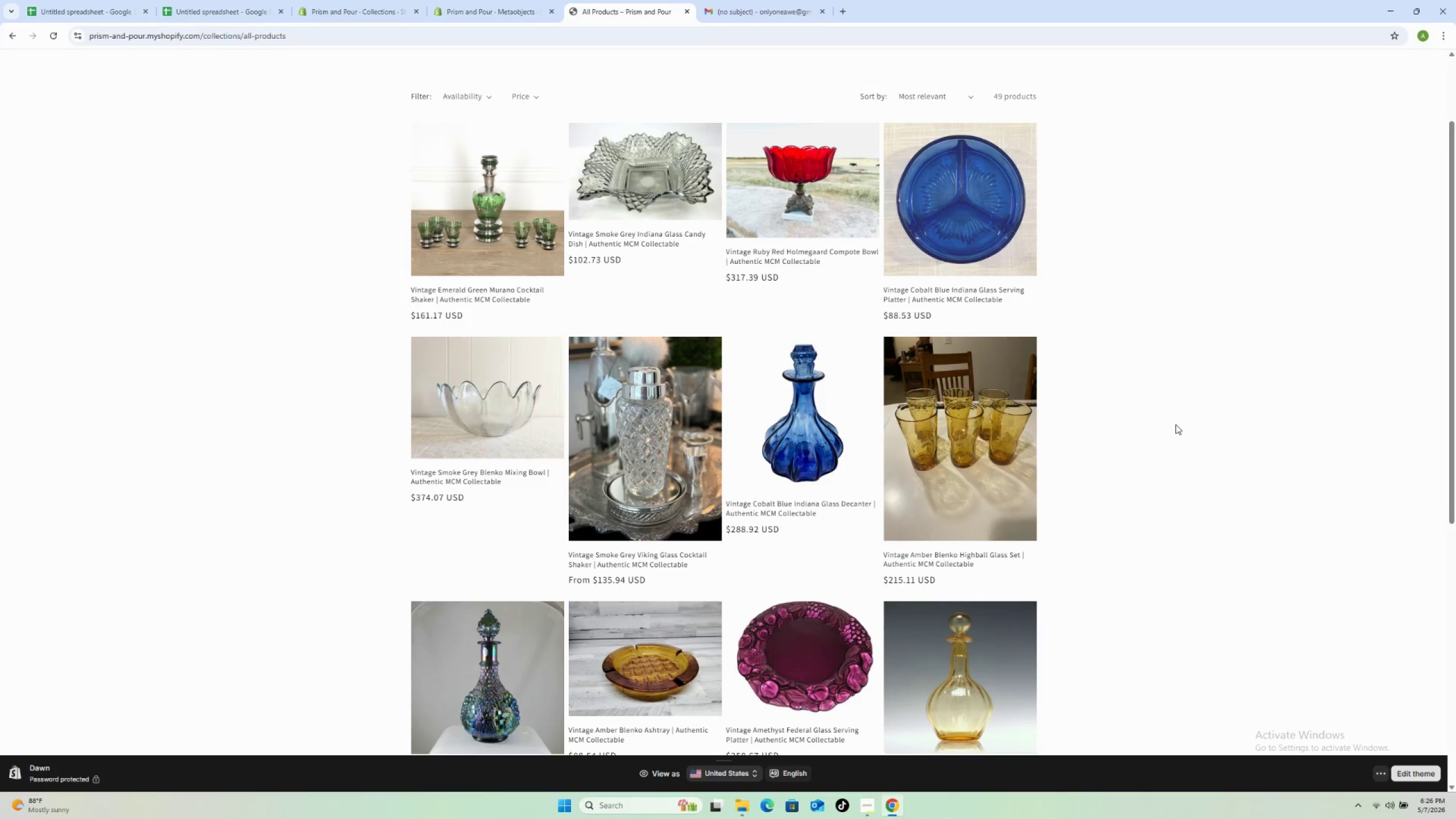 
scroll: coordinate [1176, 424], scroll_direction: up, amount: 4.0
 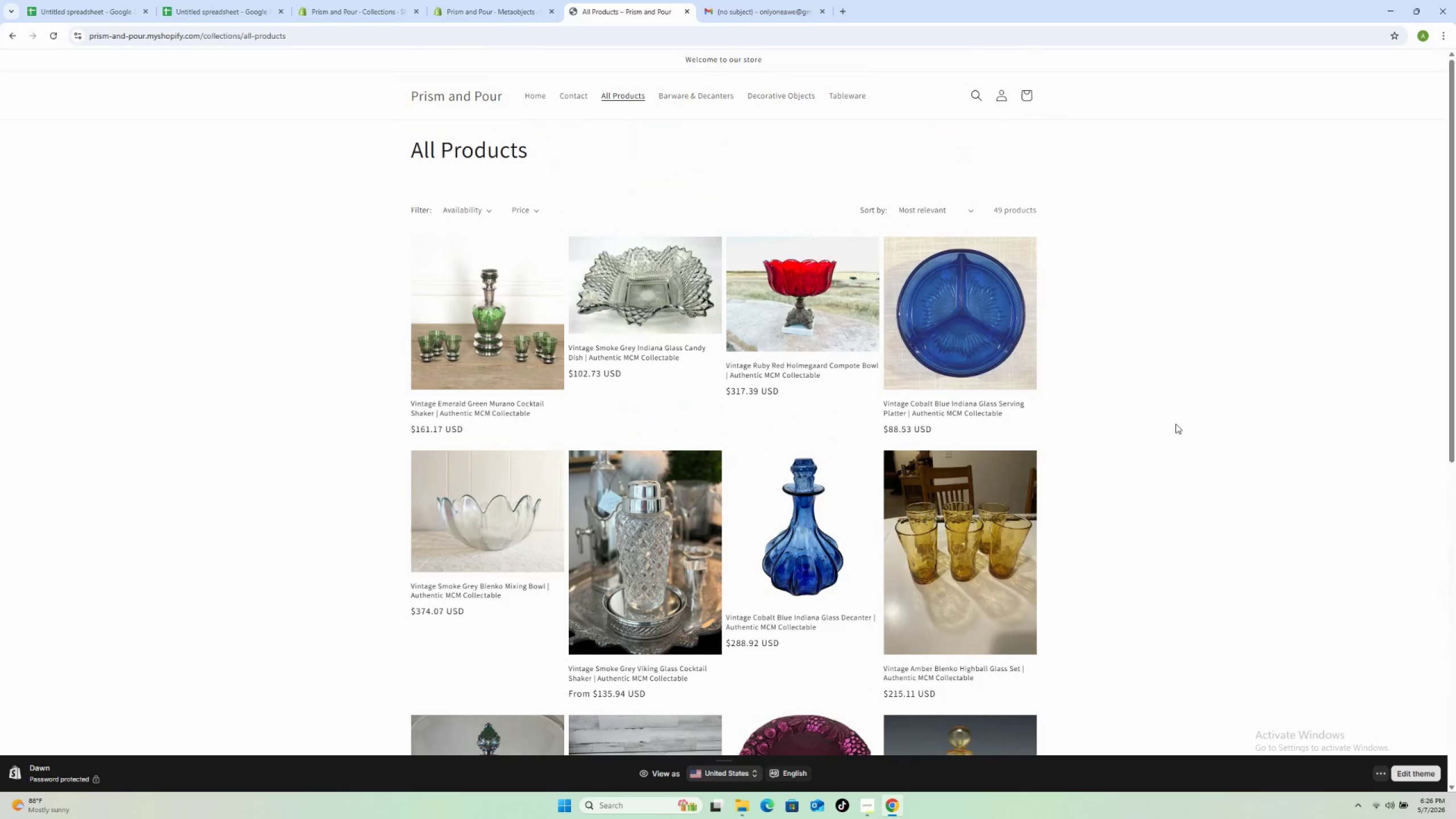 
wait(7.82)
 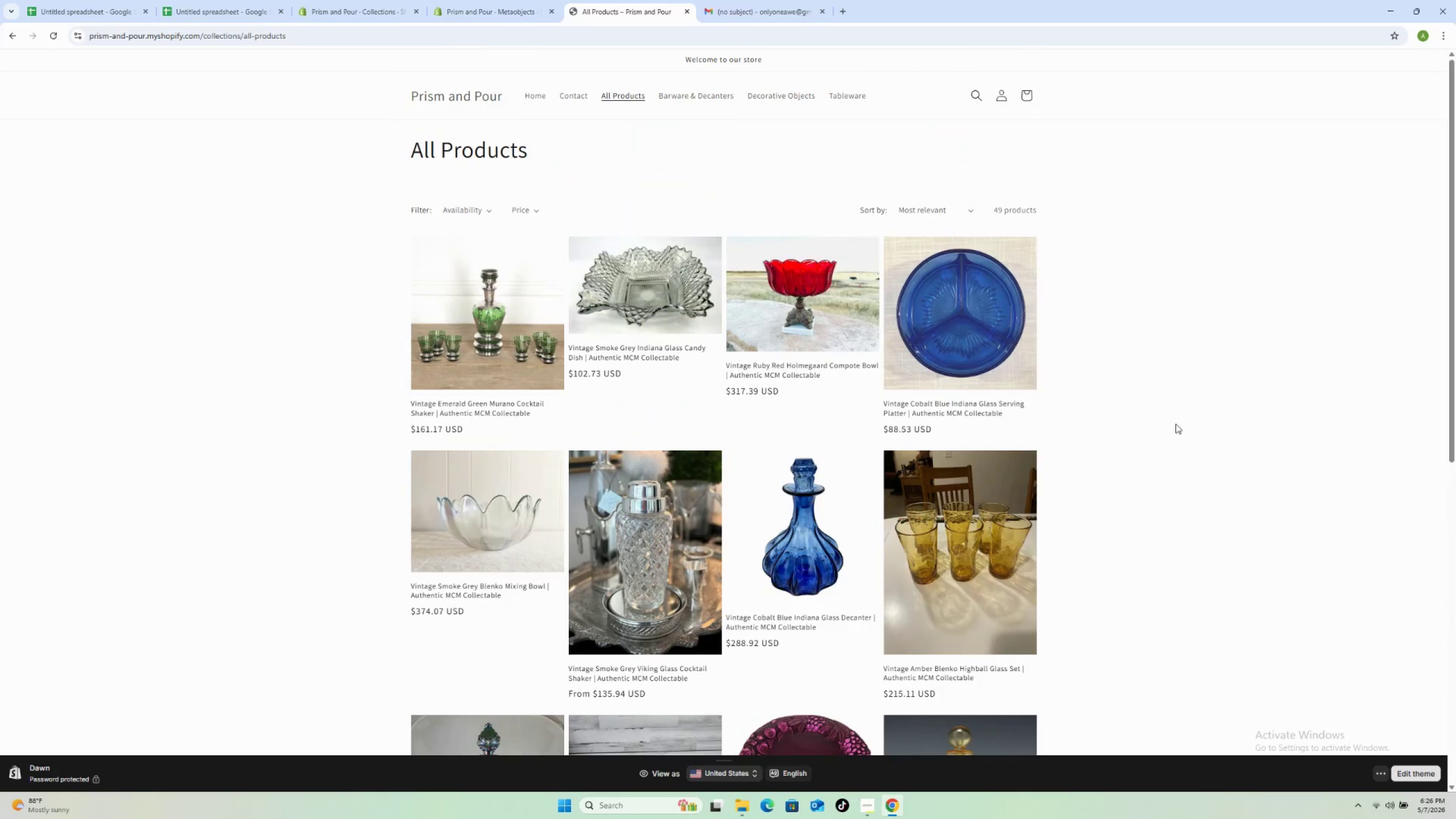 
left_click([669, 100])
 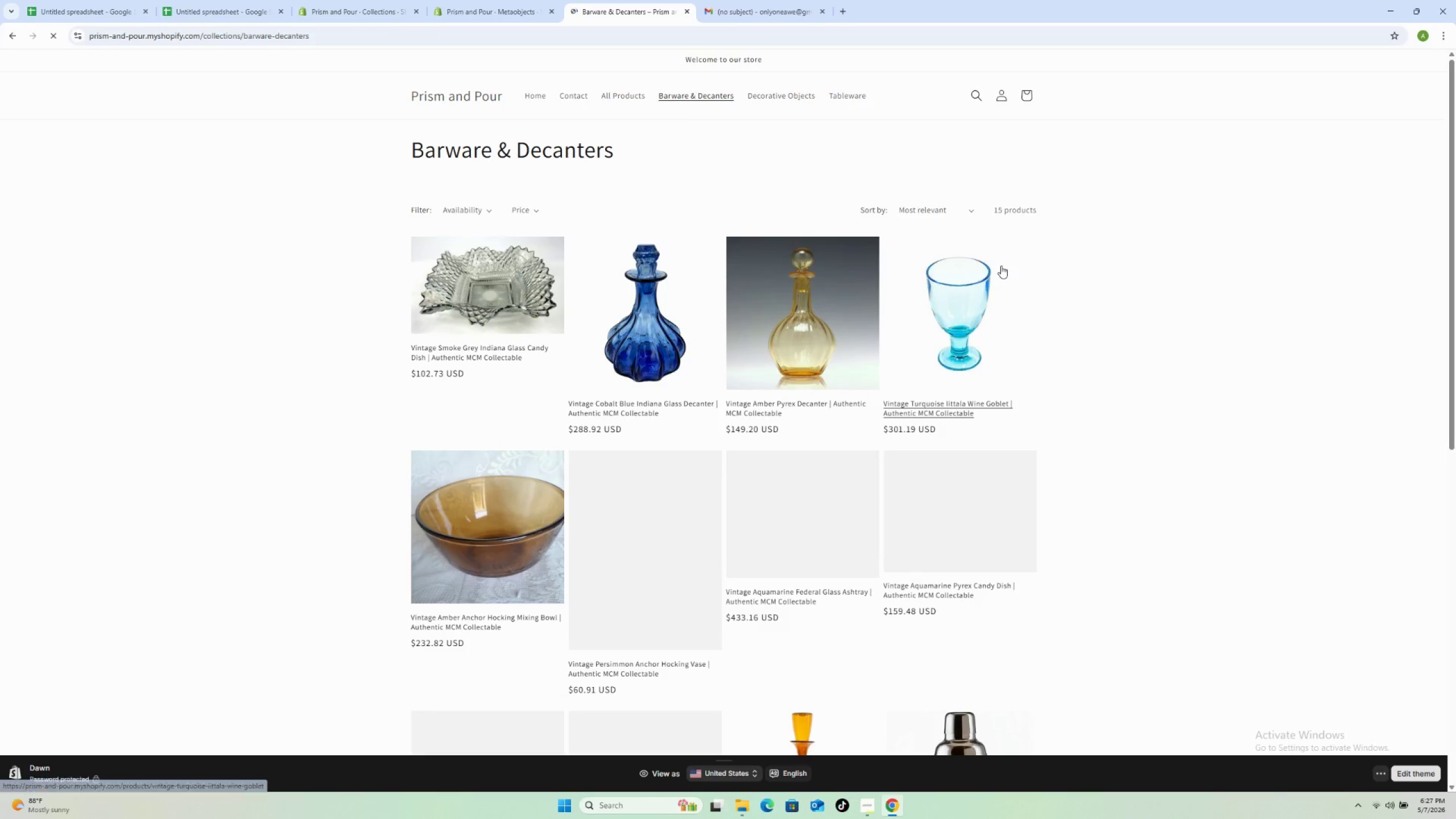 
wait(7.09)
 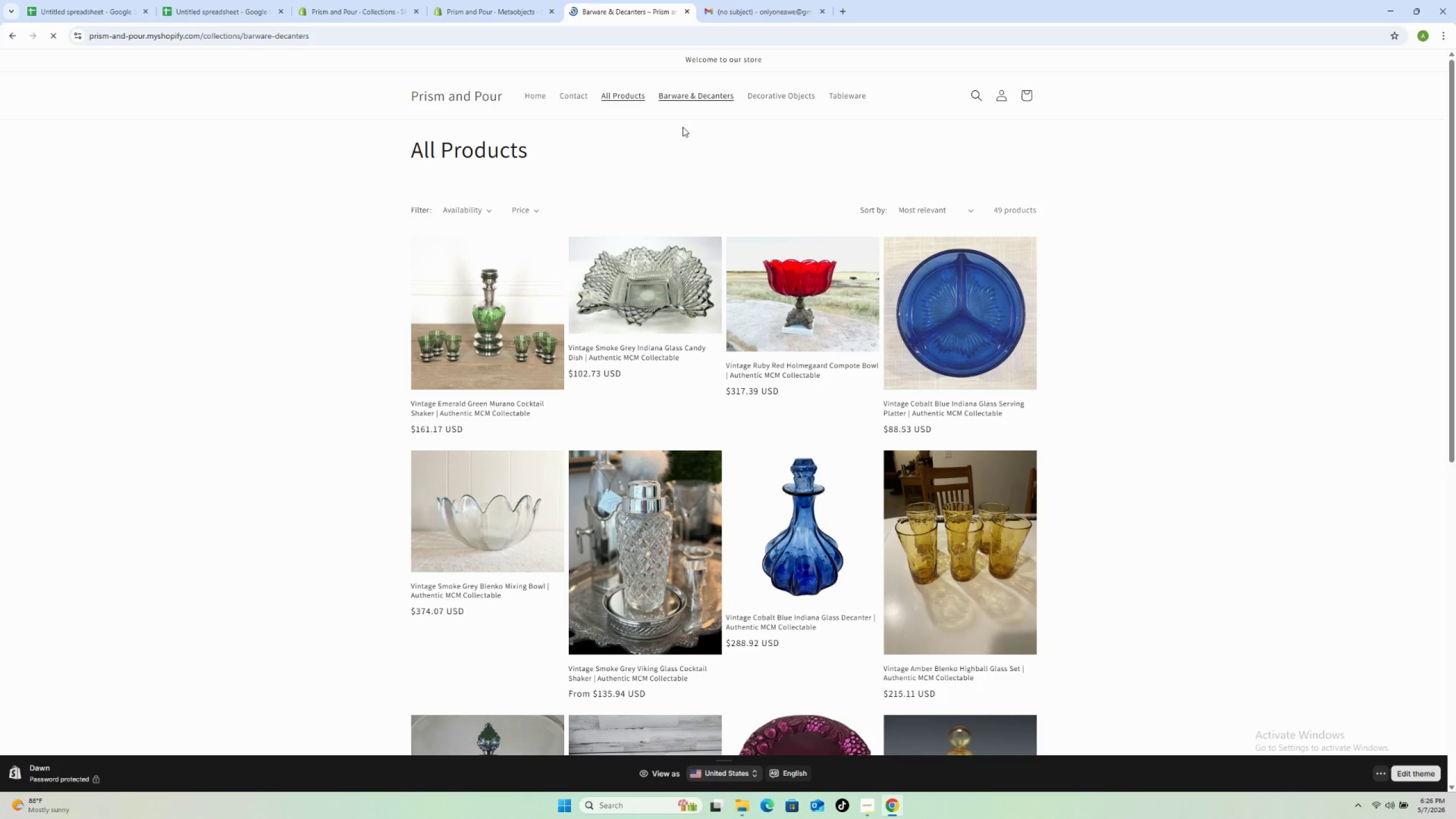 
scroll: coordinate [1005, 340], scroll_direction: down, amount: 11.0
 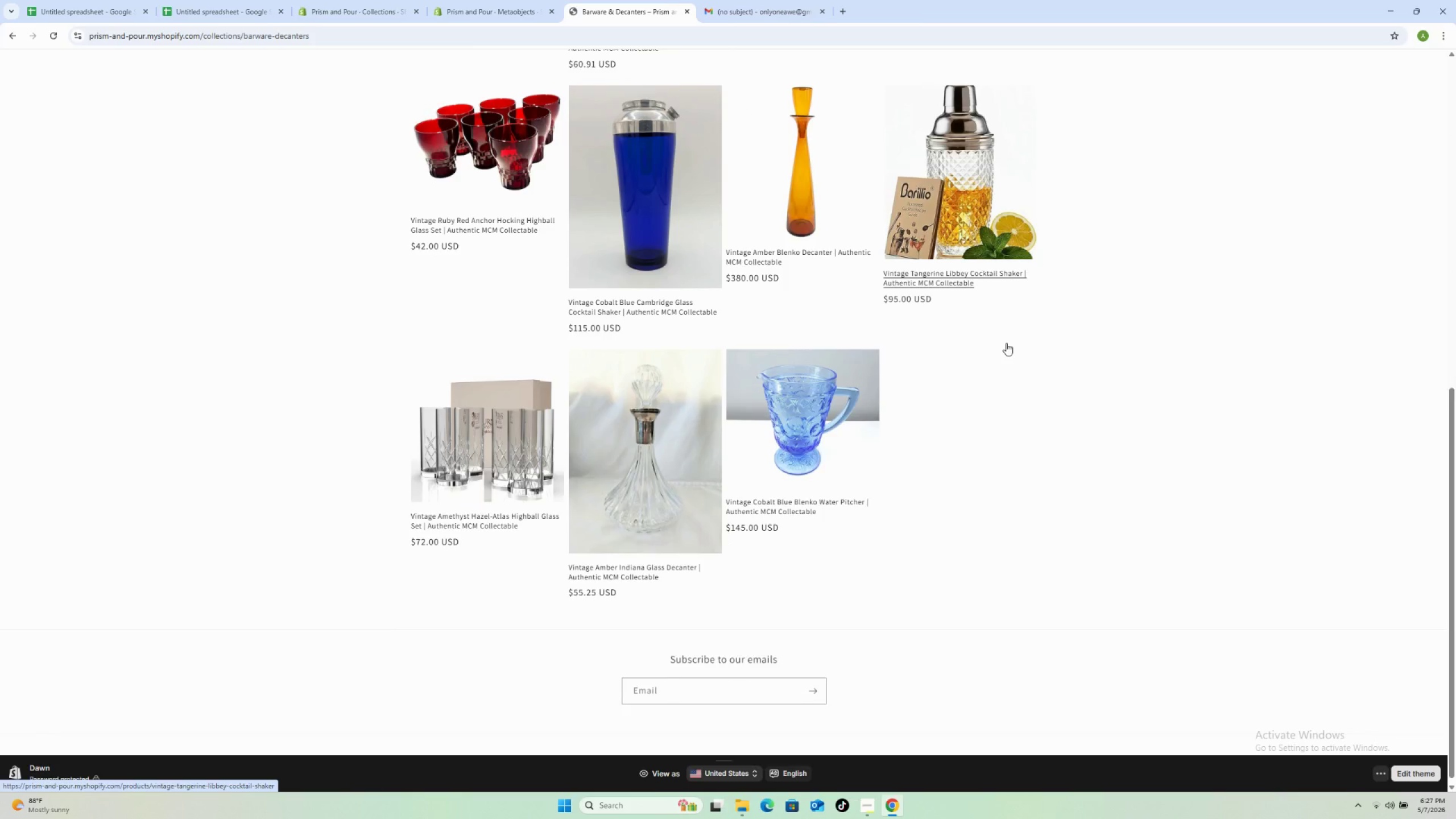 
scroll: coordinate [954, 289], scroll_direction: up, amount: 13.0
 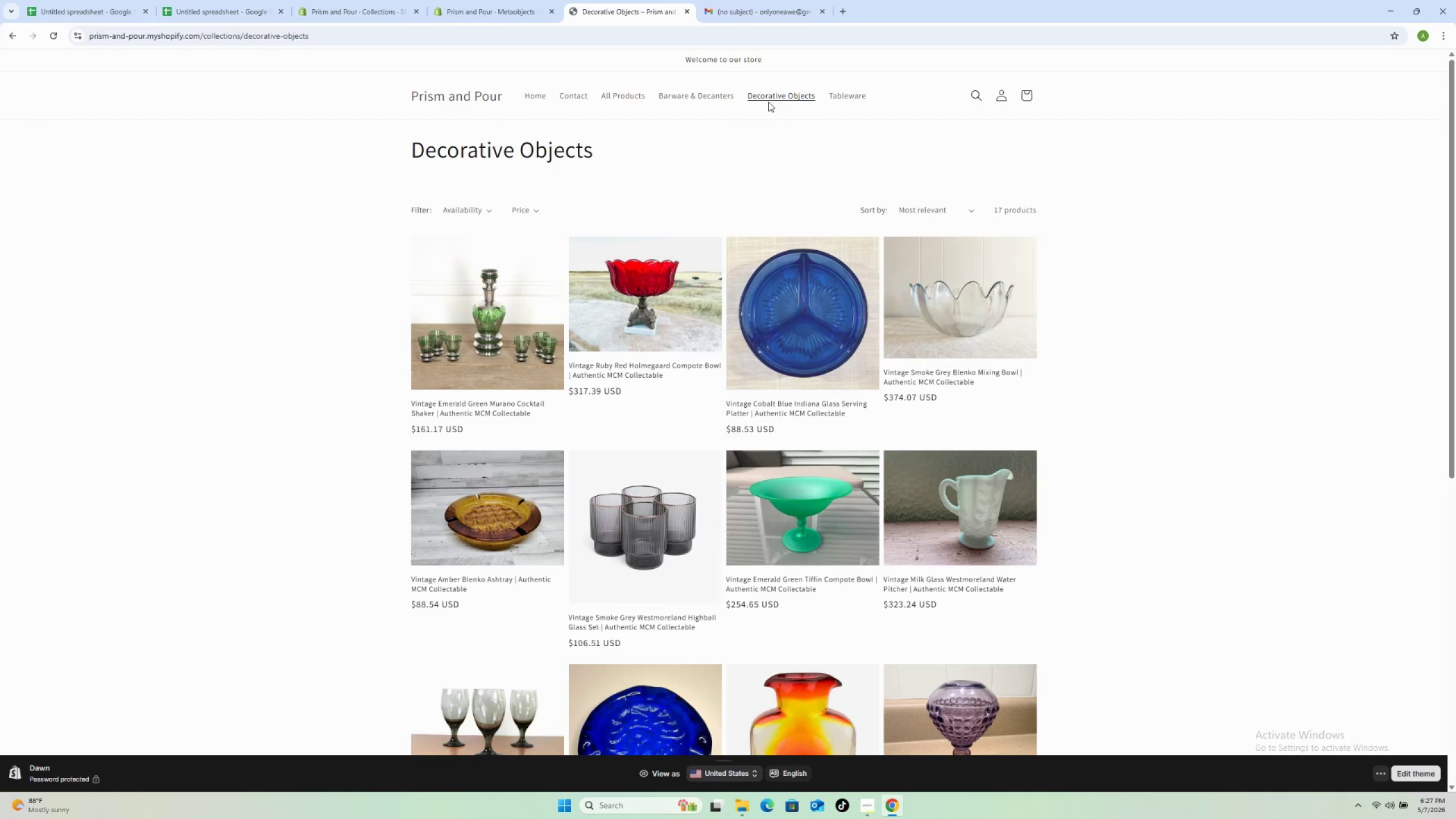 
wait(8.75)
 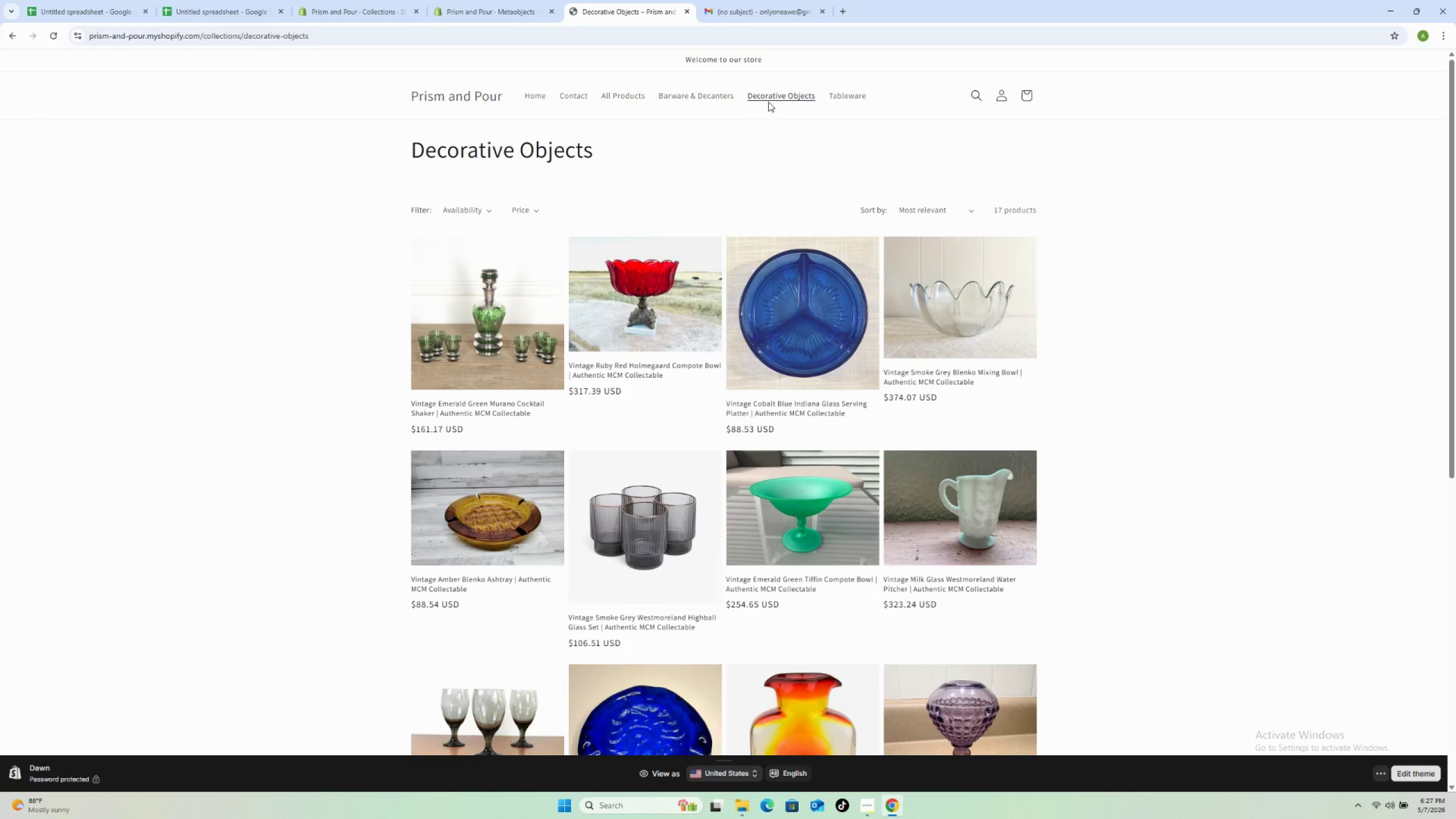 
left_click([863, 100])
 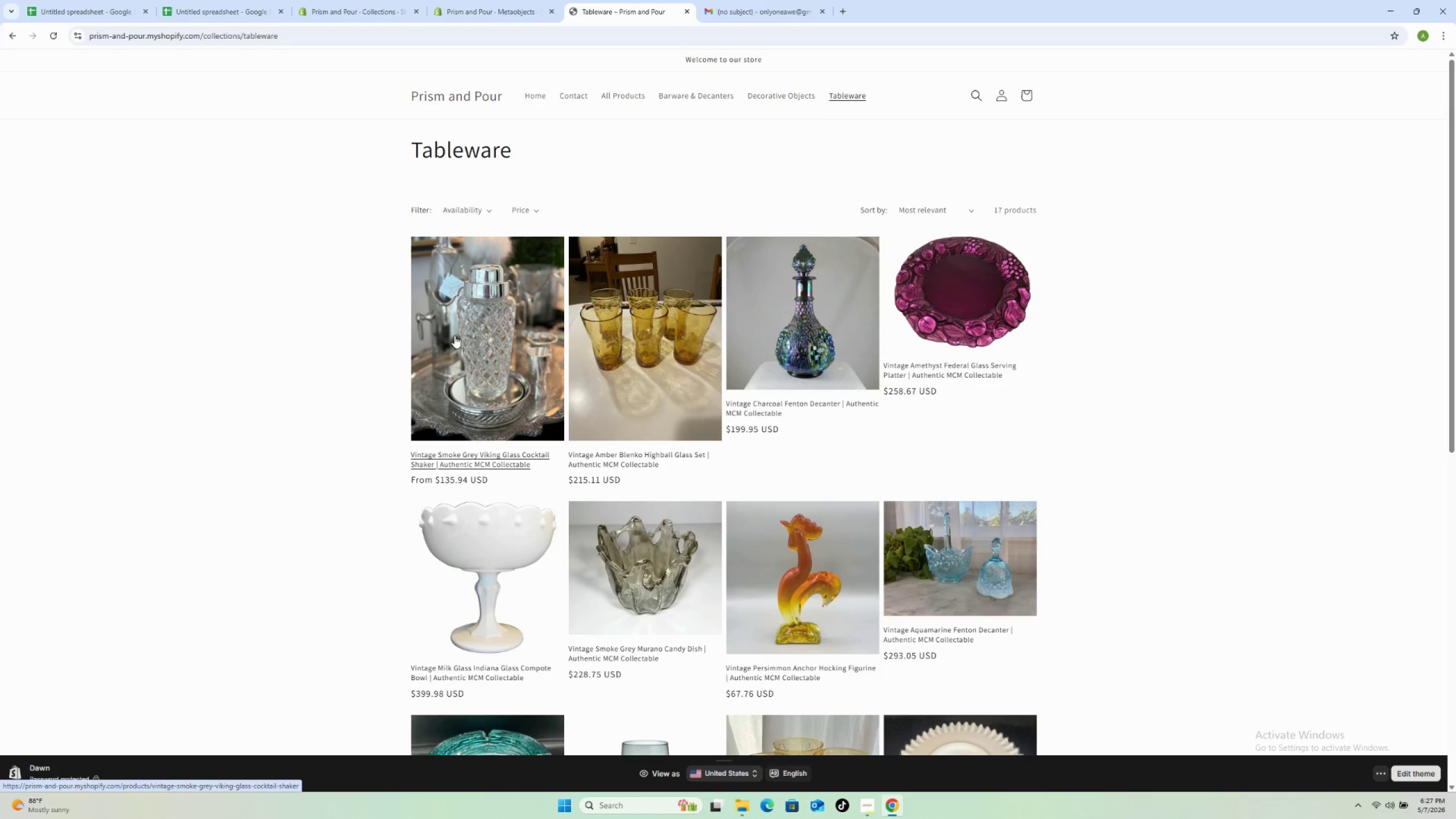 
wait(16.27)
 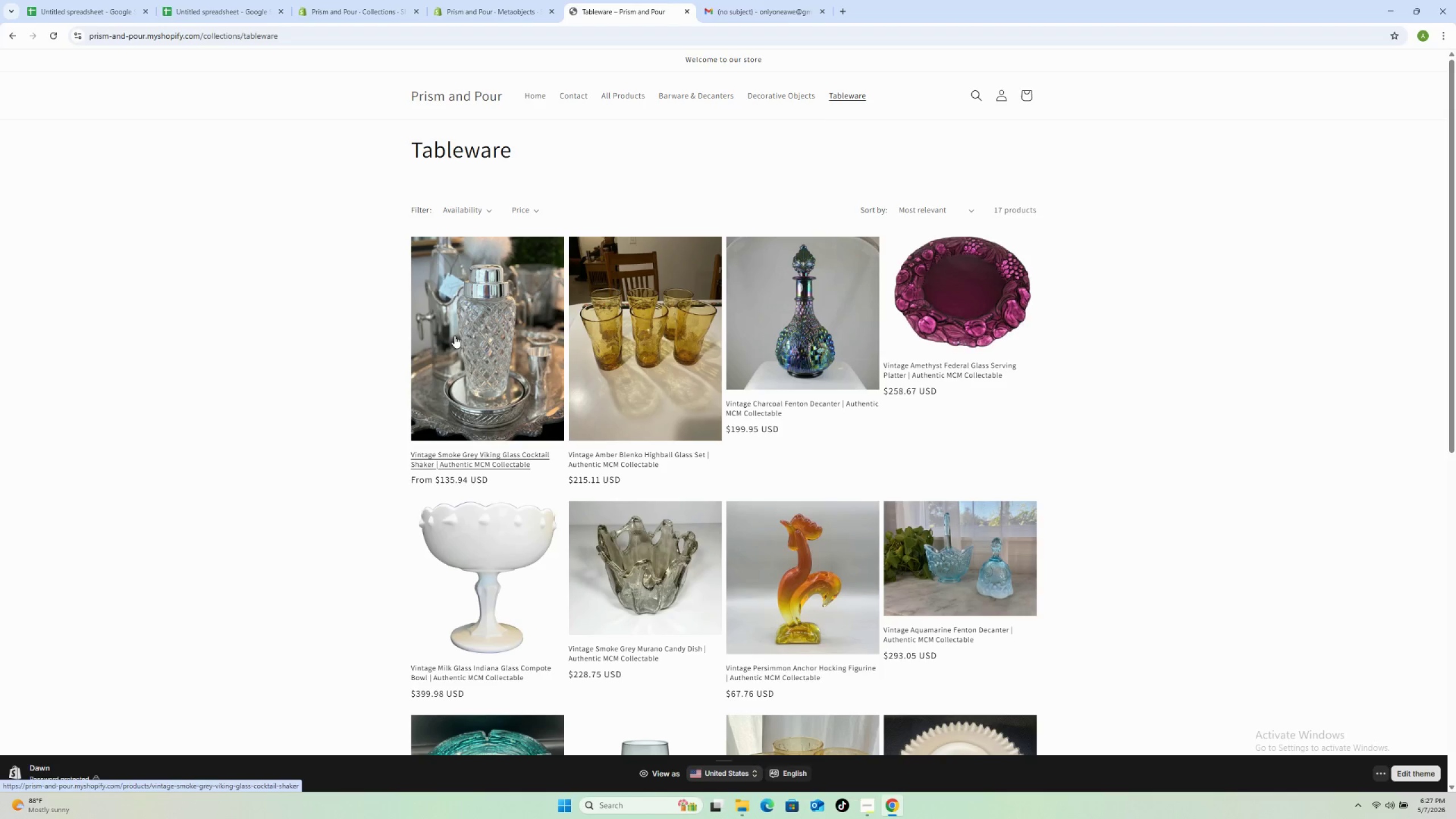 
left_click([931, 365])
 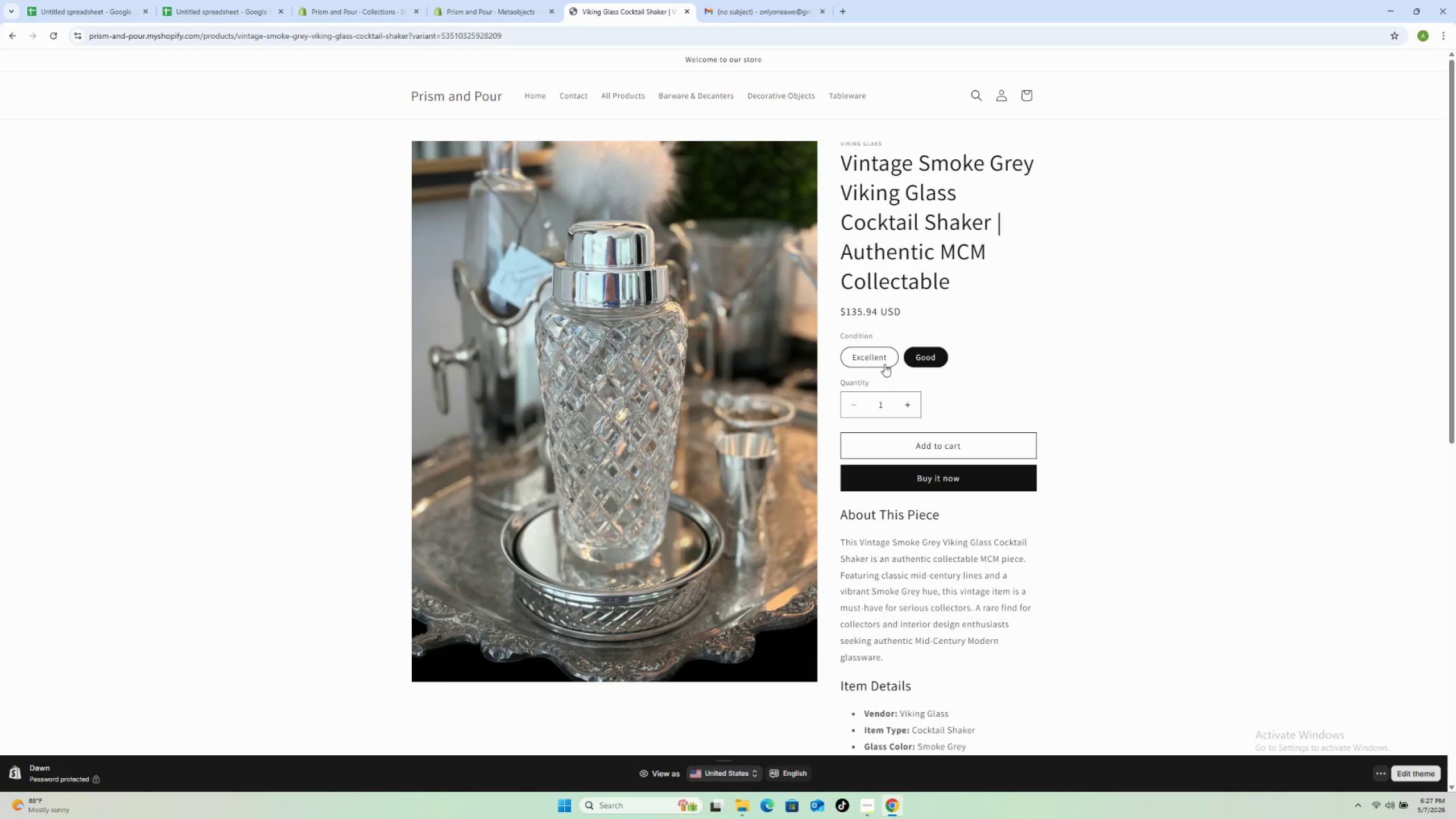 
left_click([884, 364])
 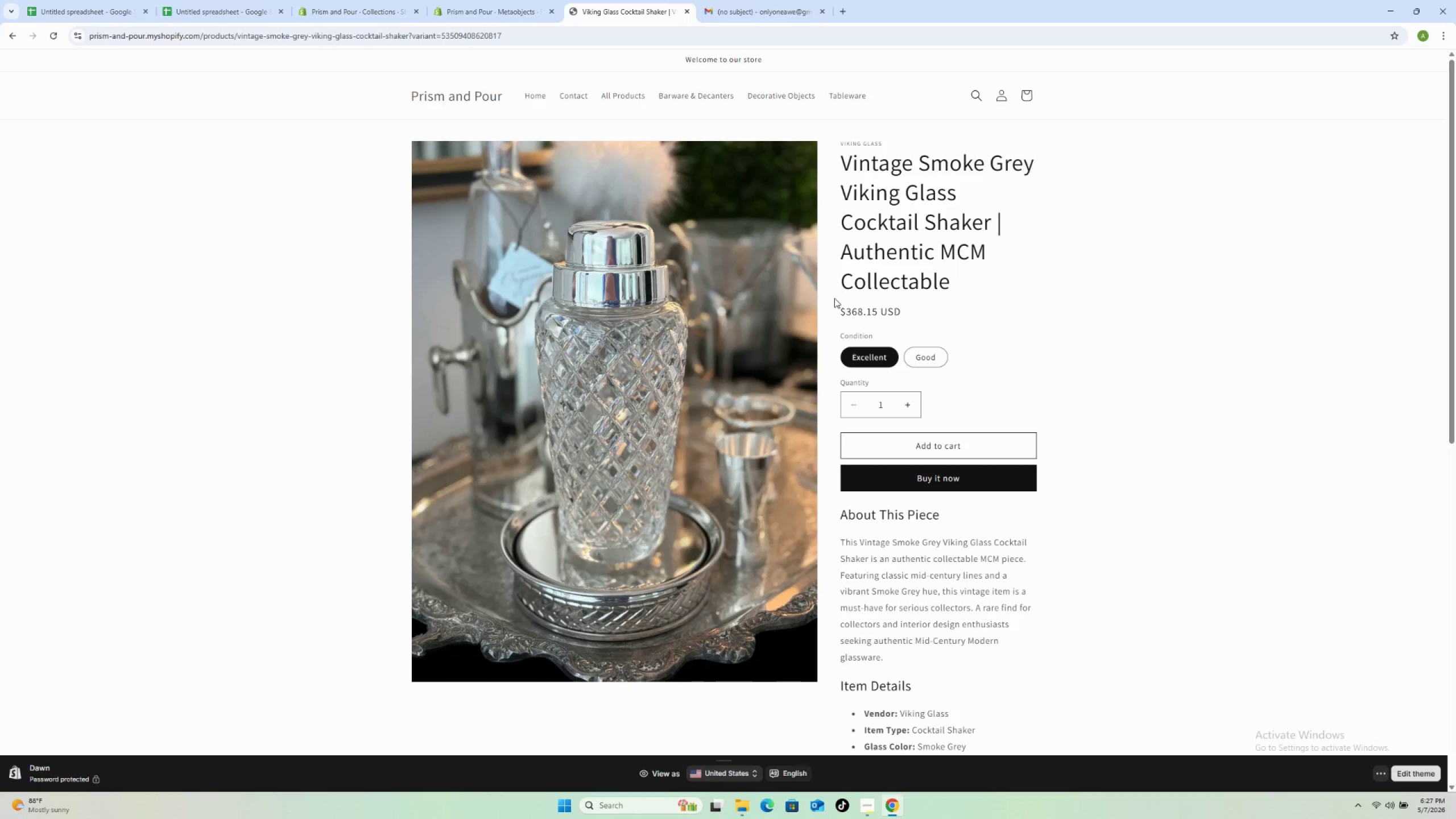 
wait(24.69)
 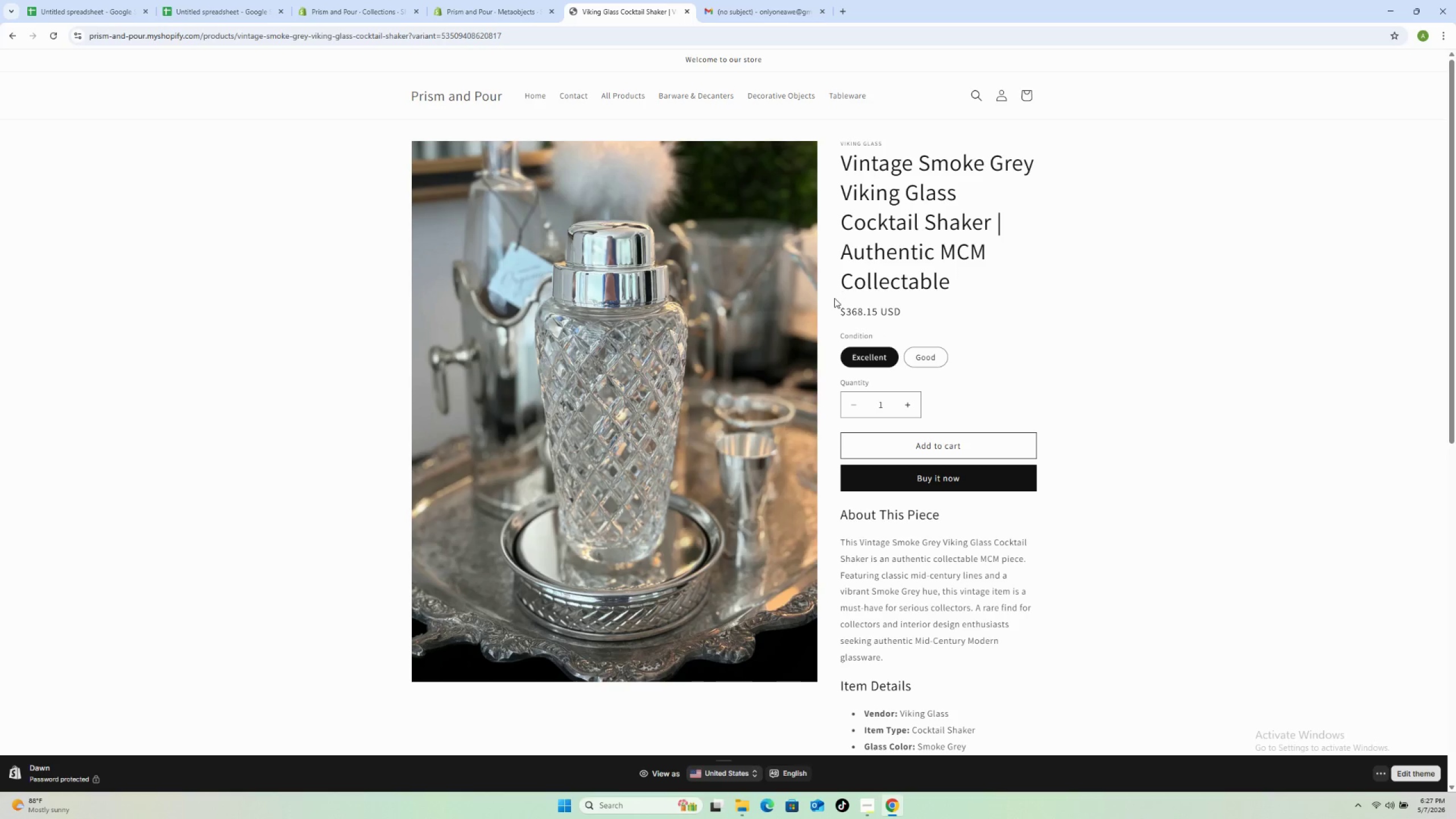 
left_click([490, 17])
 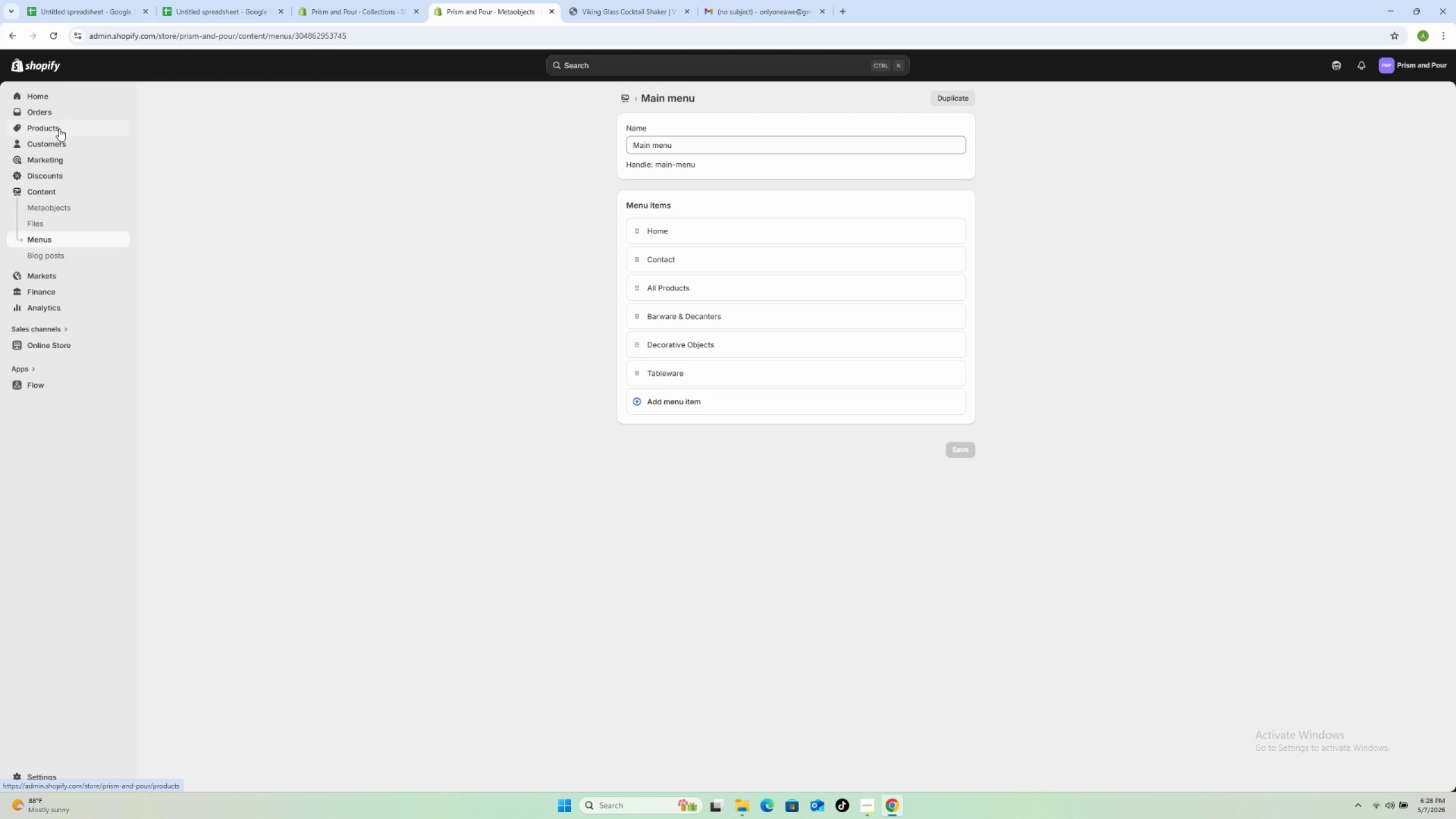 
wait(5.95)
 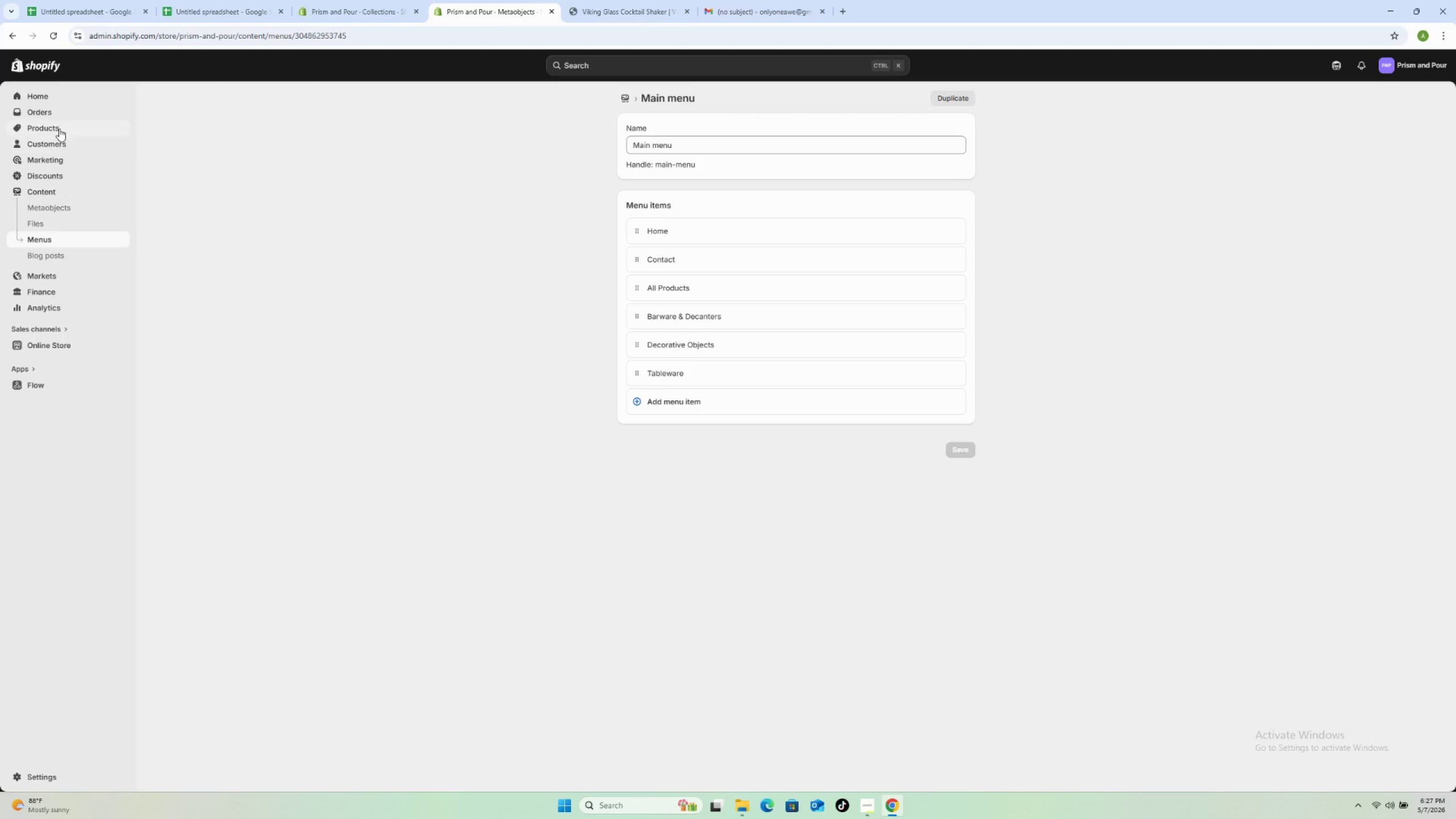 
left_click([59, 129])
 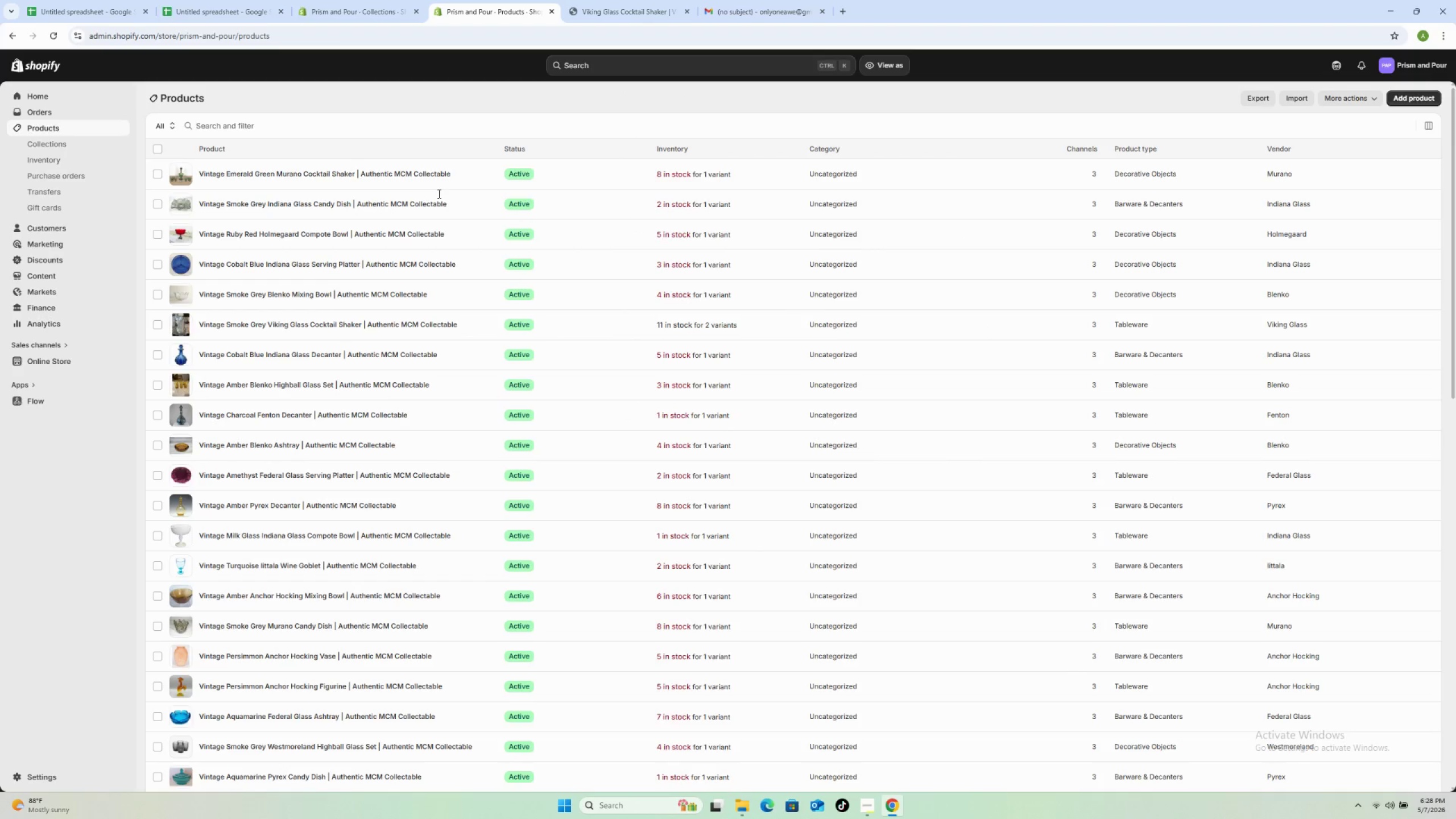 
left_click([453, 172])
 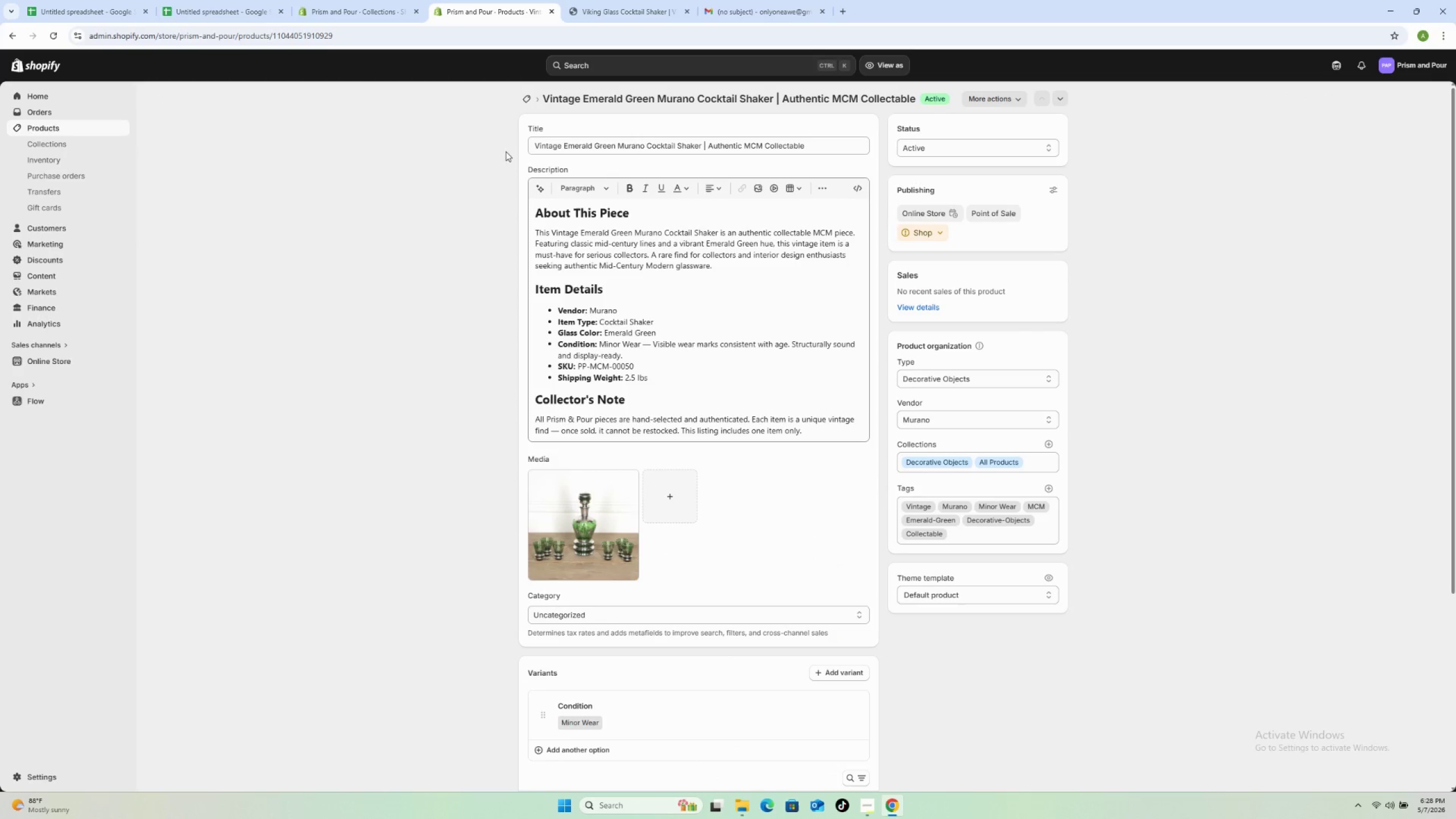 
scroll: coordinate [639, 528], scroll_direction: down, amount: 6.0
 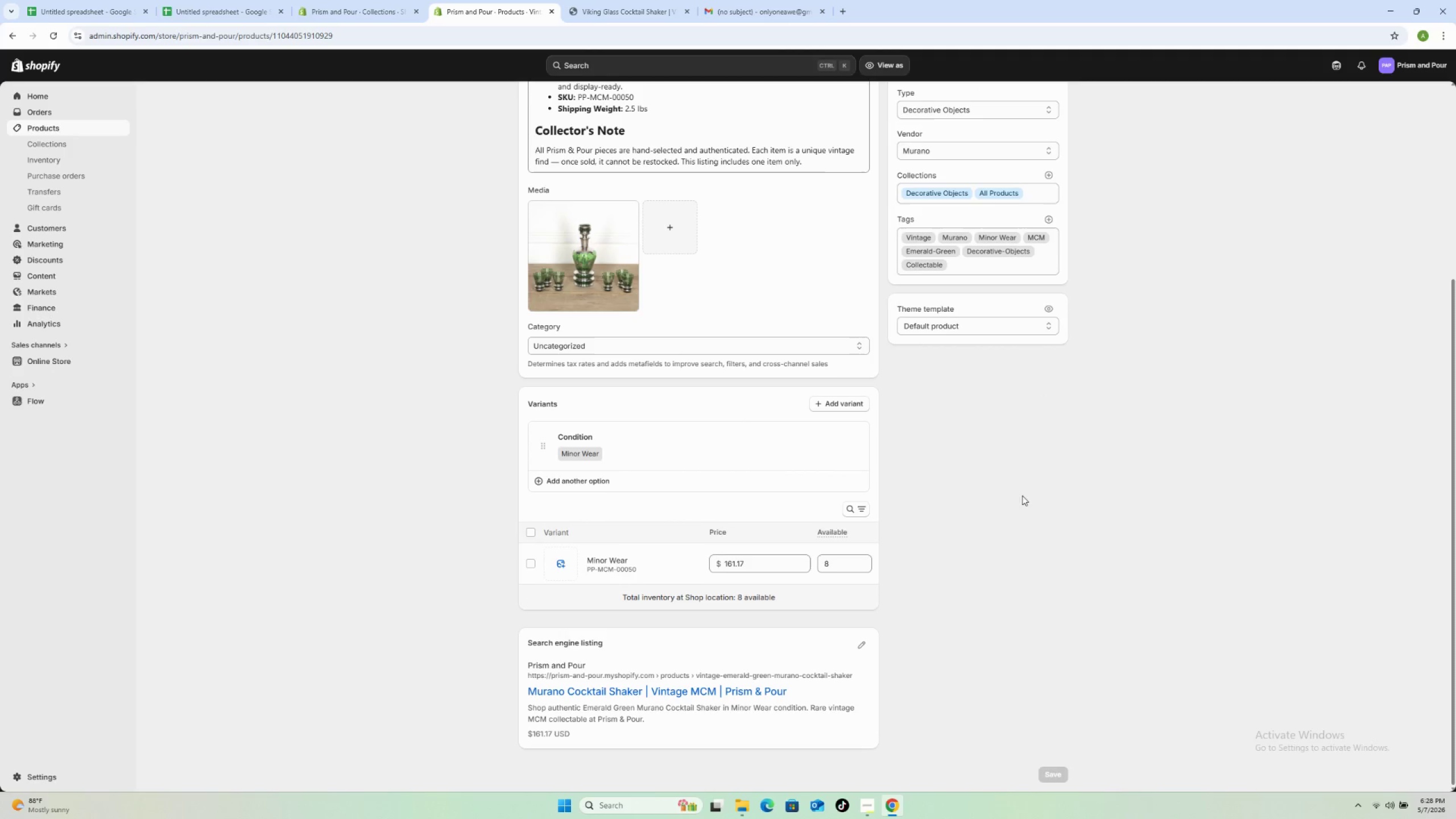 
mouse_move([346, 10])
 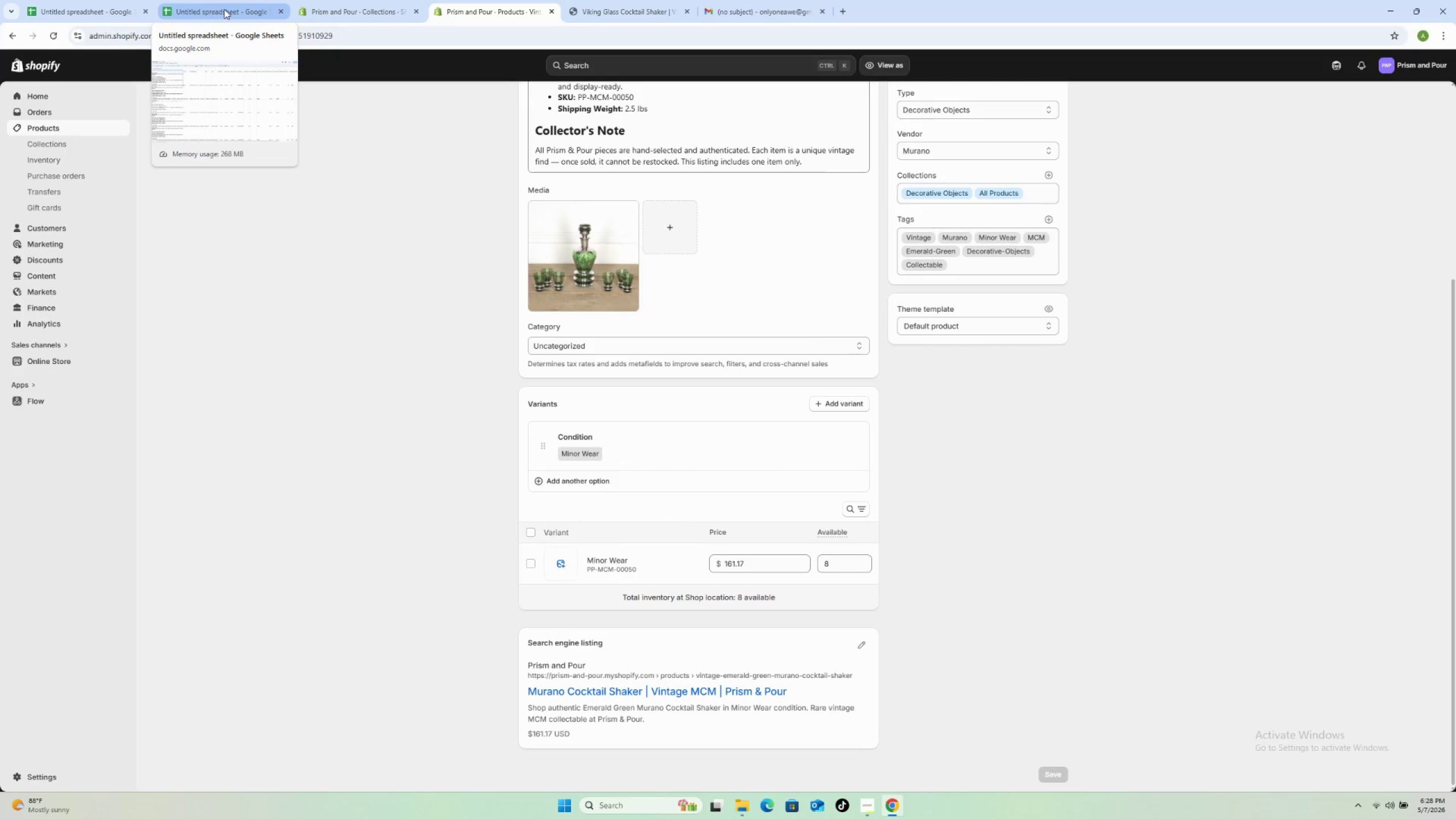 
left_click([224, 9])
 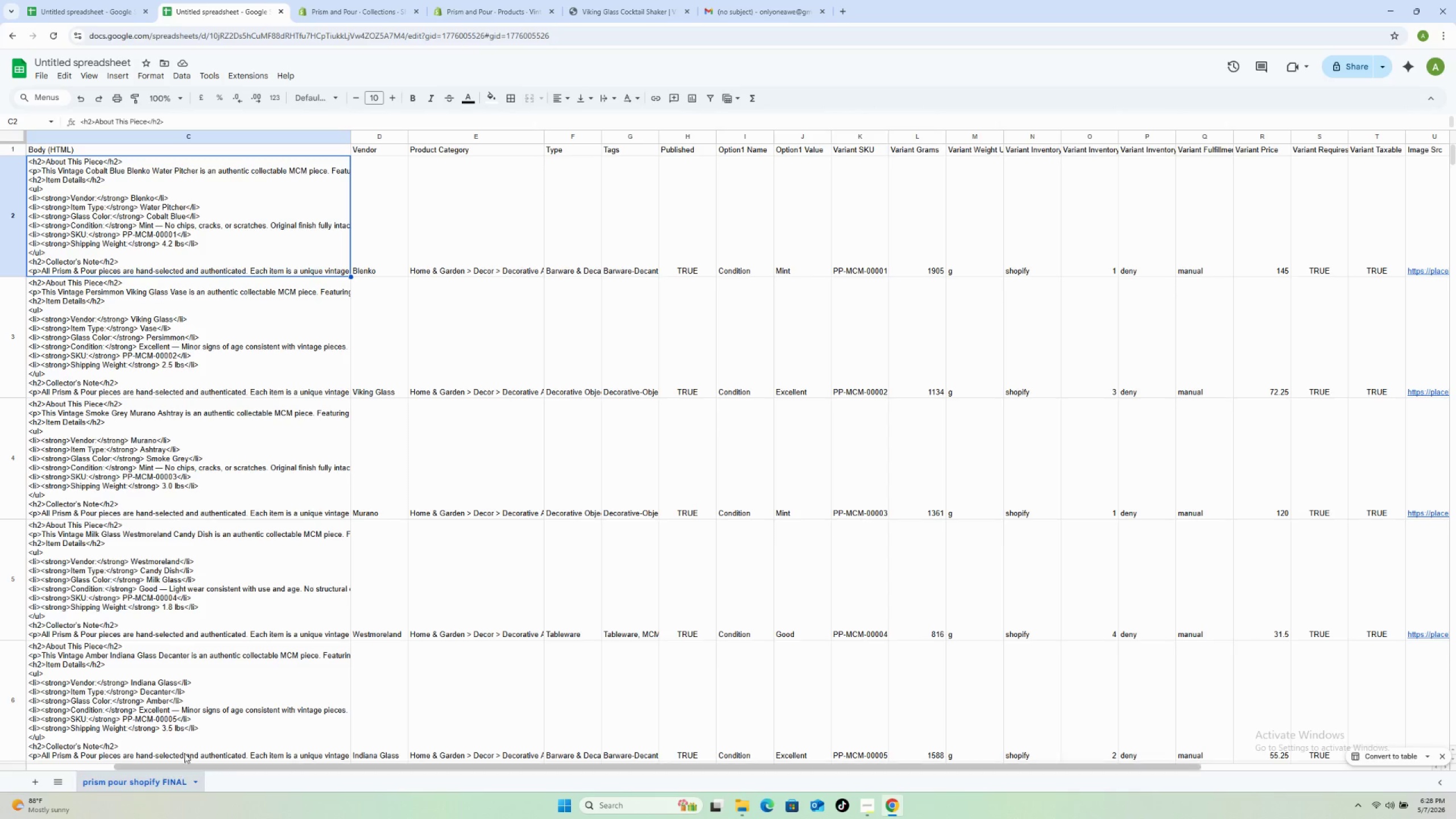 
left_click_drag(start_coordinate=[185, 766], to_coordinate=[49, 752])
 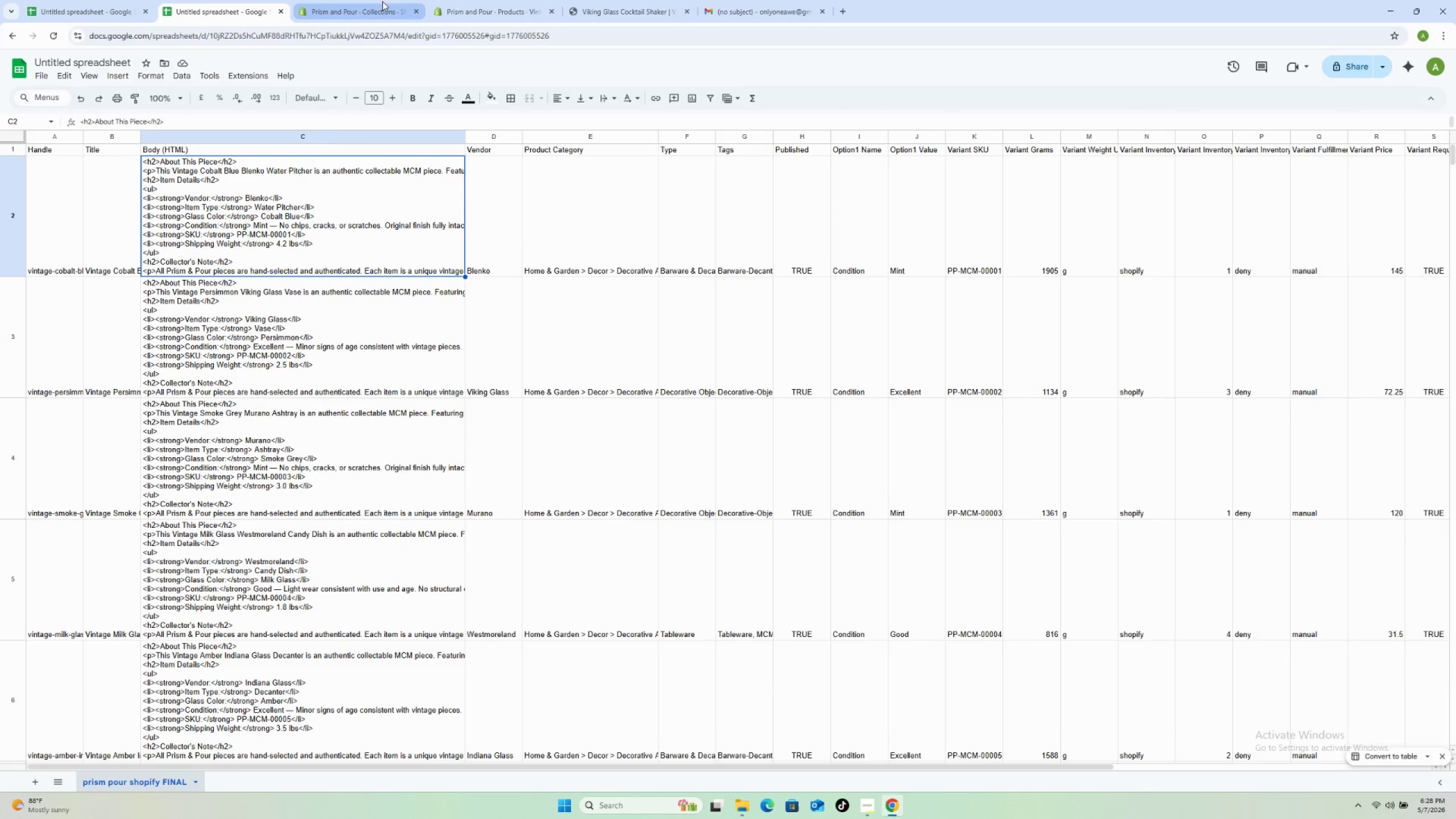 
left_click([325, 6])
 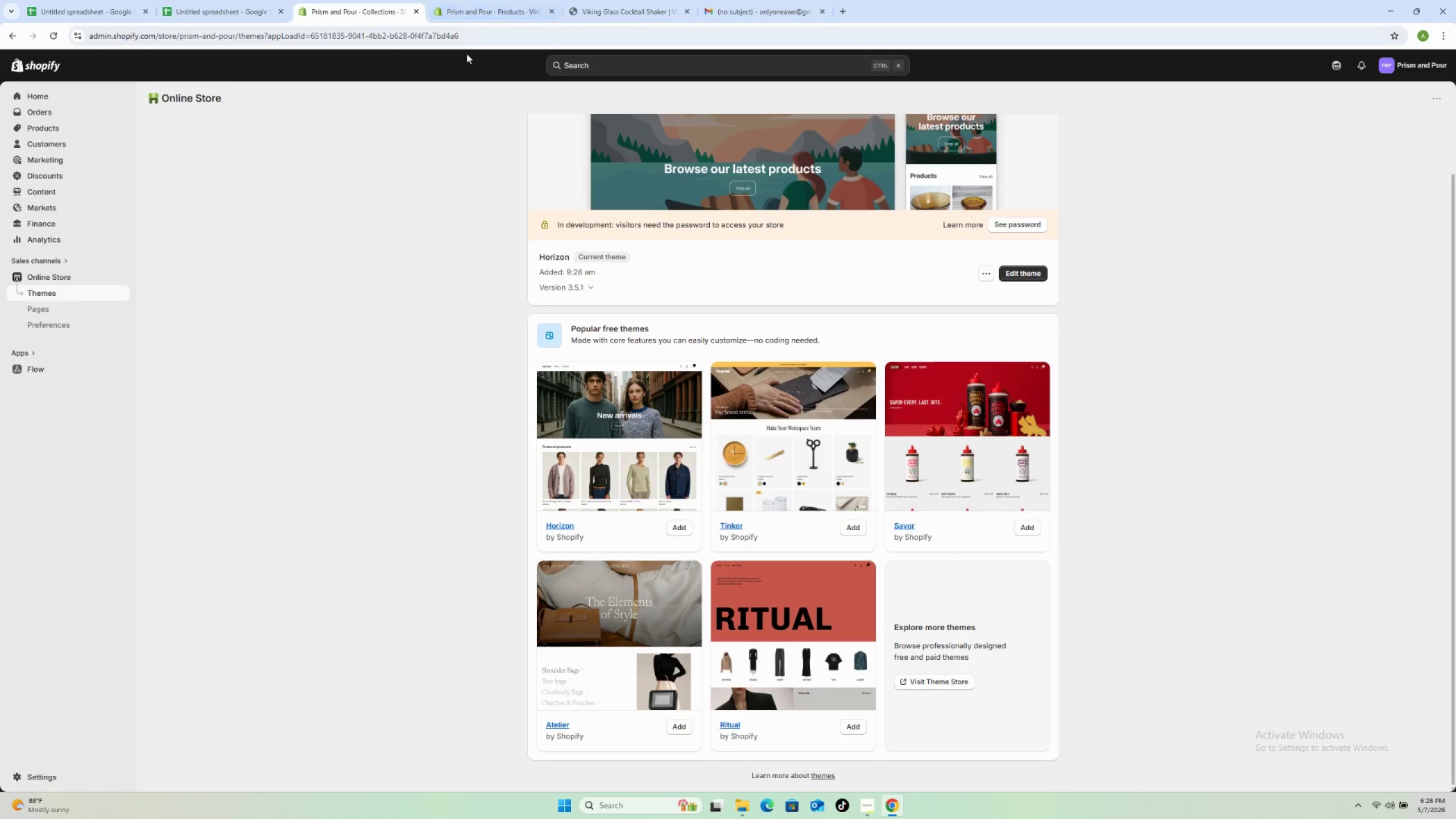 
left_click([478, 0])
 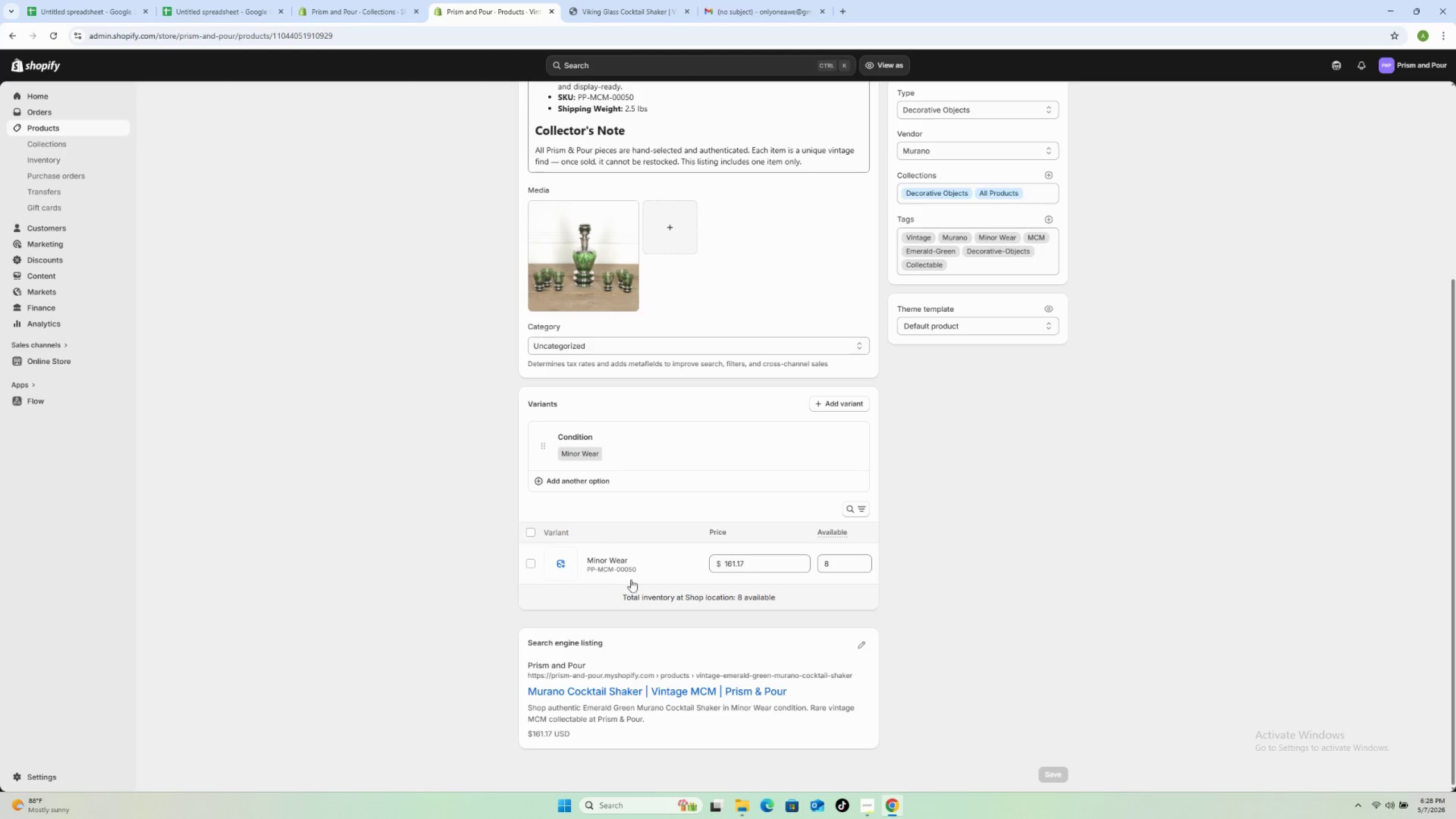 
left_click_drag(start_coordinate=[638, 570], to_coordinate=[588, 573])
 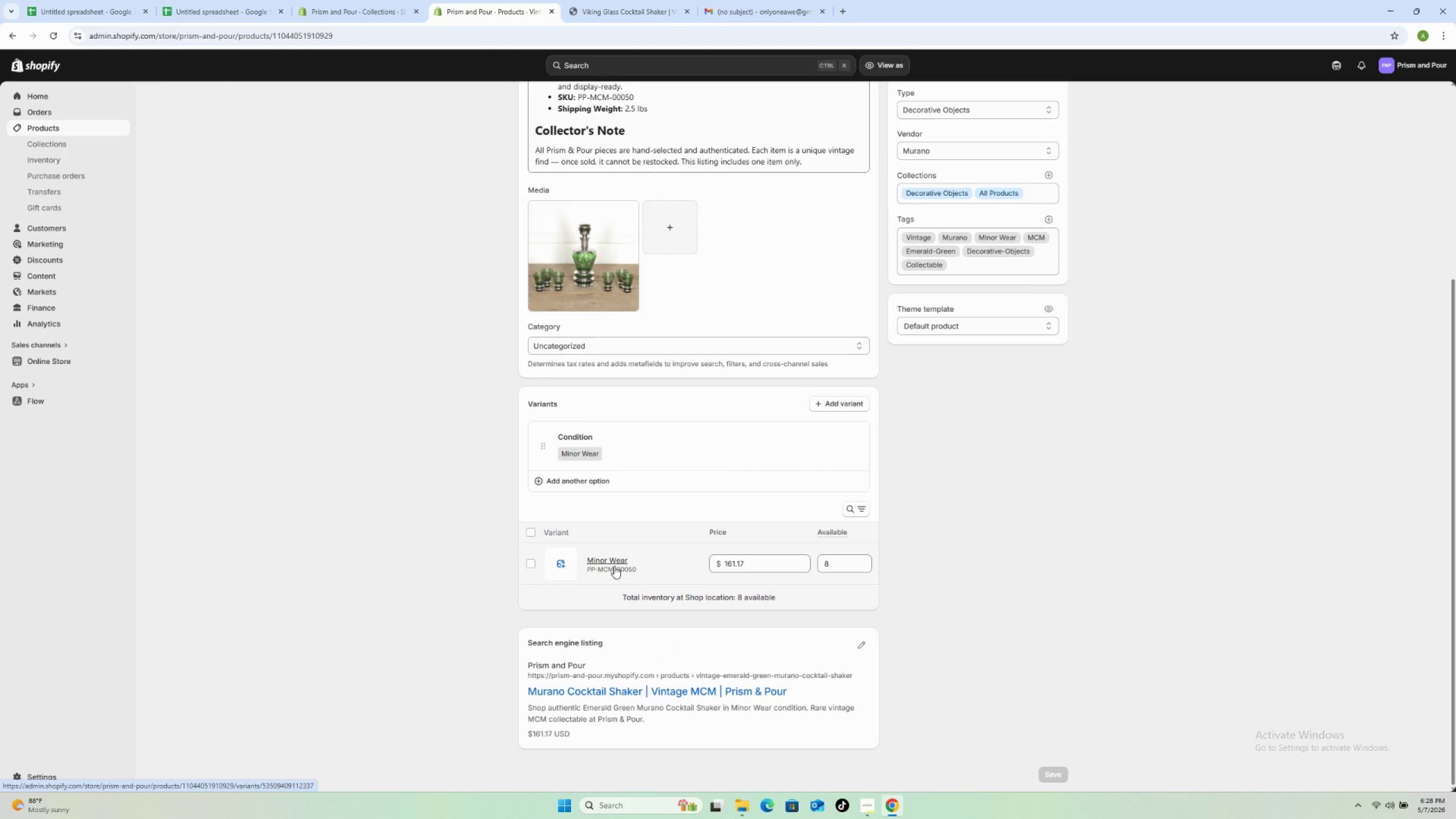 
left_click([614, 566])
 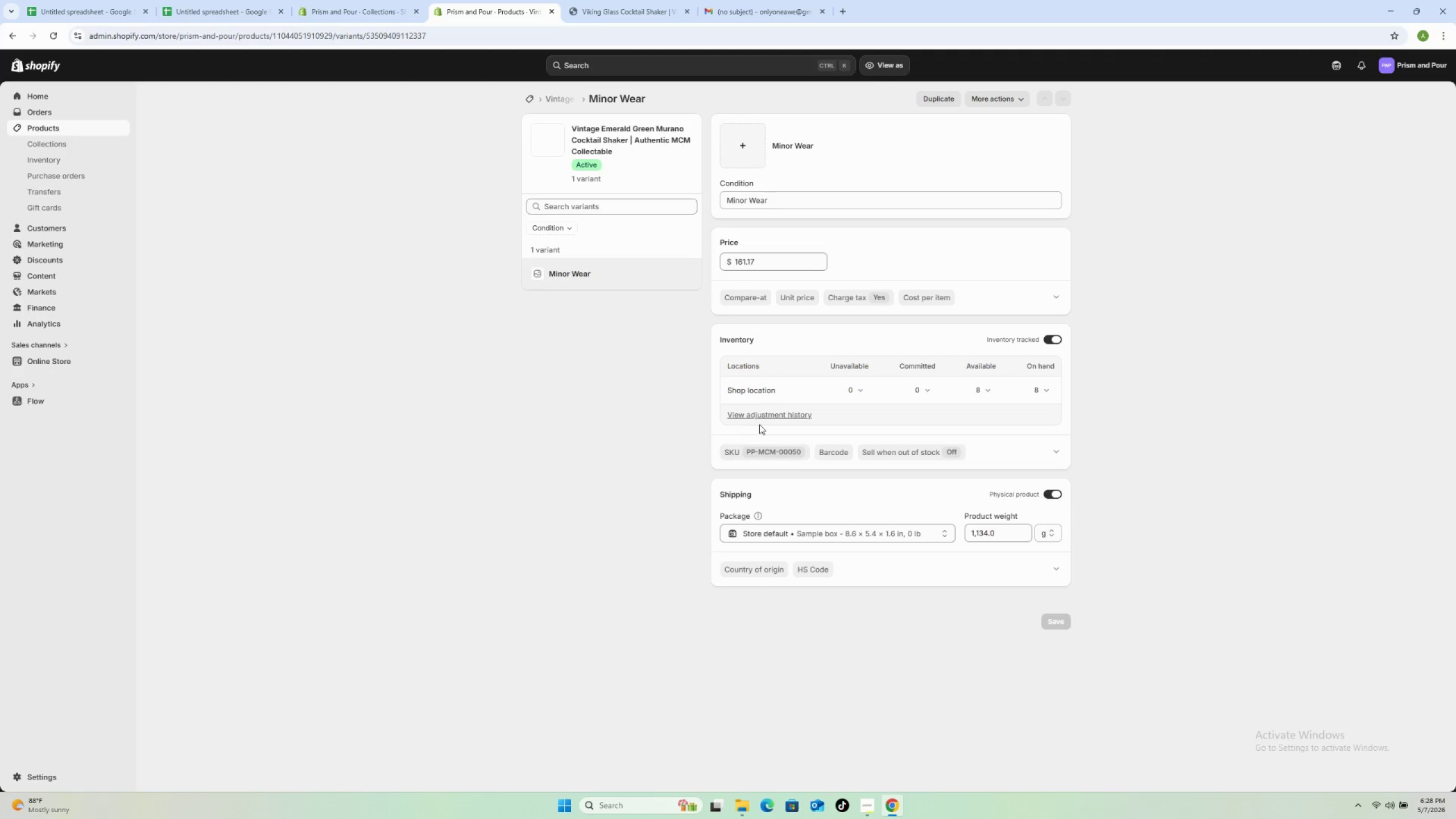 
left_click([740, 456])
 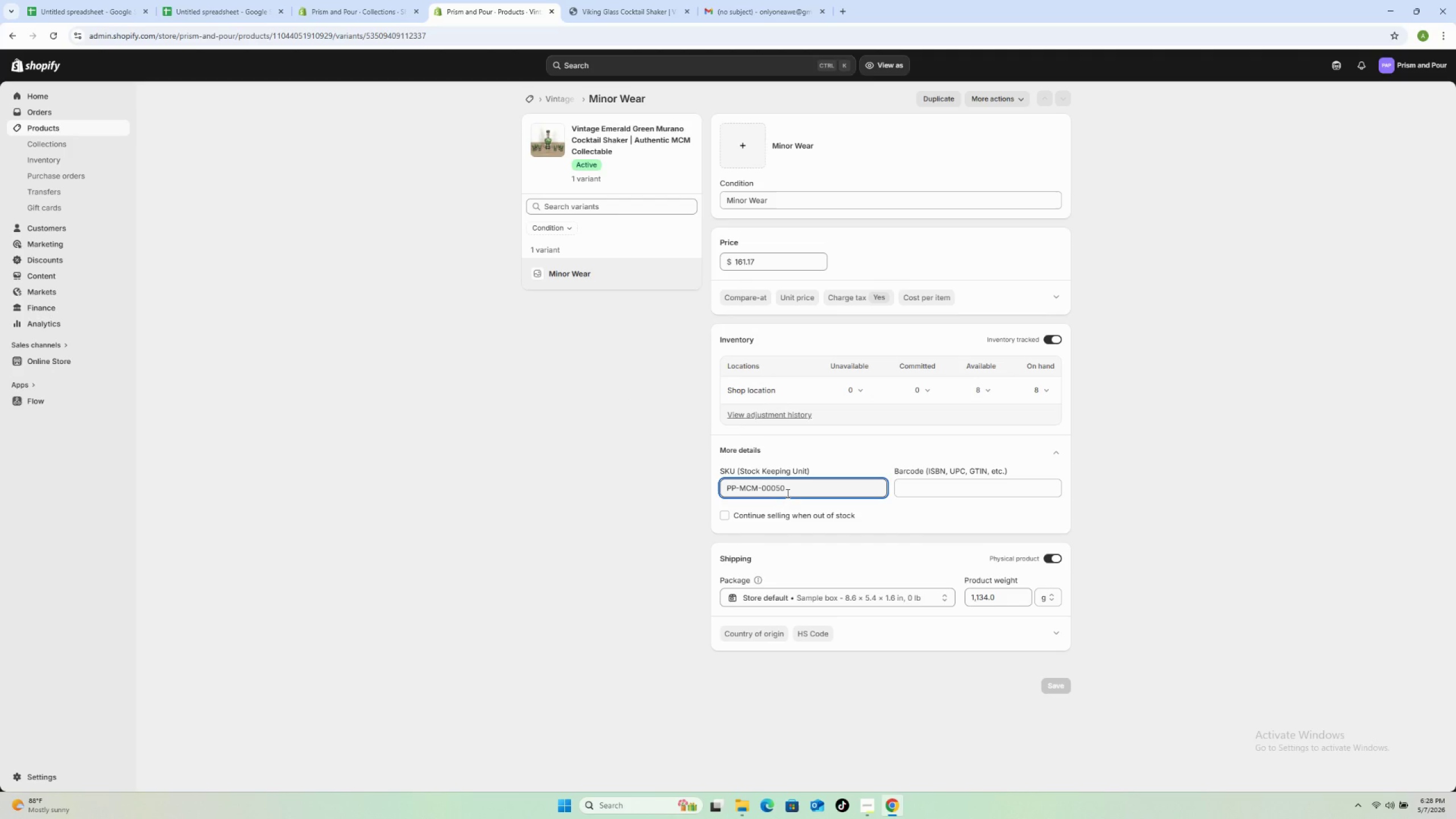 
key(Control+A)
 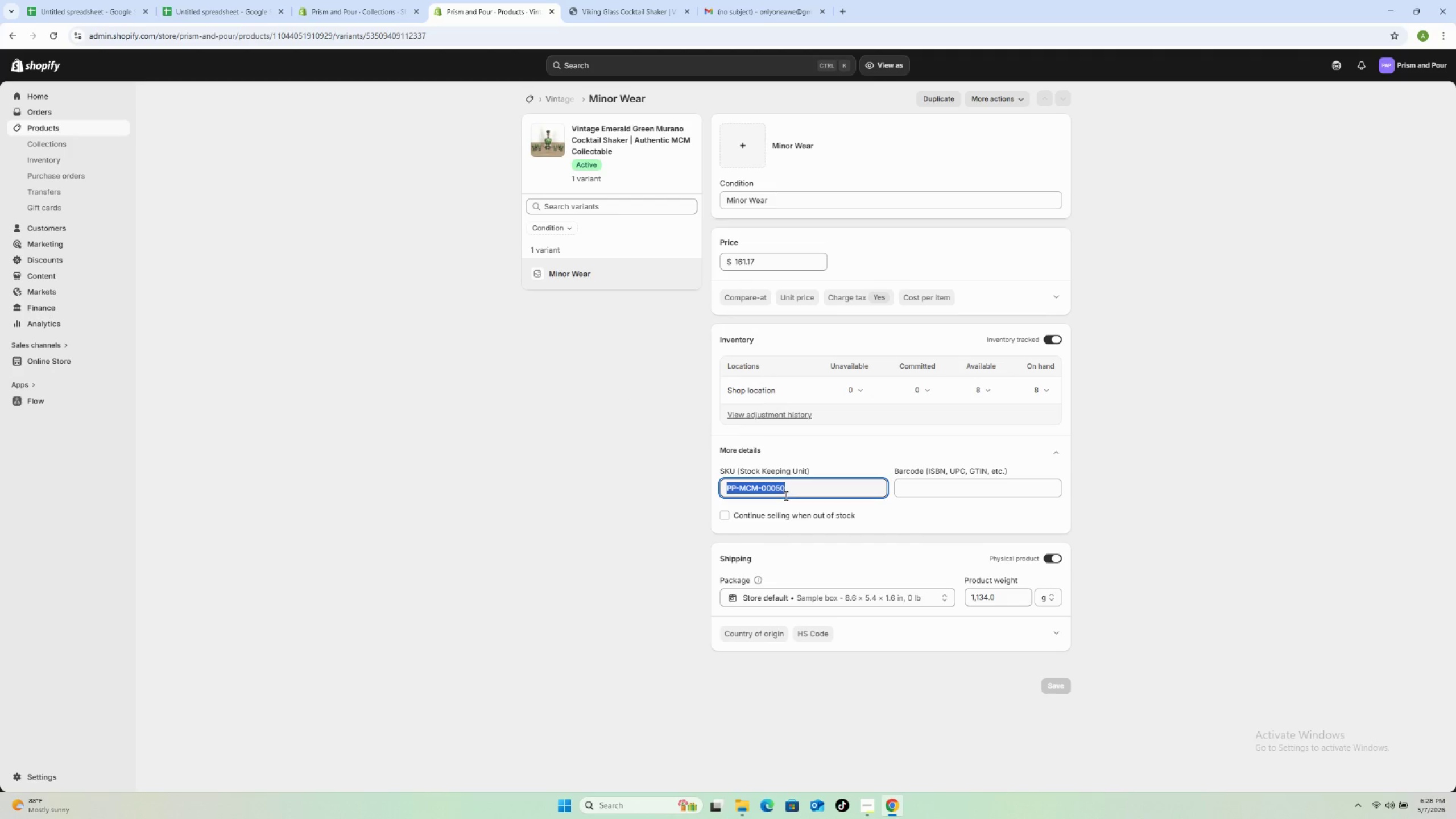 
key(Control+C)
 